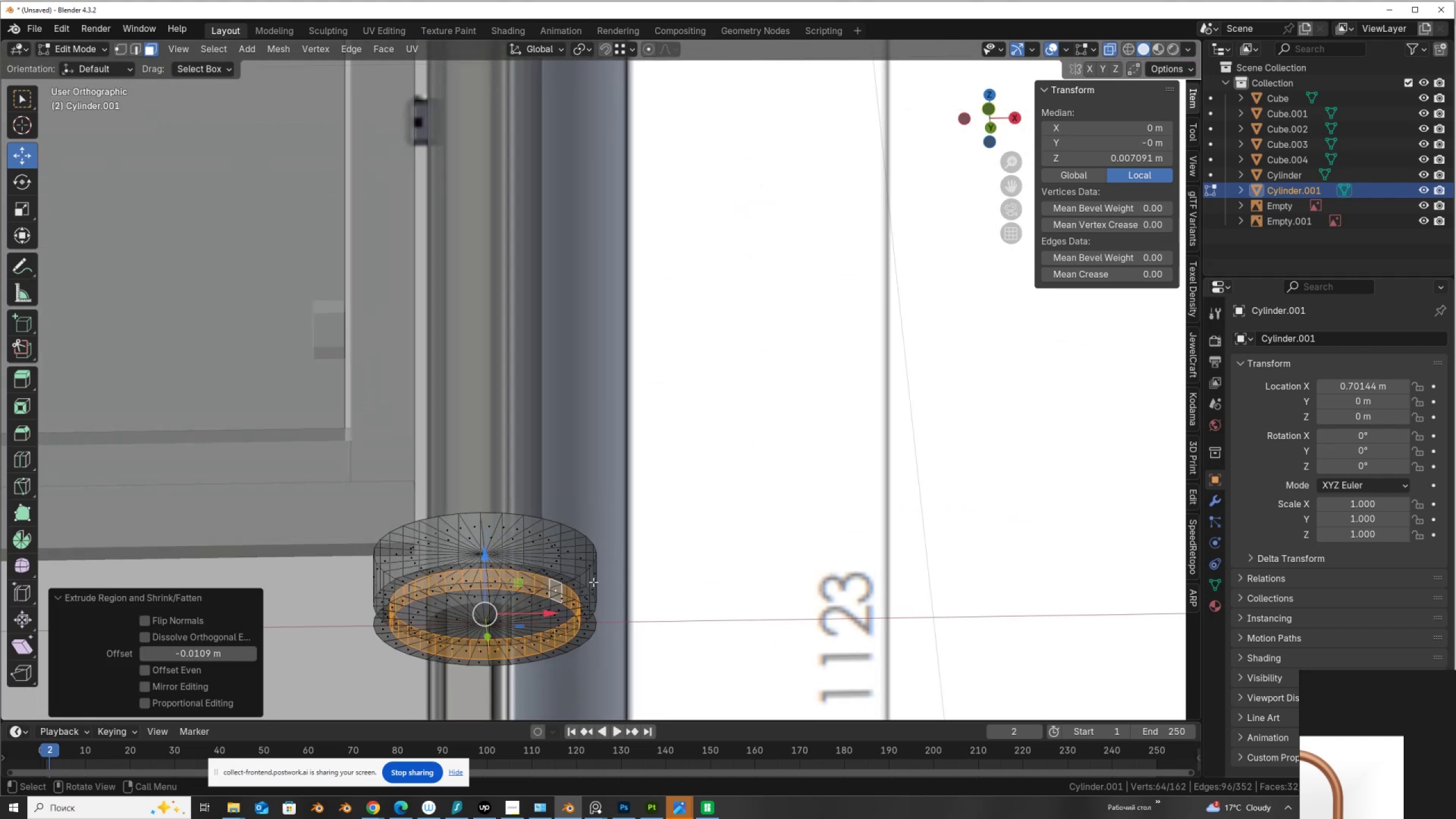 
hold_key(key=ShiftLeft, duration=0.38)
 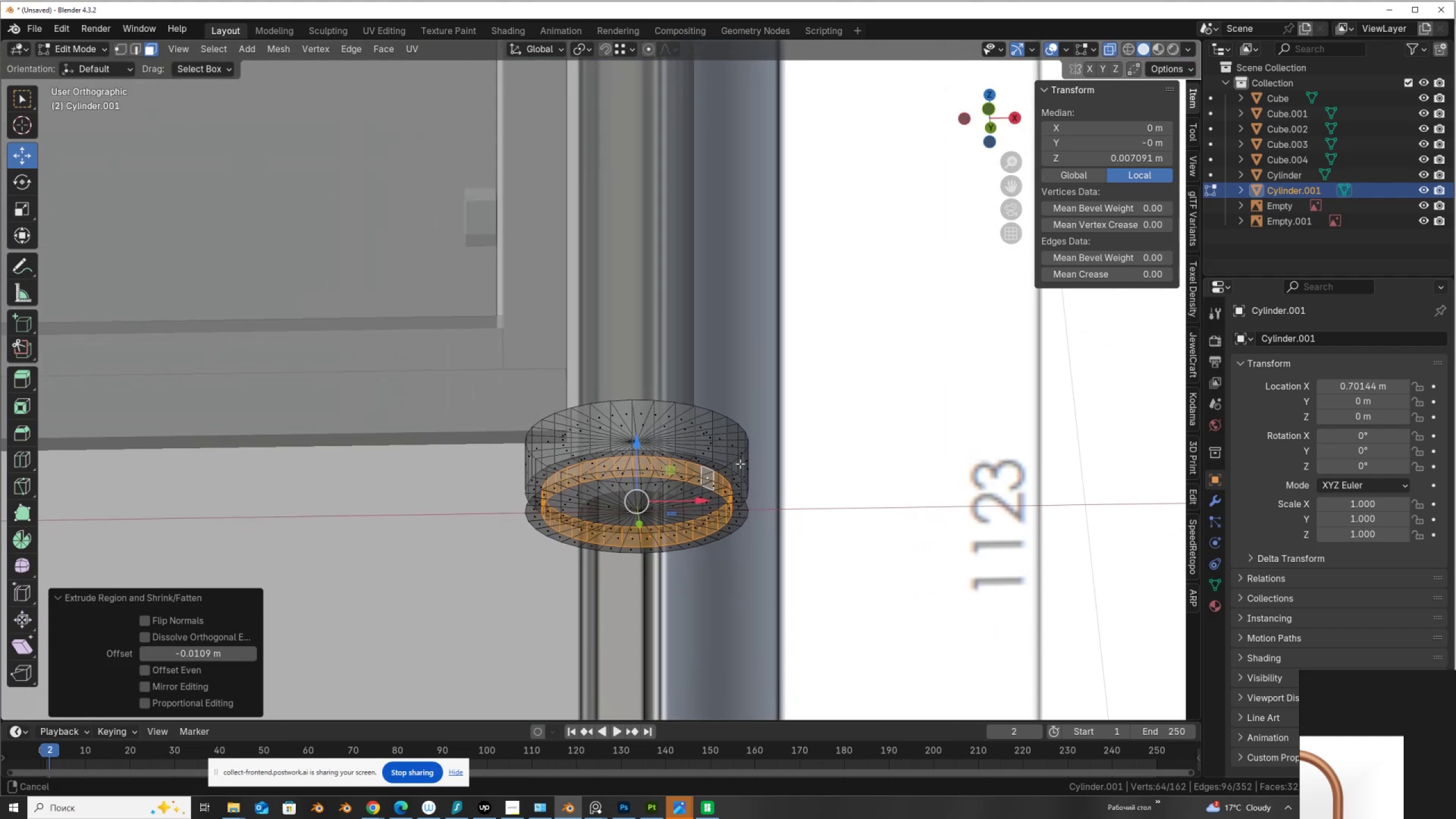 
scroll: coordinate [739, 468], scroll_direction: up, amount: 2.0
 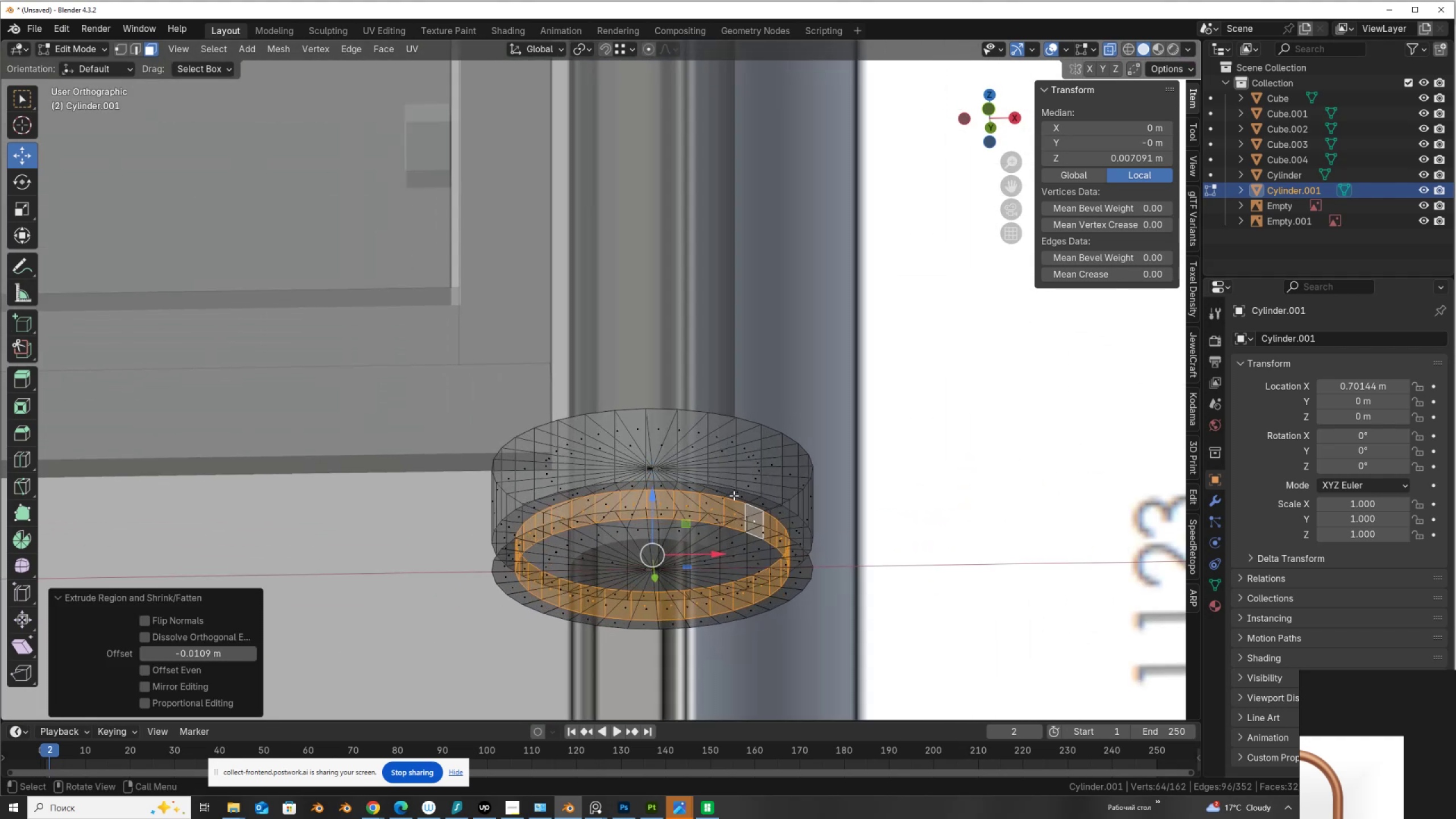 
key(2)
 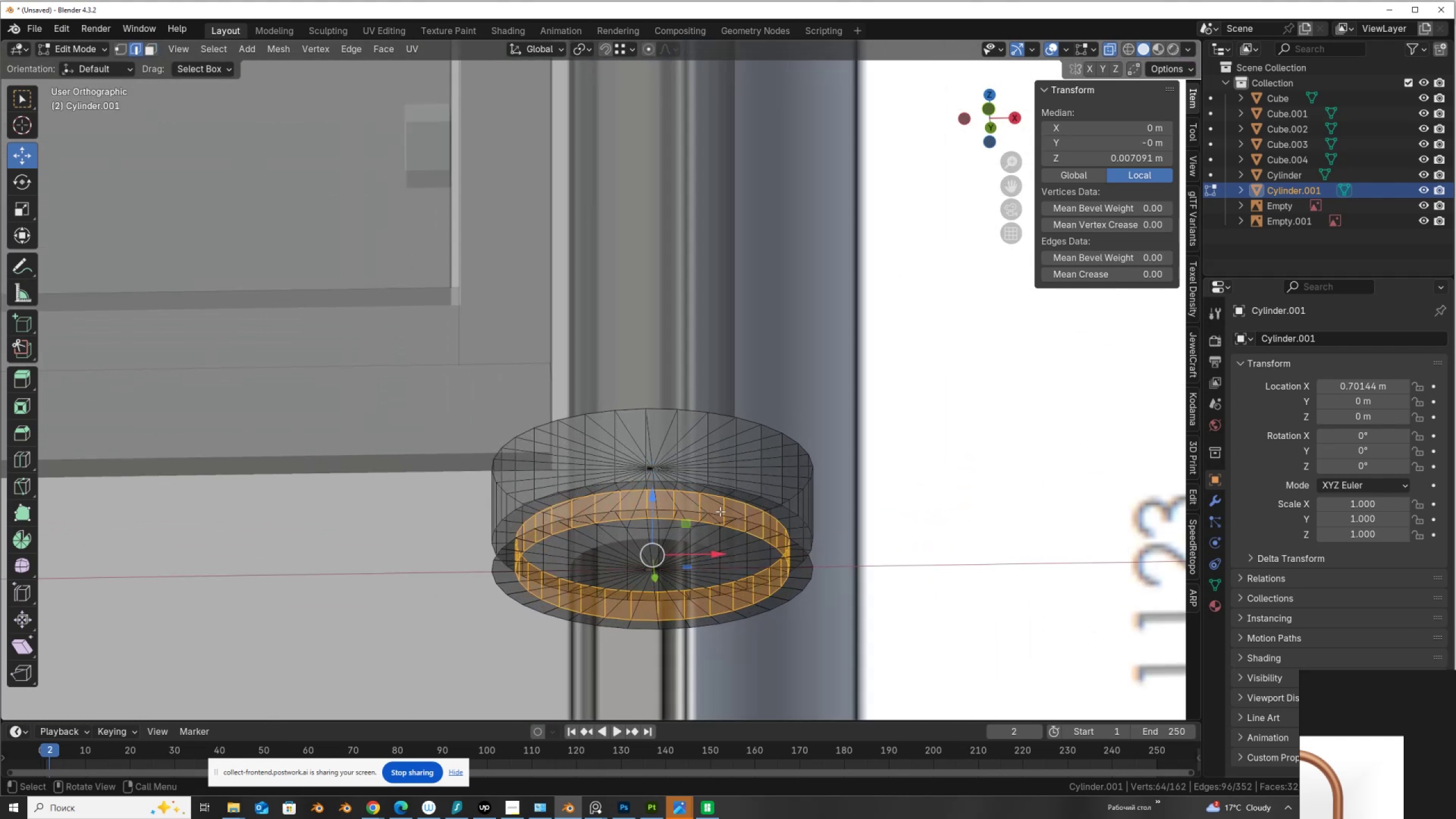 
hold_key(key=AltLeft, duration=0.5)
left_click([717, 514])
 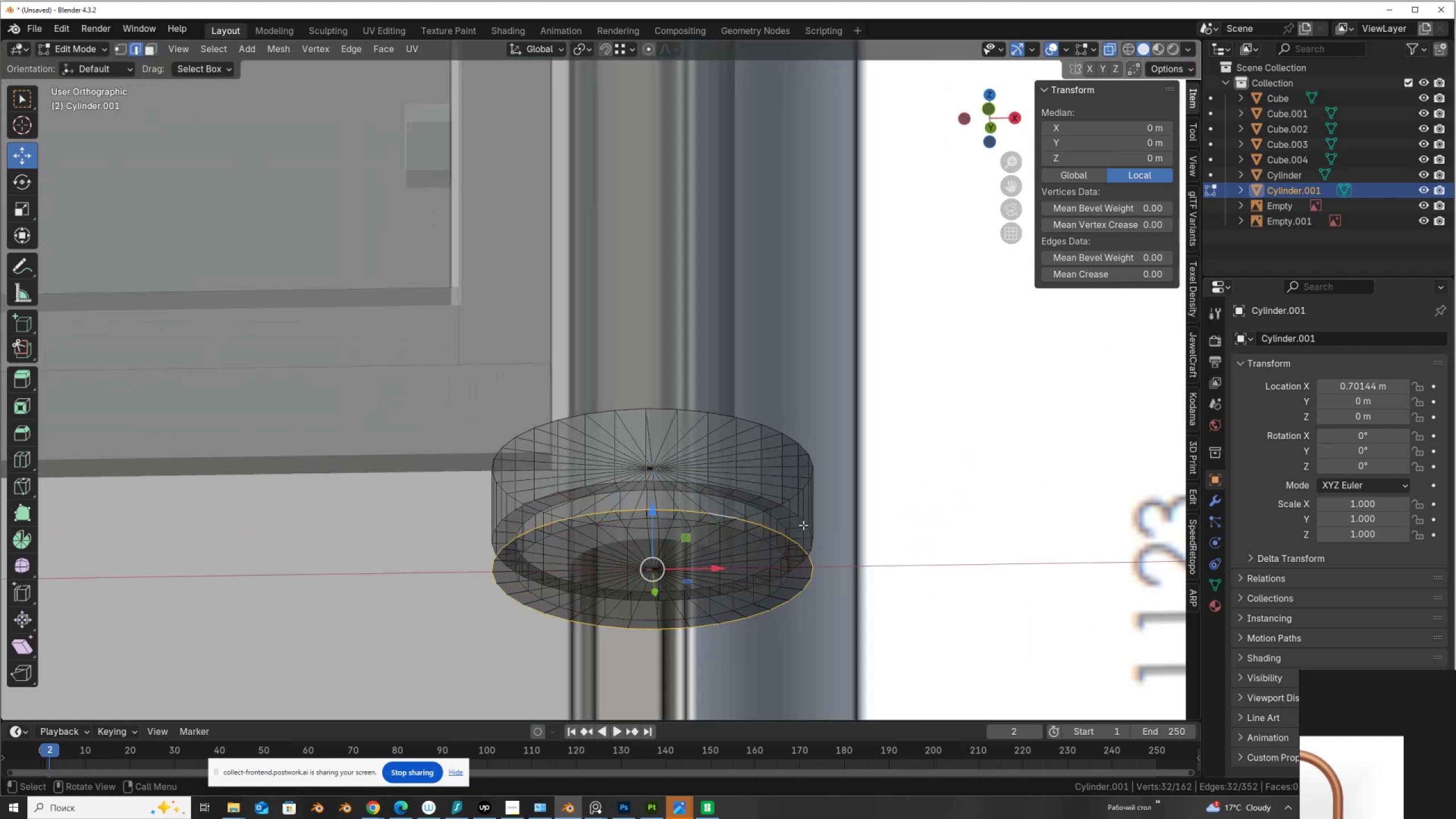 
key(Alt+Control+X)
 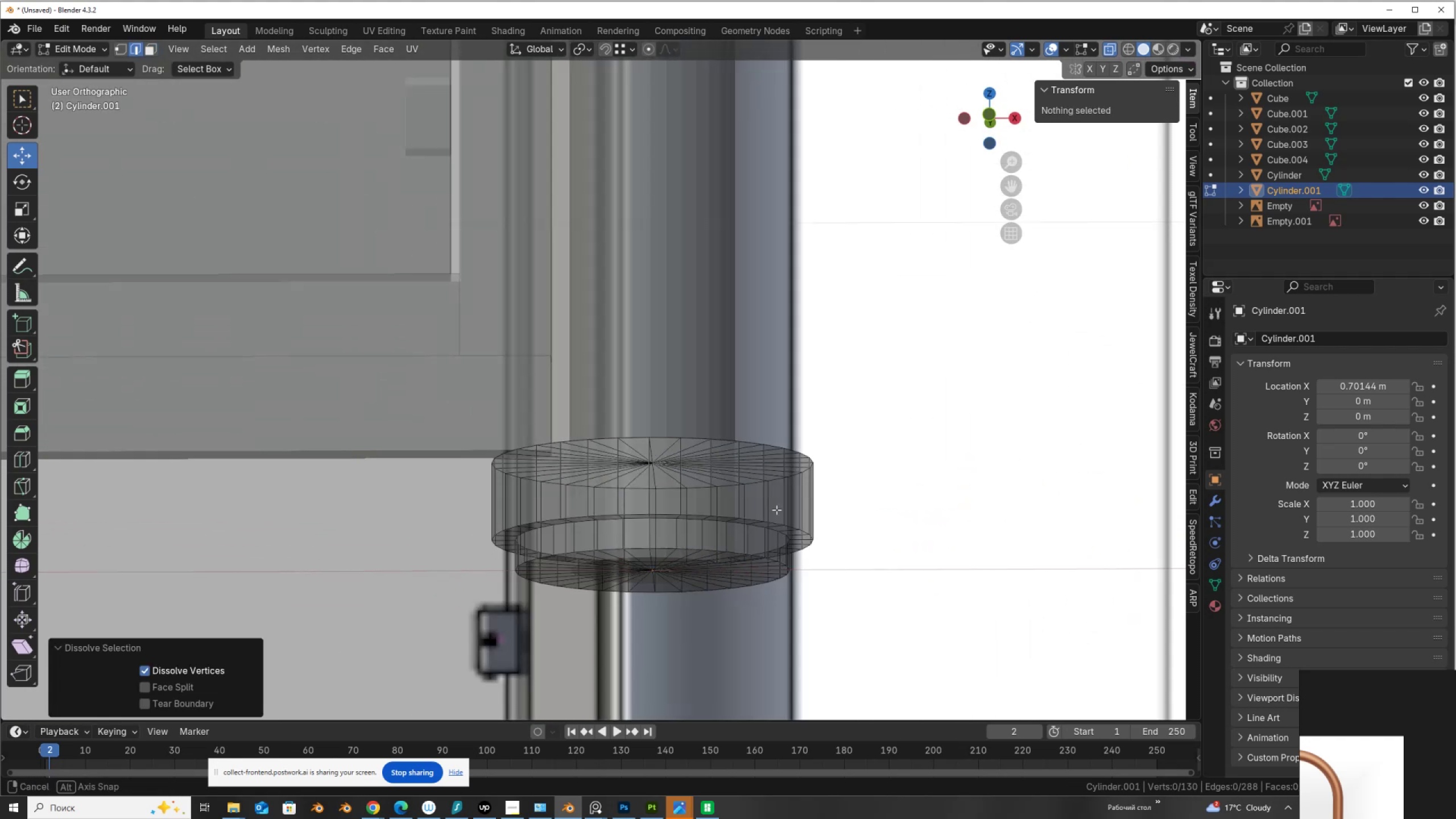 
hold_key(key=AltLeft, duration=0.52)
 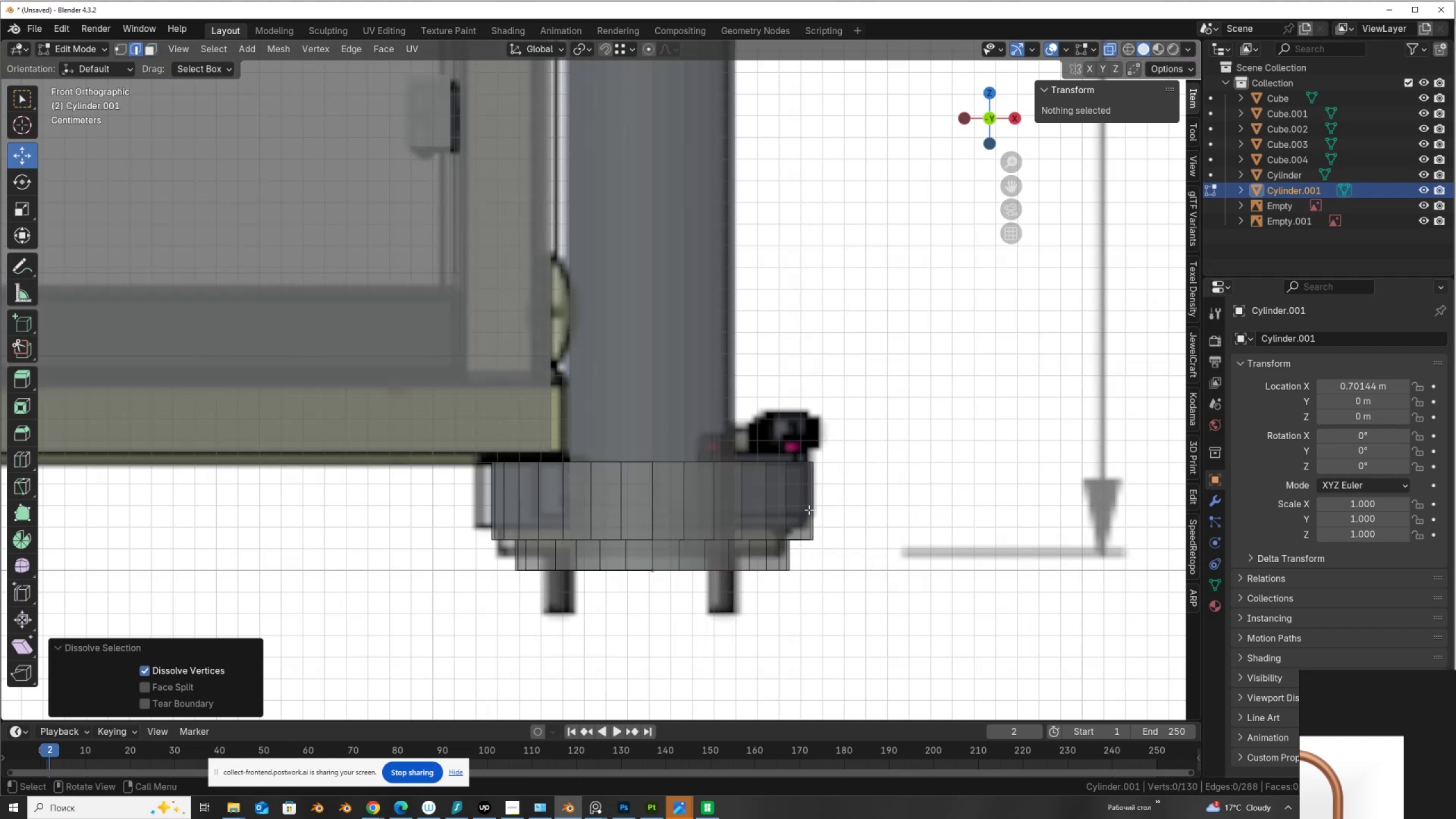 
hold_key(key=ControlLeft, duration=0.52)
 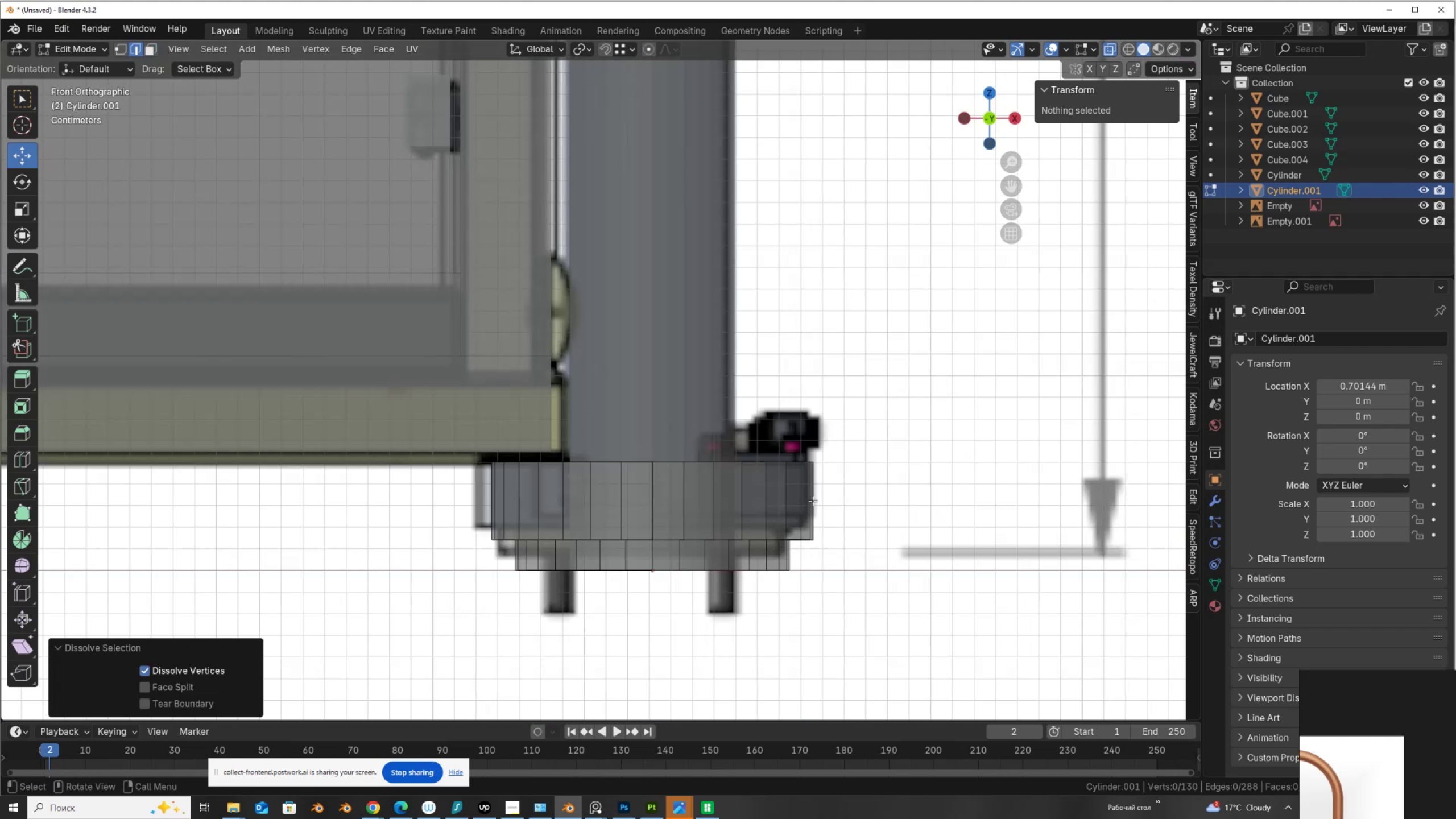 
key(Control+R)
 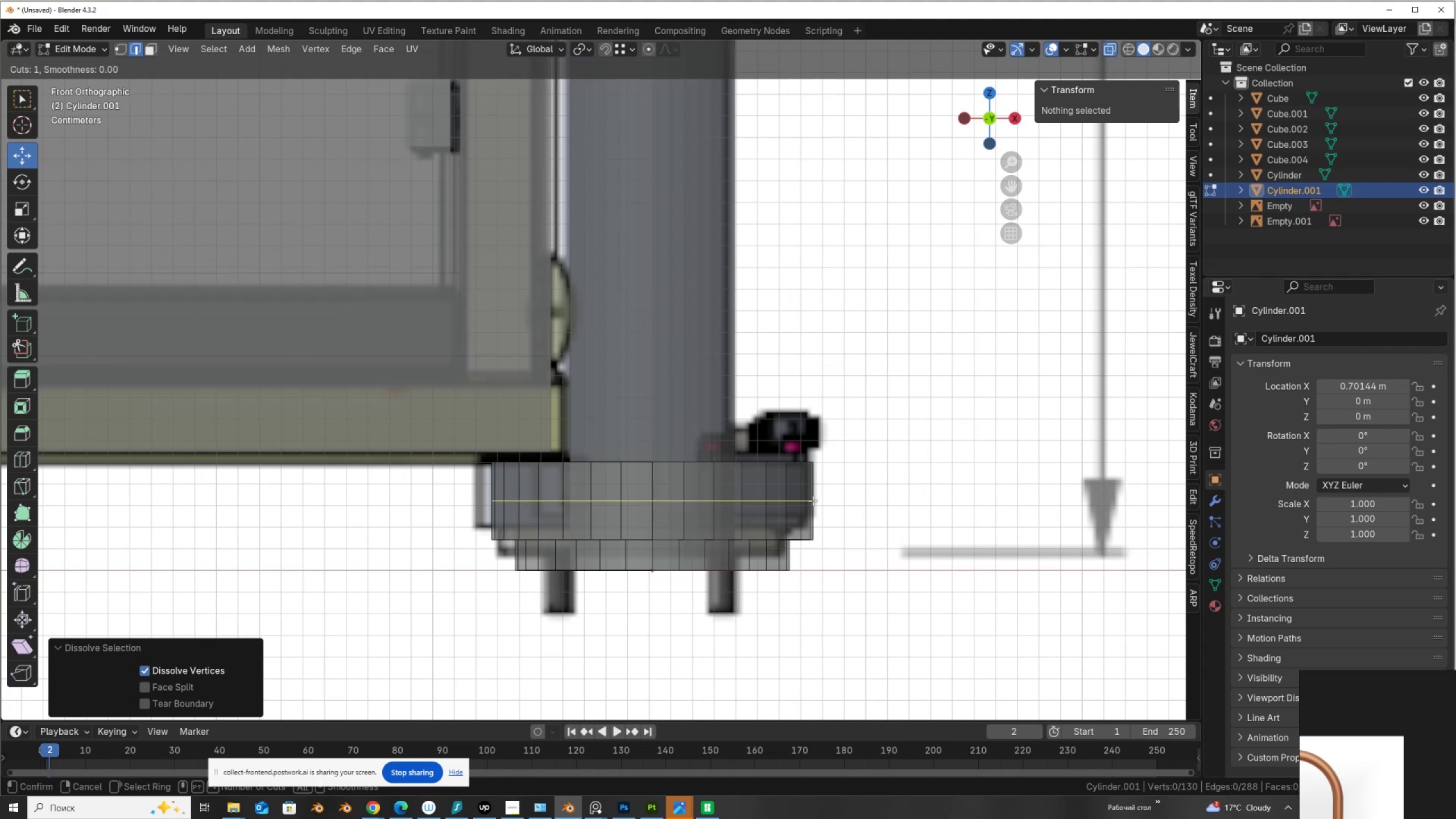 
left_click([813, 500])
 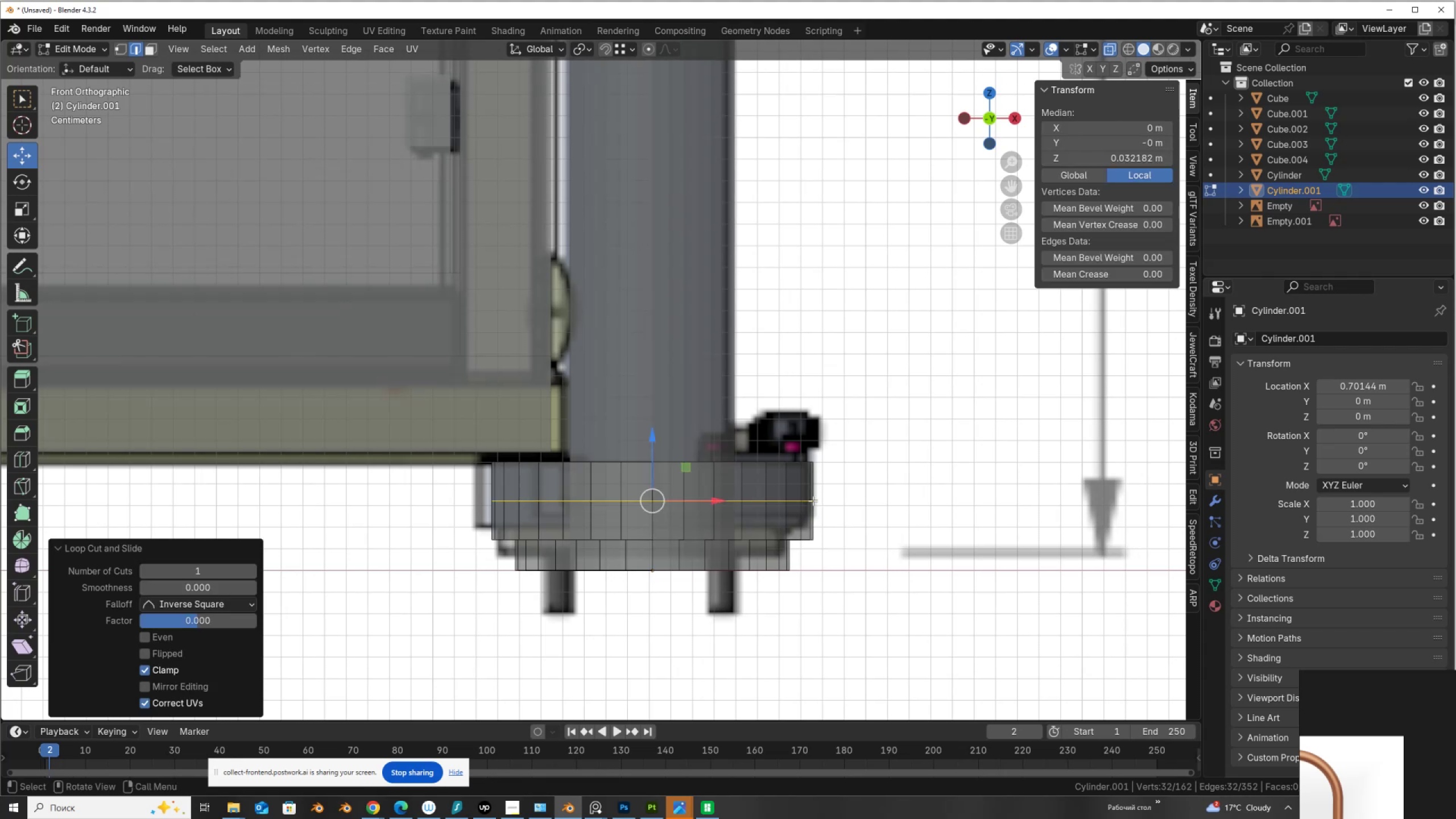 
right_click([813, 500])
 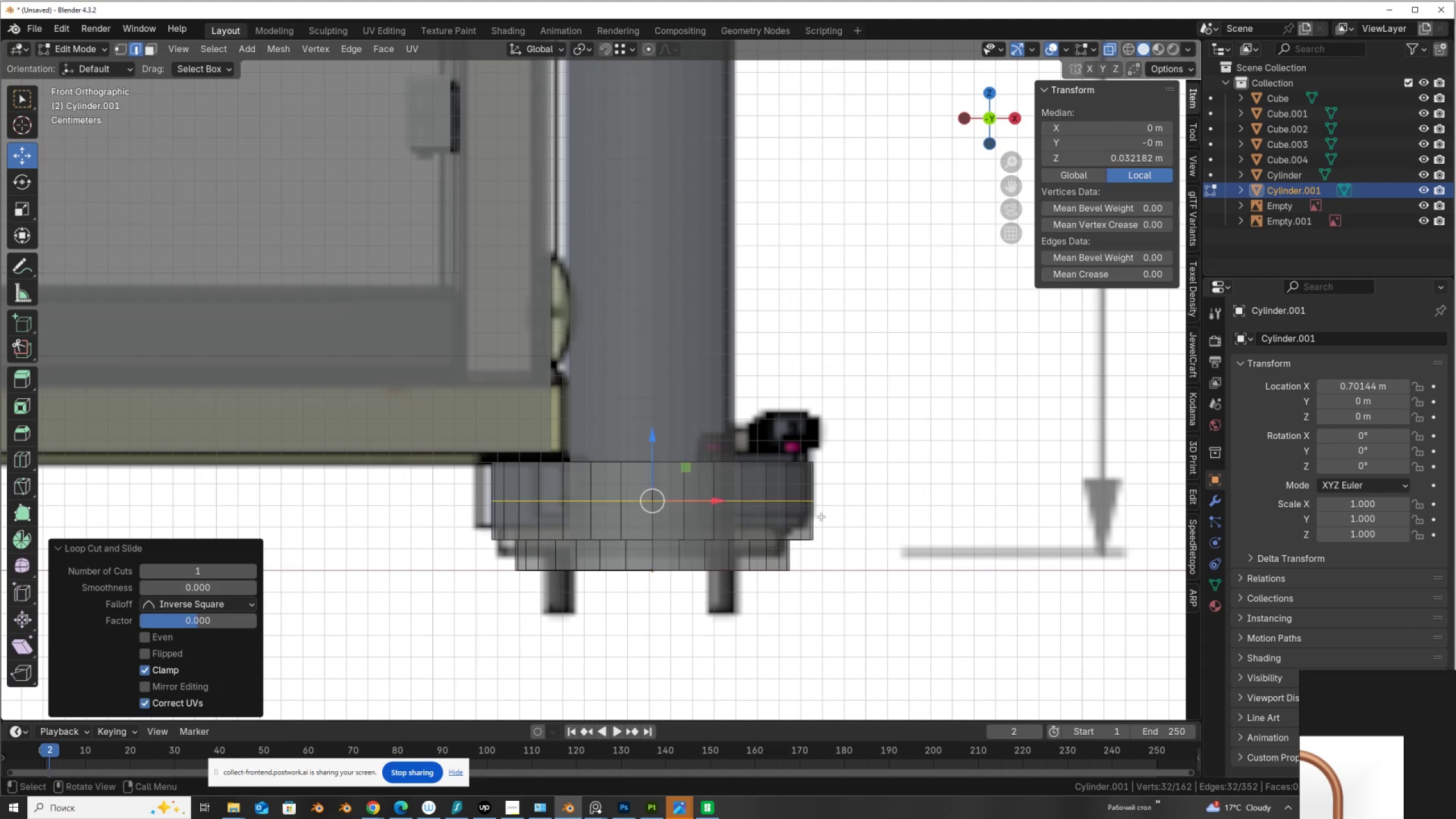 
hold_key(key=ControlLeft, duration=1.53)
 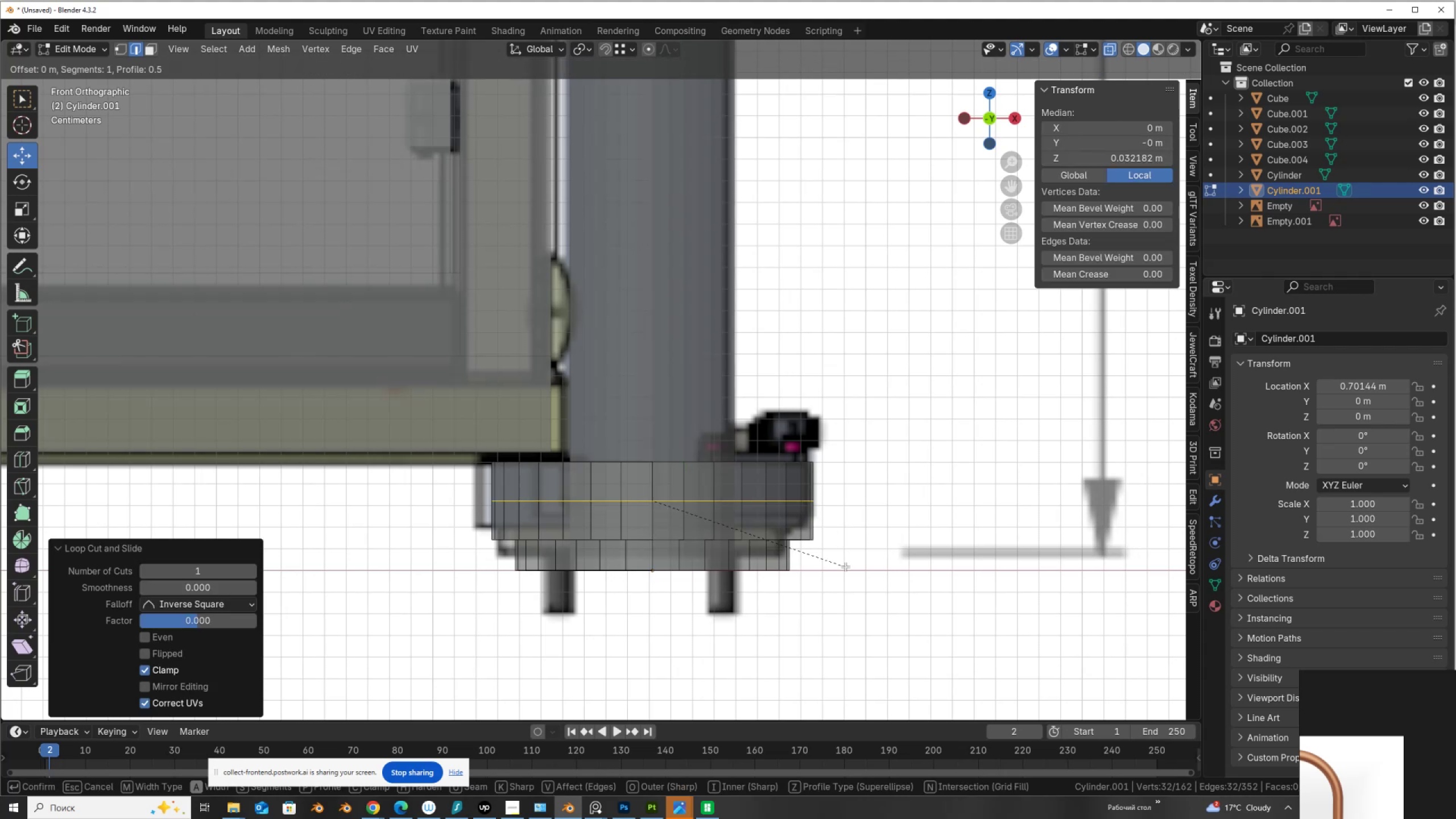 
key(Control+ControlLeft)
 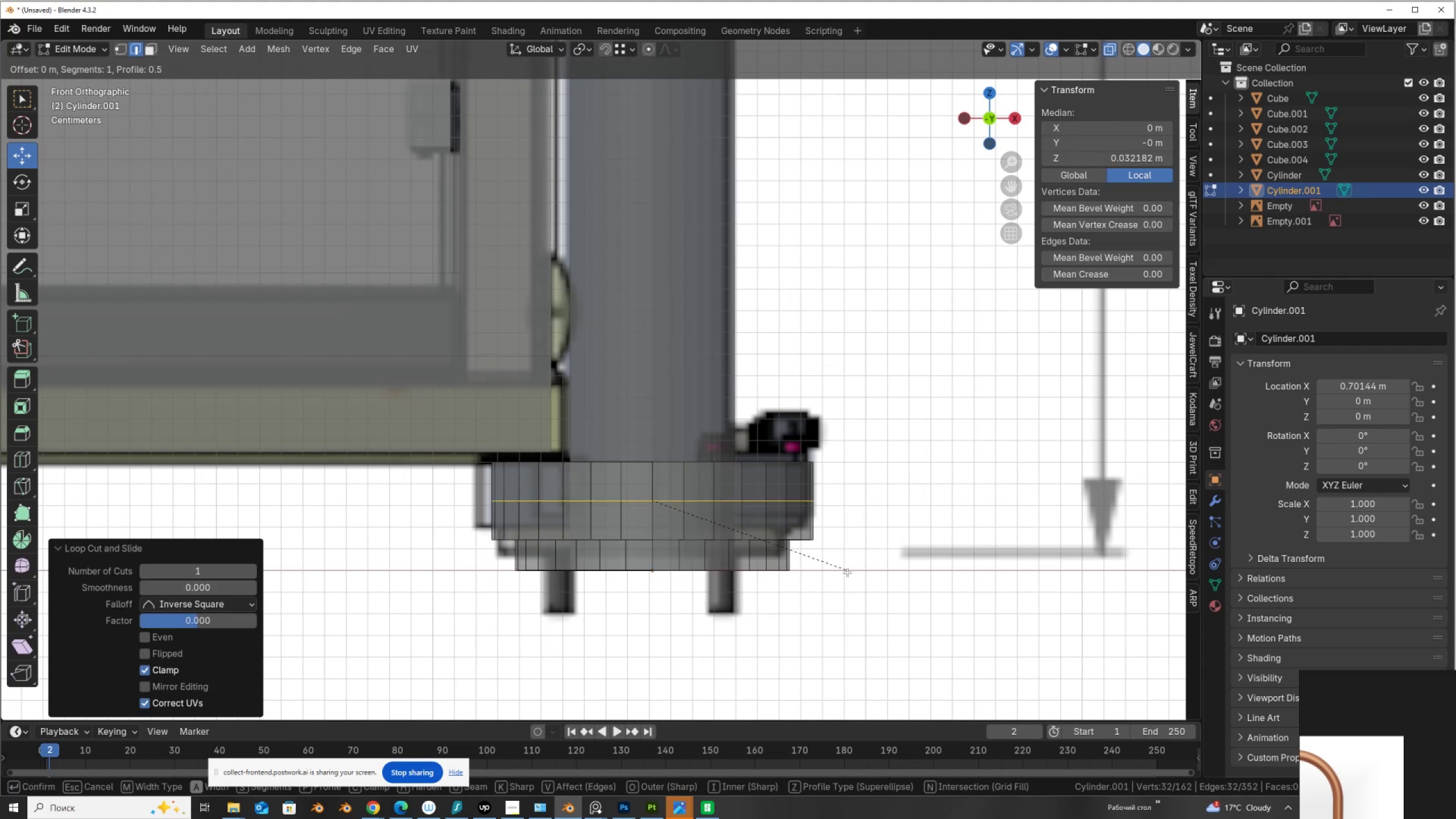 
key(Control+B)
 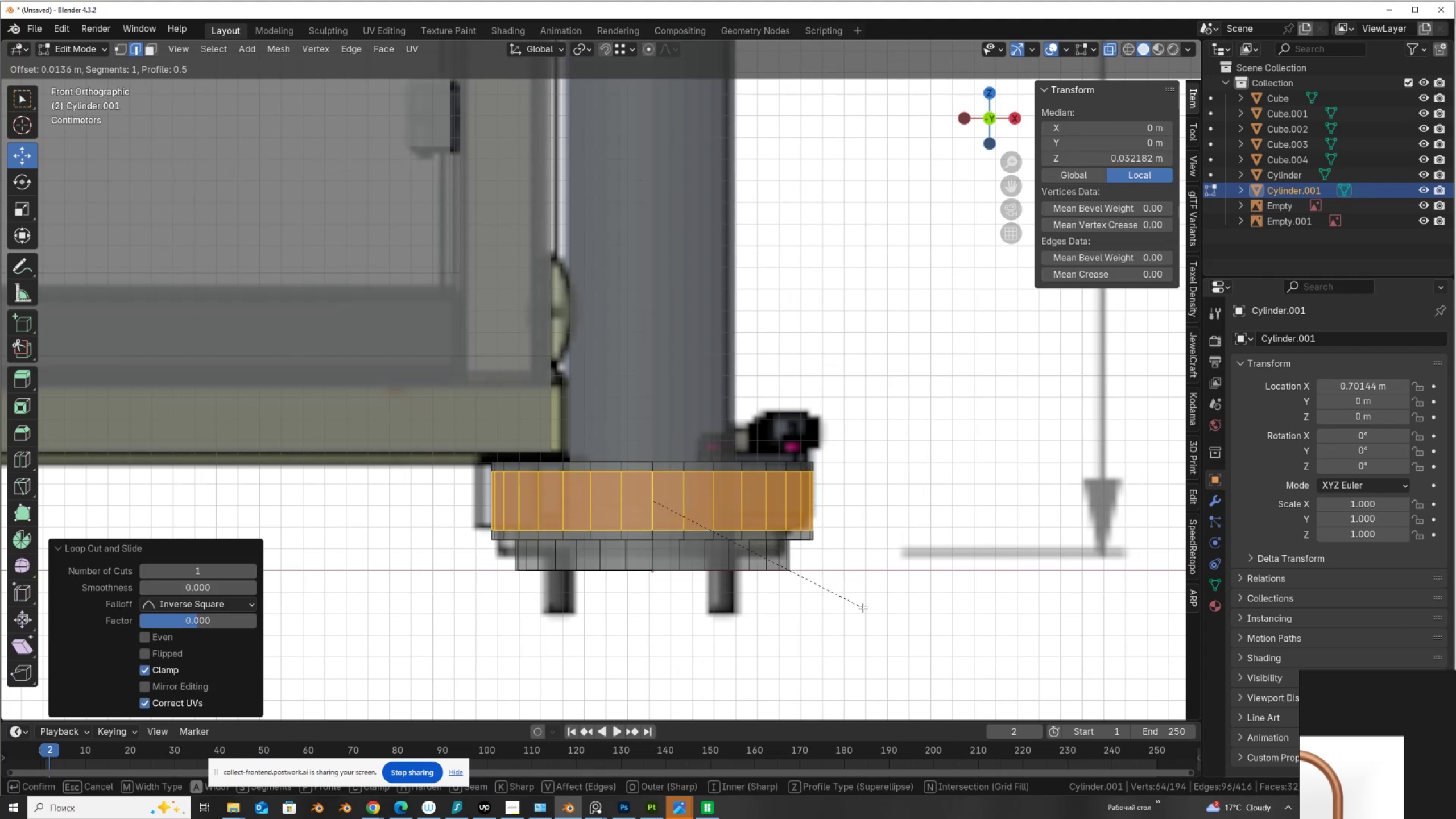 
left_click([863, 607])
 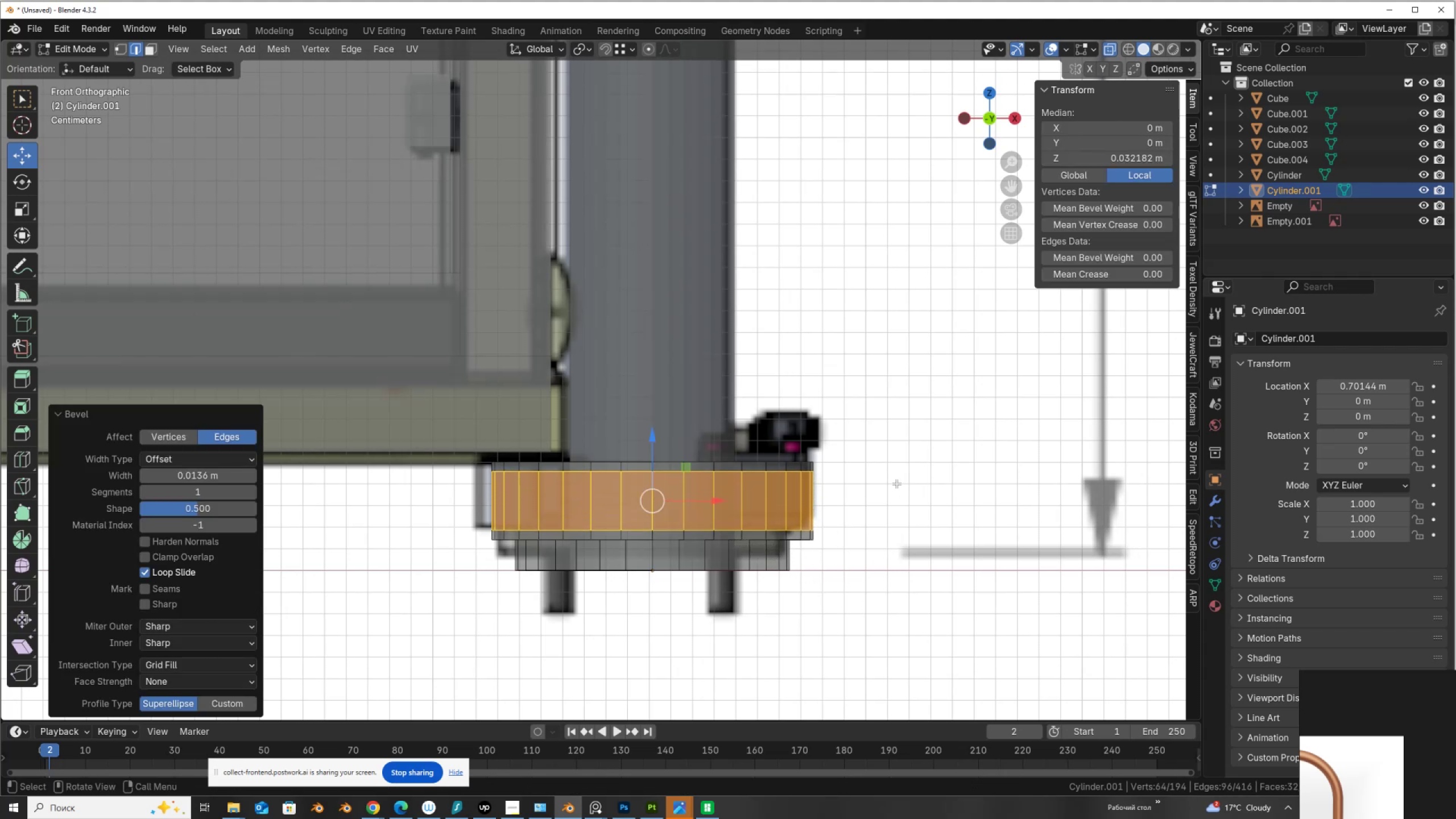 
right_click([896, 483])
 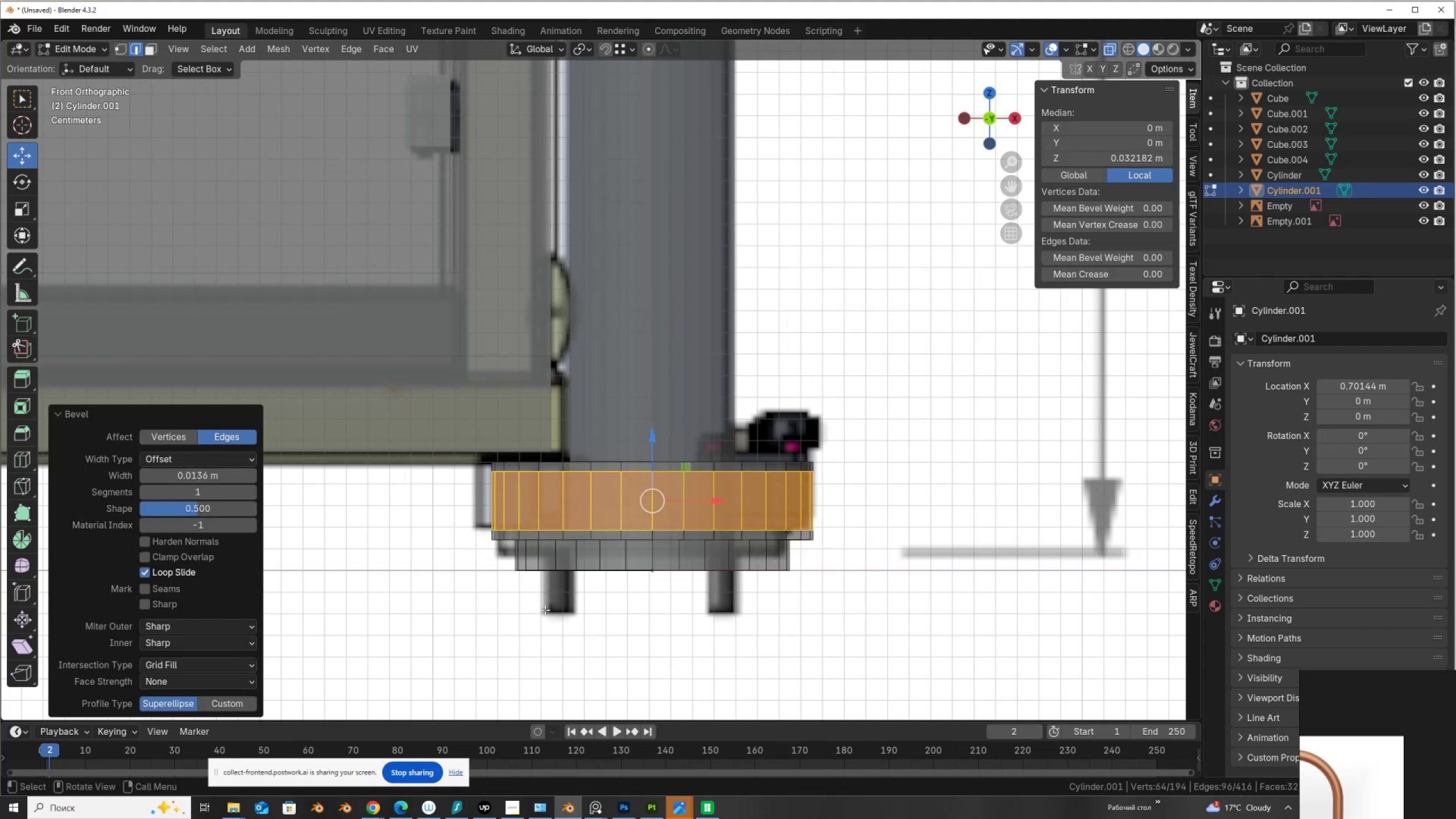 
key(3)
 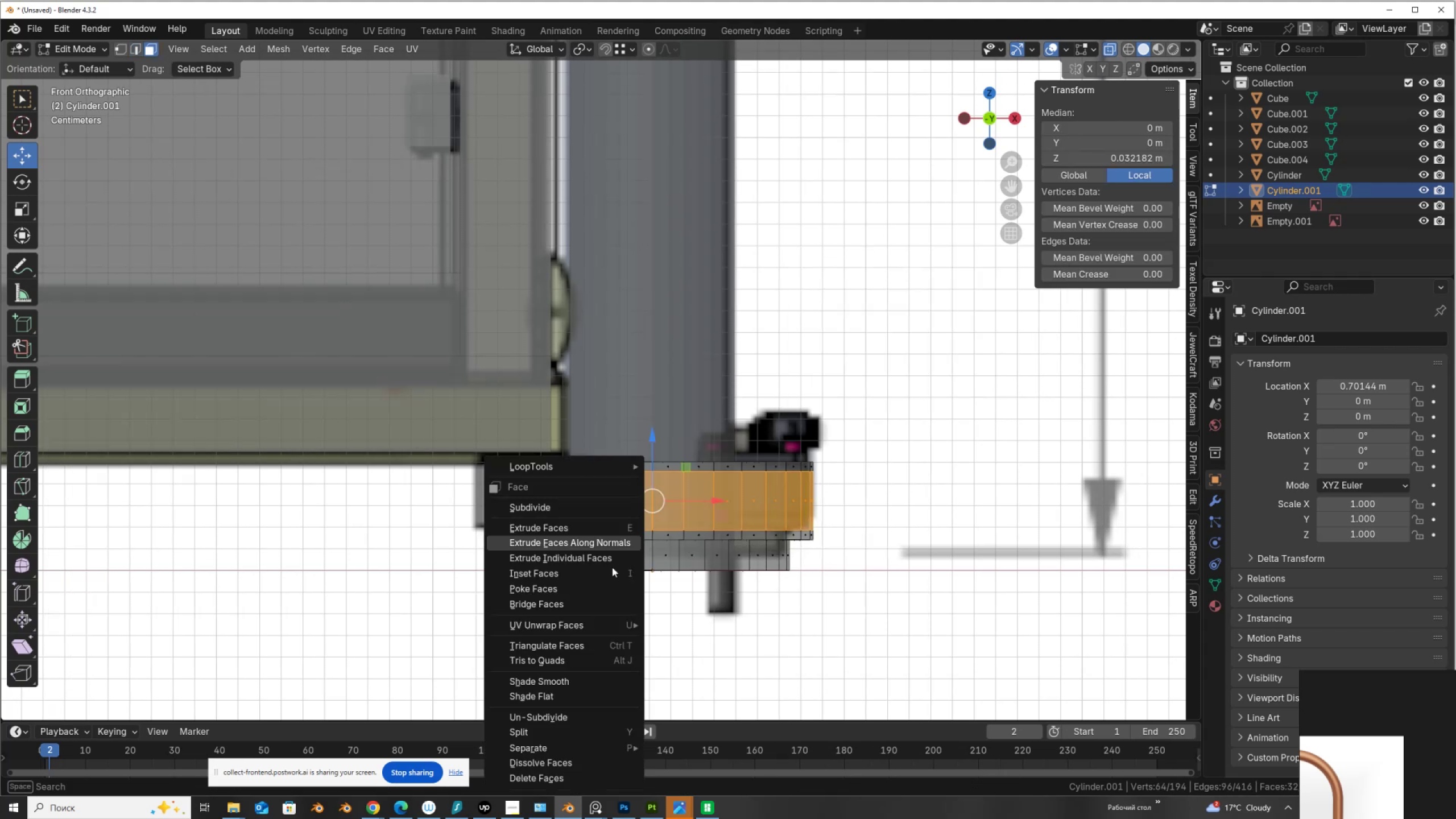 
right_click([612, 567])
 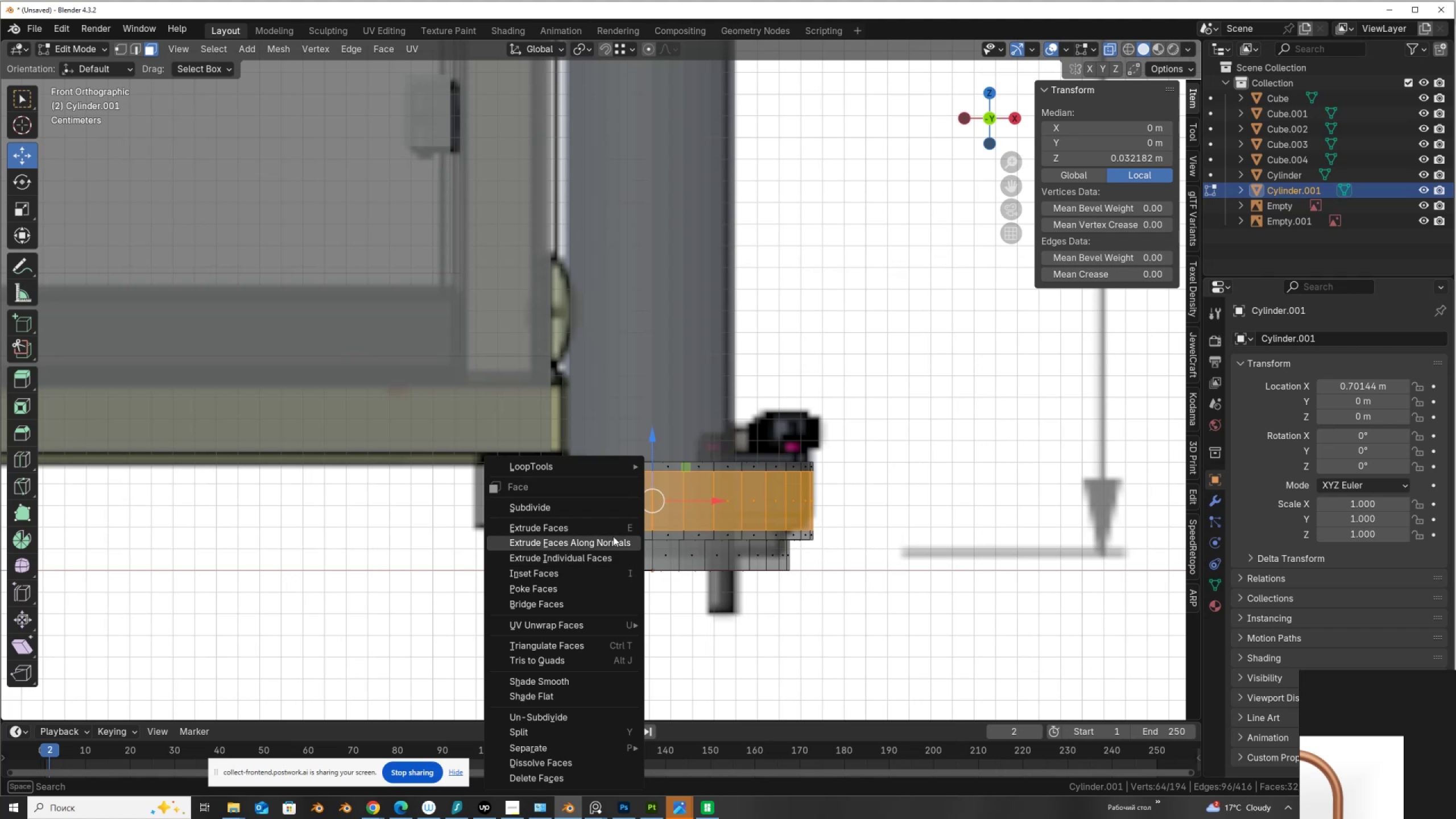 
left_click([614, 544])
 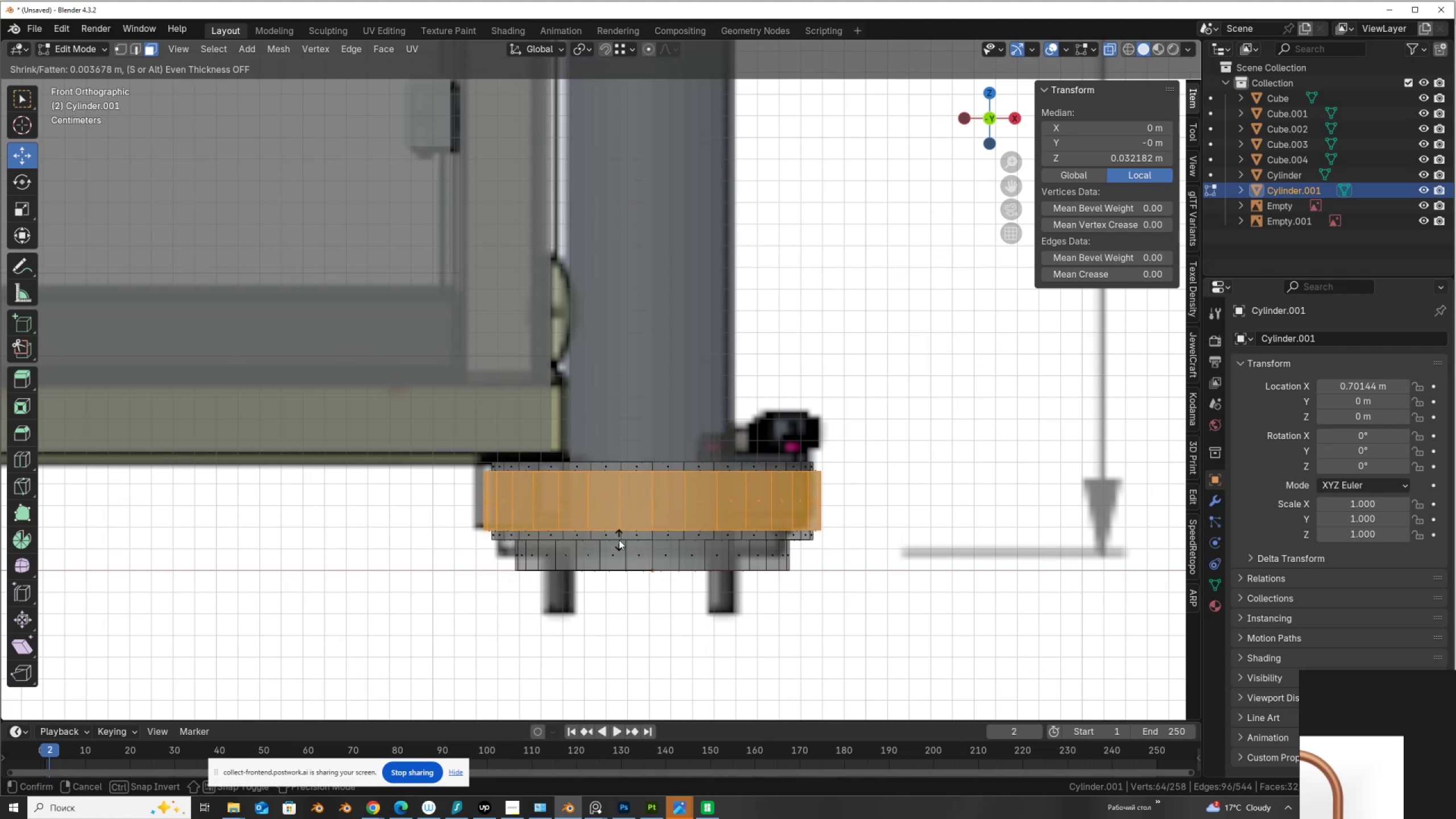 
left_click([619, 539])
 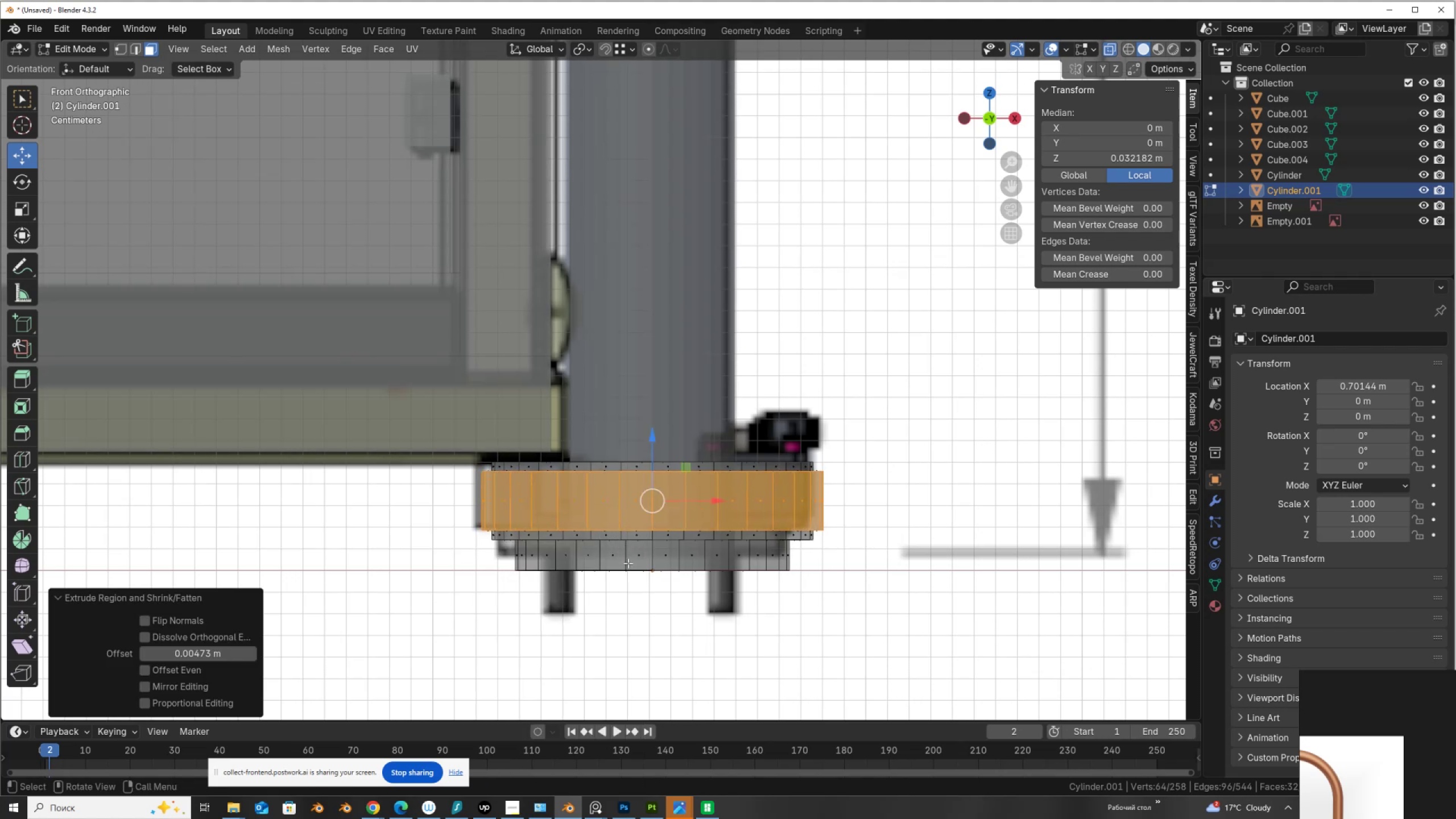 
key(Alt+AltLeft)
 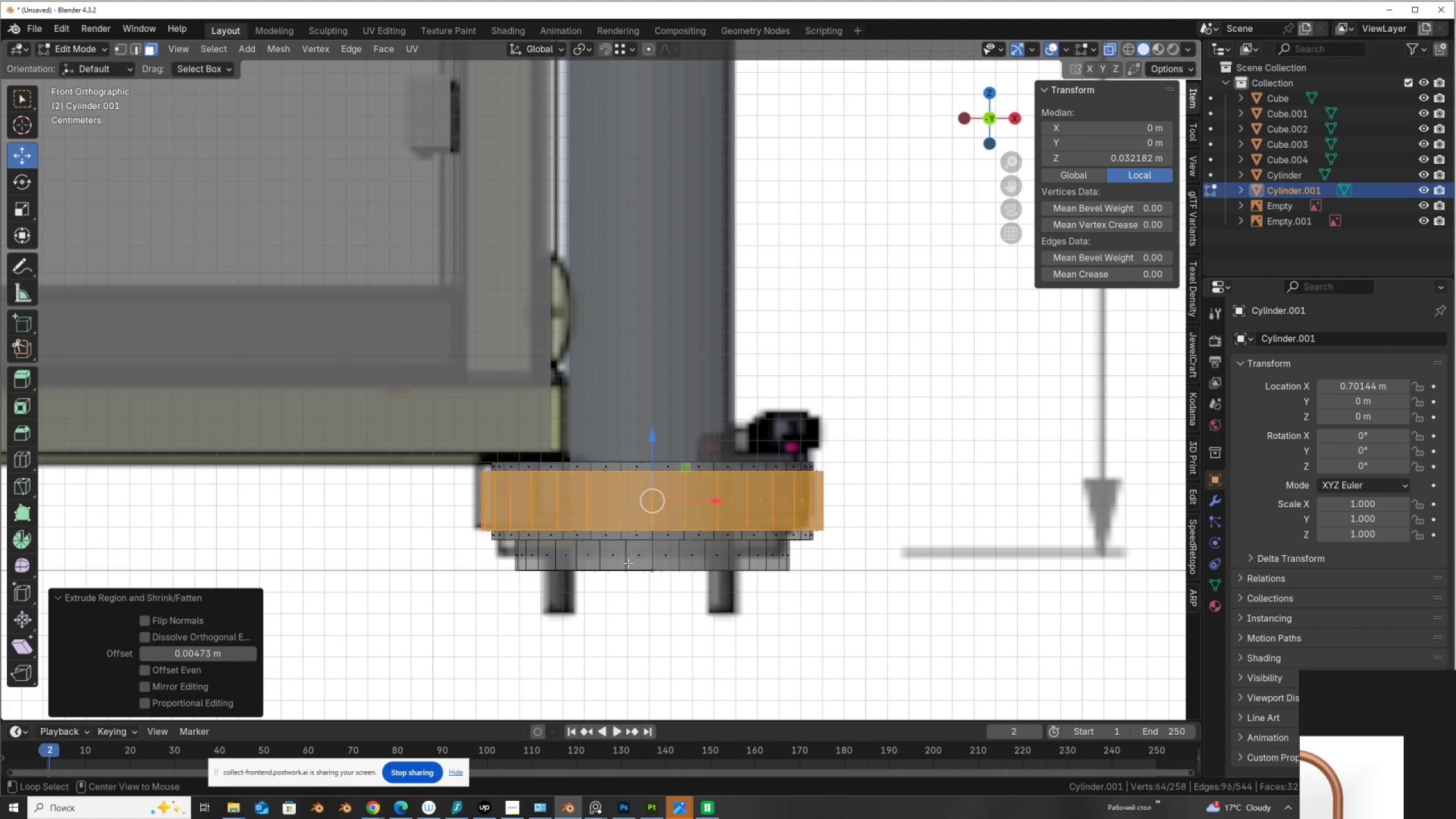 
key(Alt+Z)
 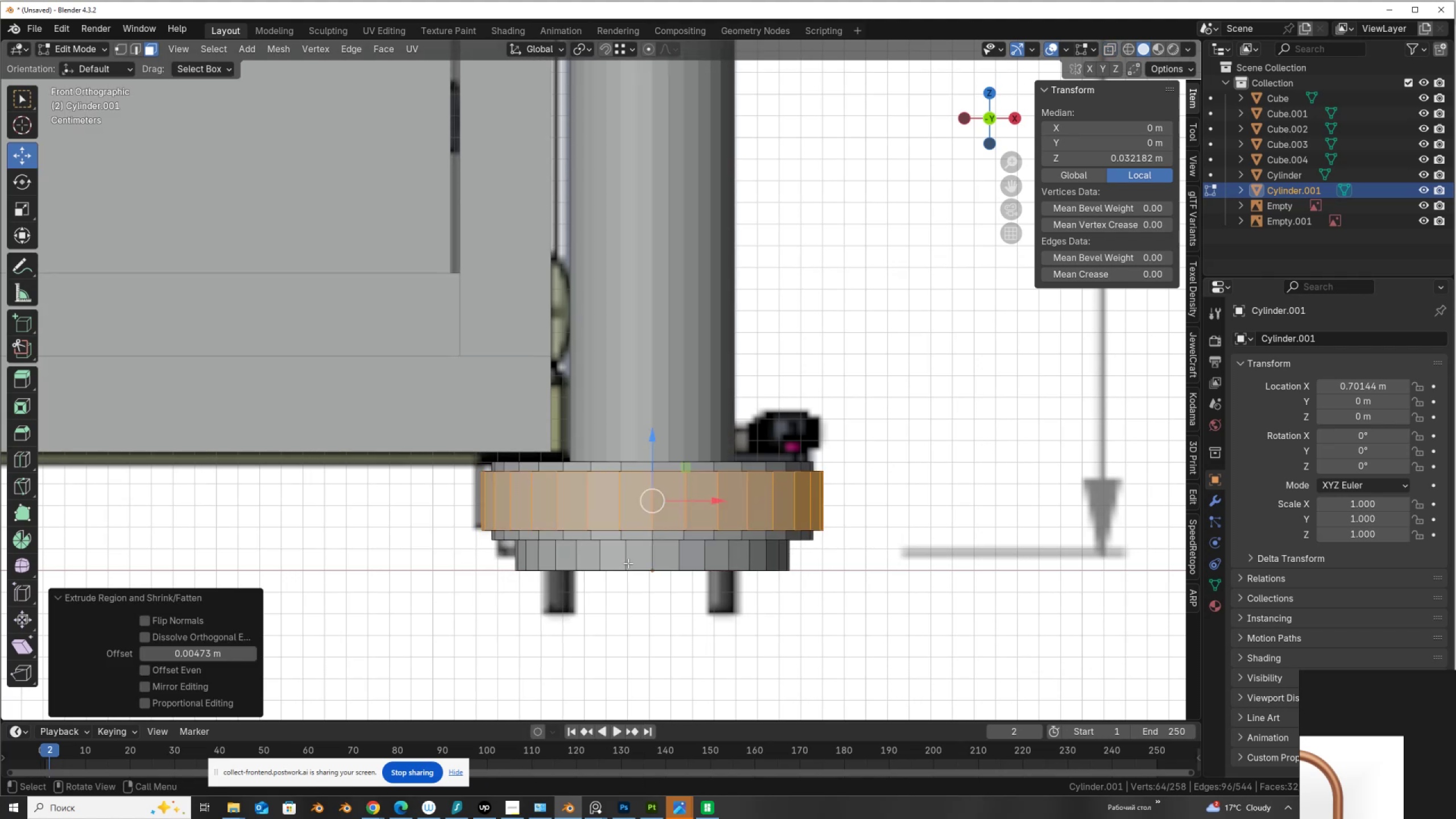 
scroll: coordinate [677, 608], scroll_direction: down, amount: 7.0
 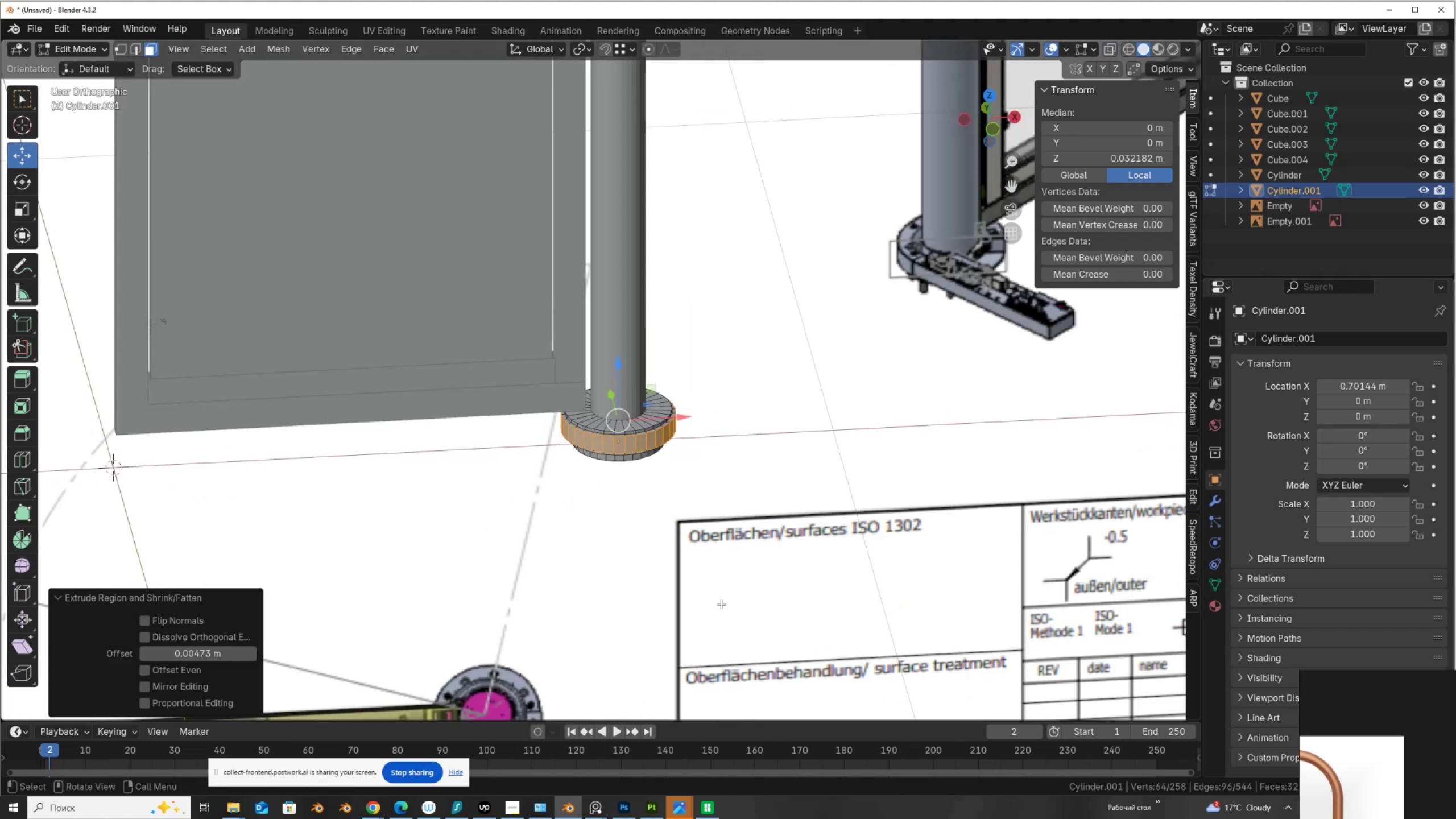 
key(Tab)
 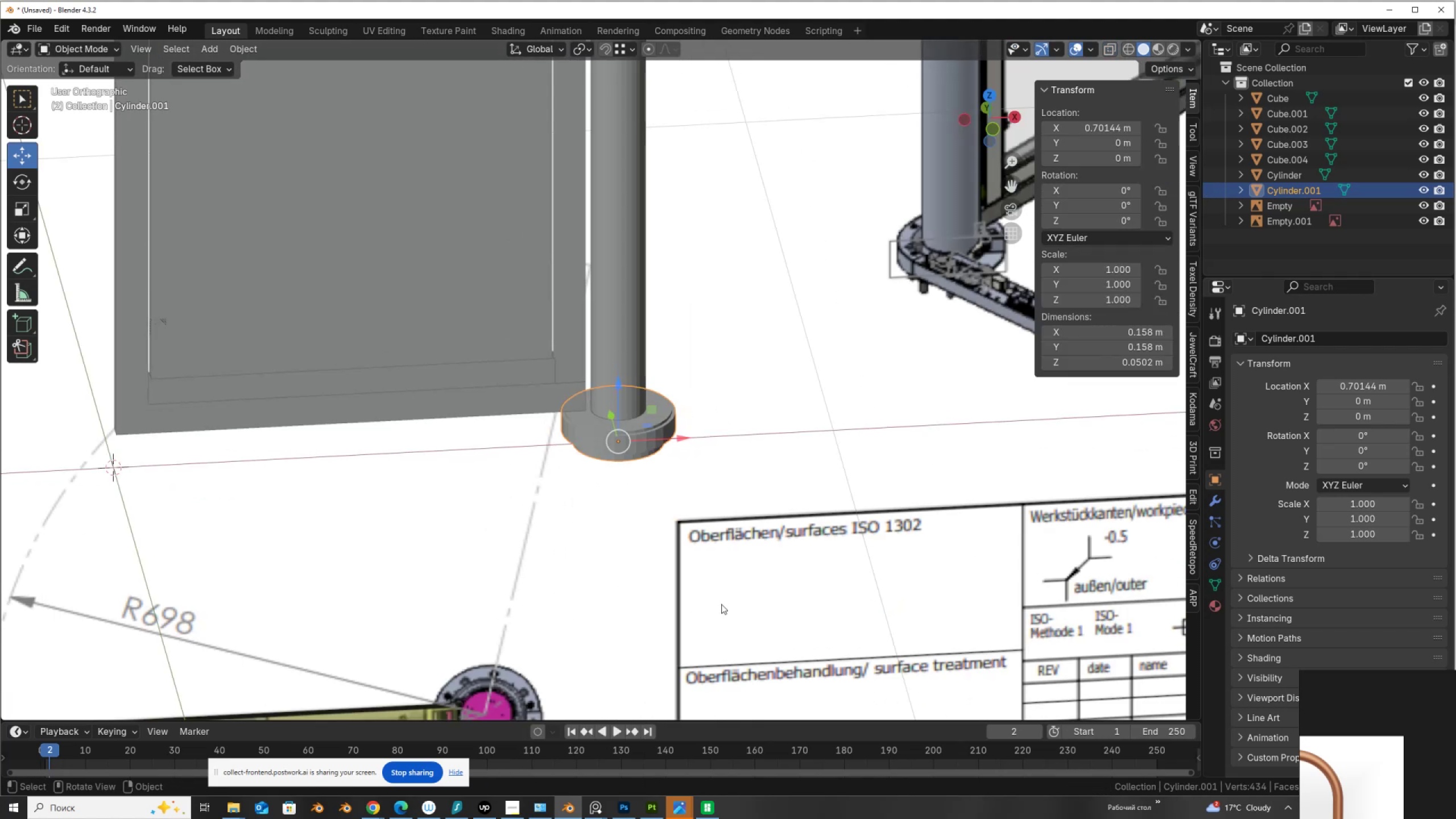 
scroll: coordinate [721, 604], scroll_direction: down, amount: 2.0
 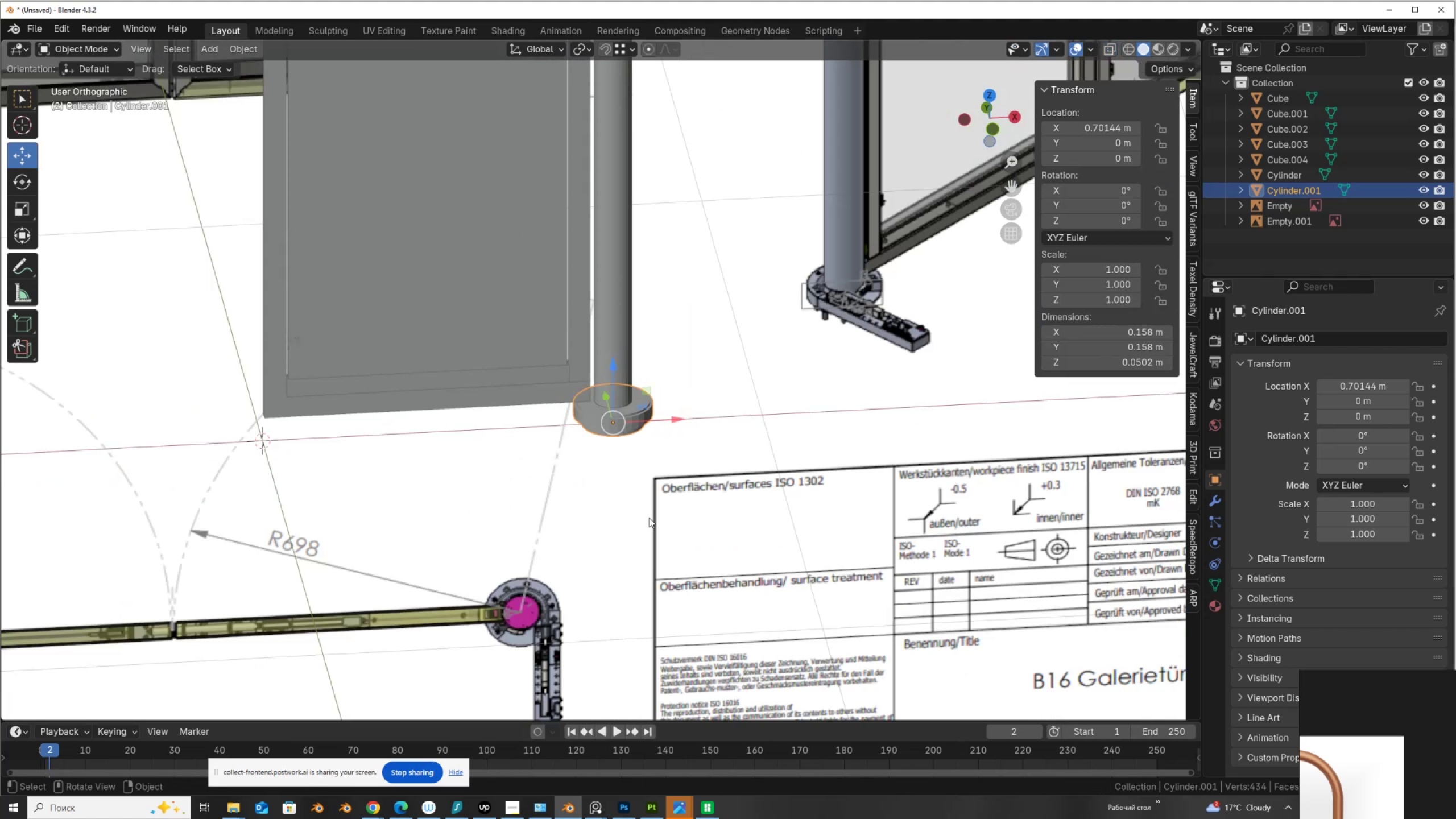 
hold_key(key=ShiftLeft, duration=0.62)
 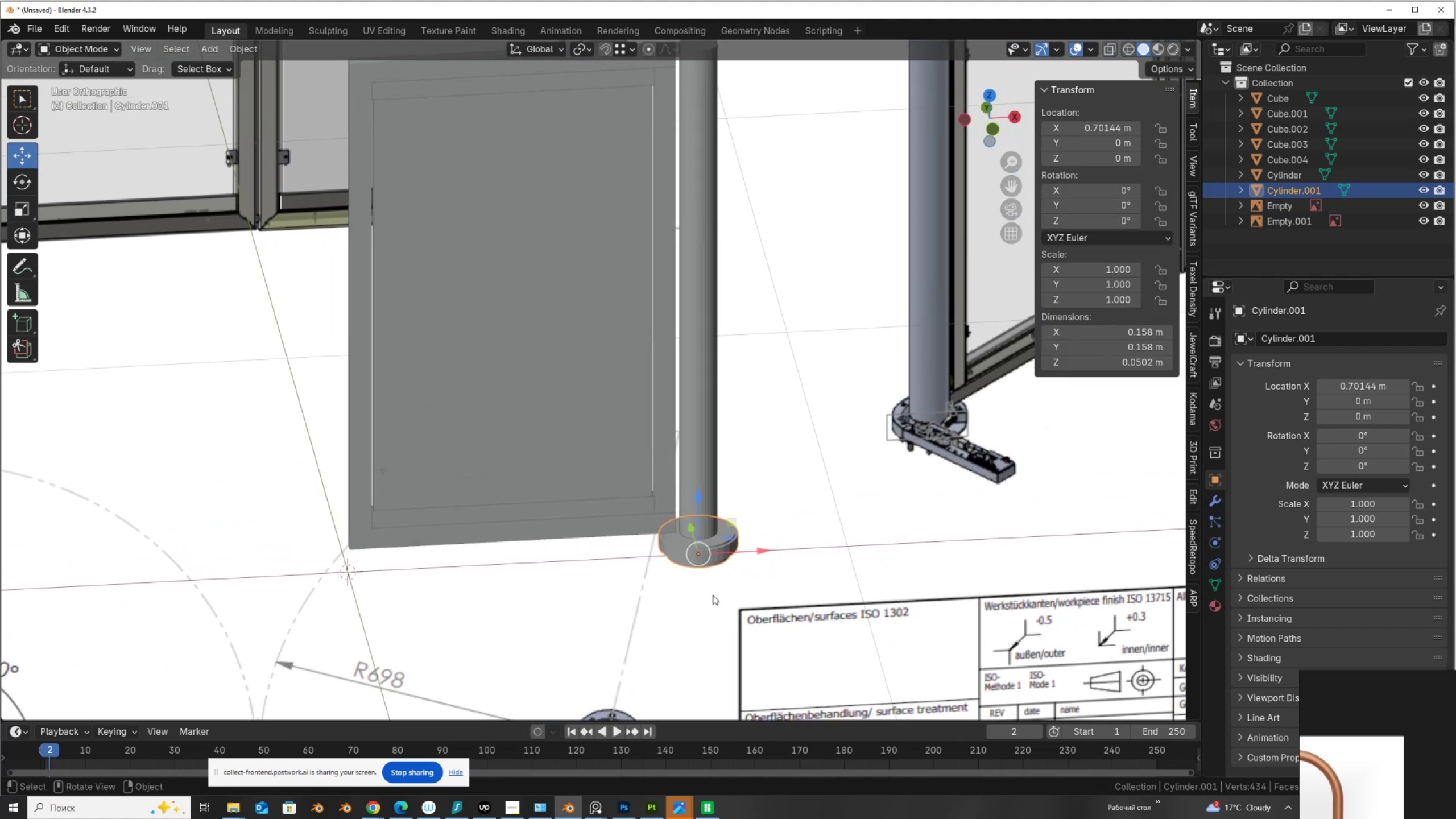 
scroll: coordinate [713, 595], scroll_direction: up, amount: 1.0
 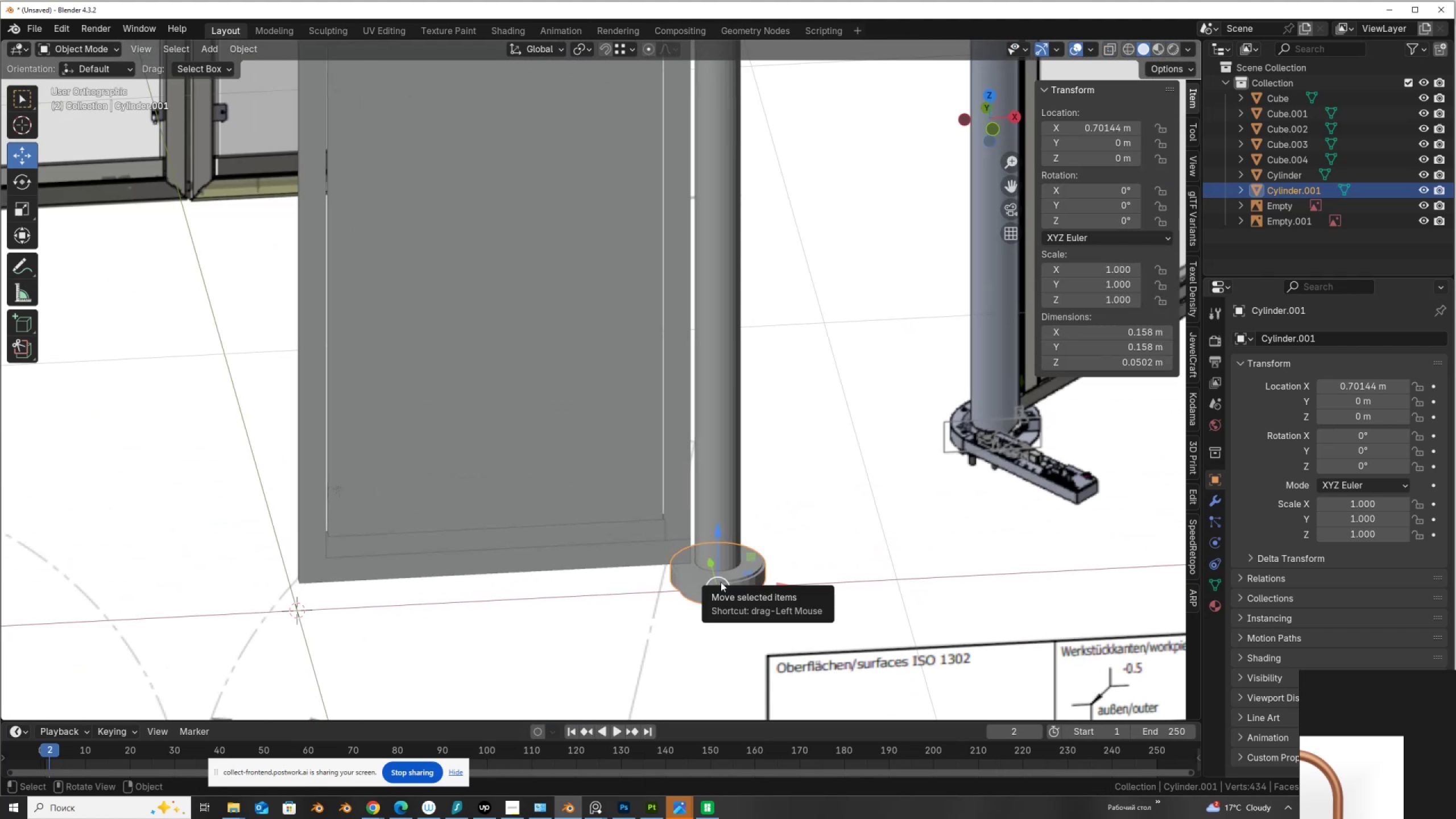 
key(Q)
 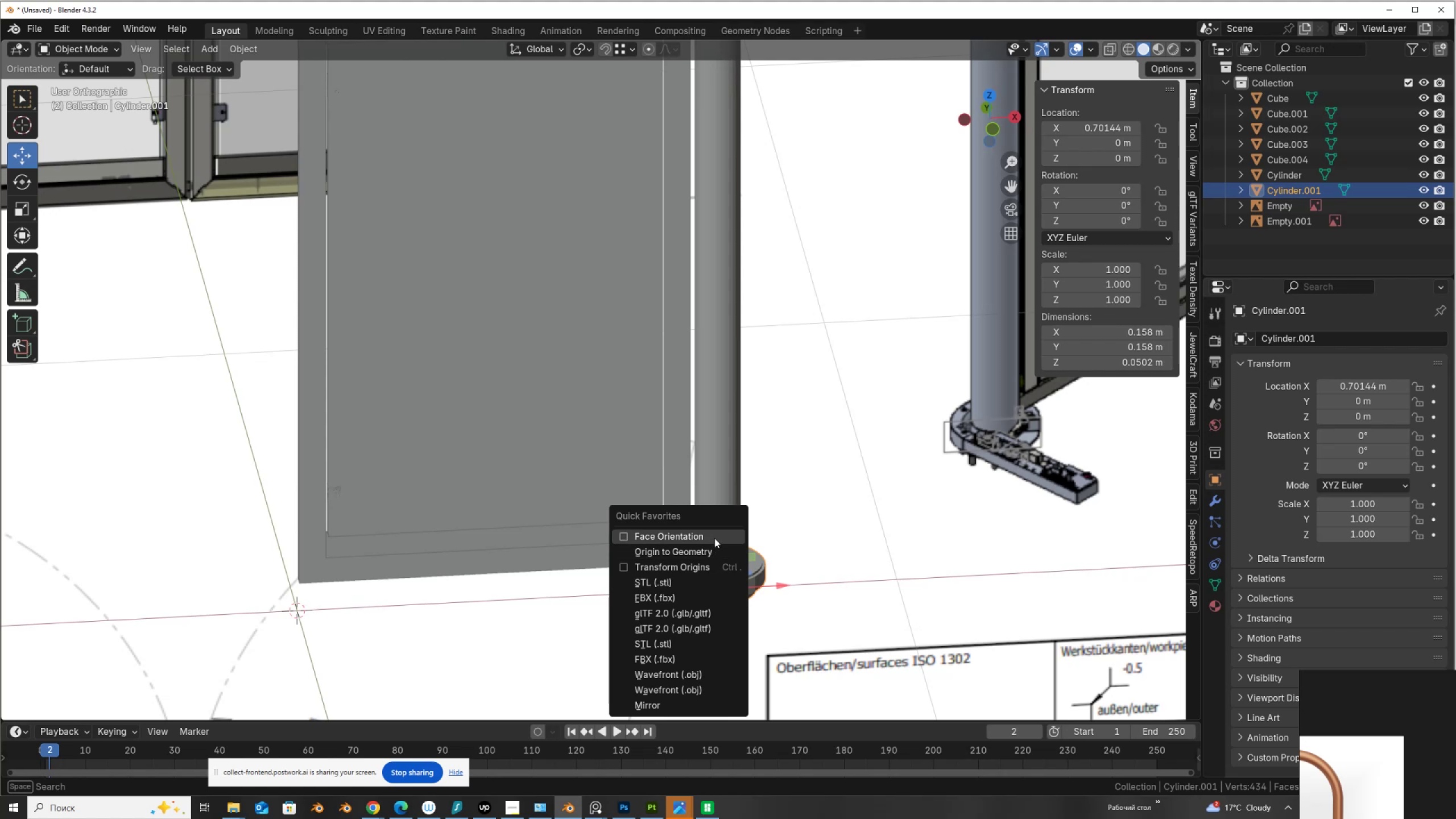 
left_click([714, 538])
 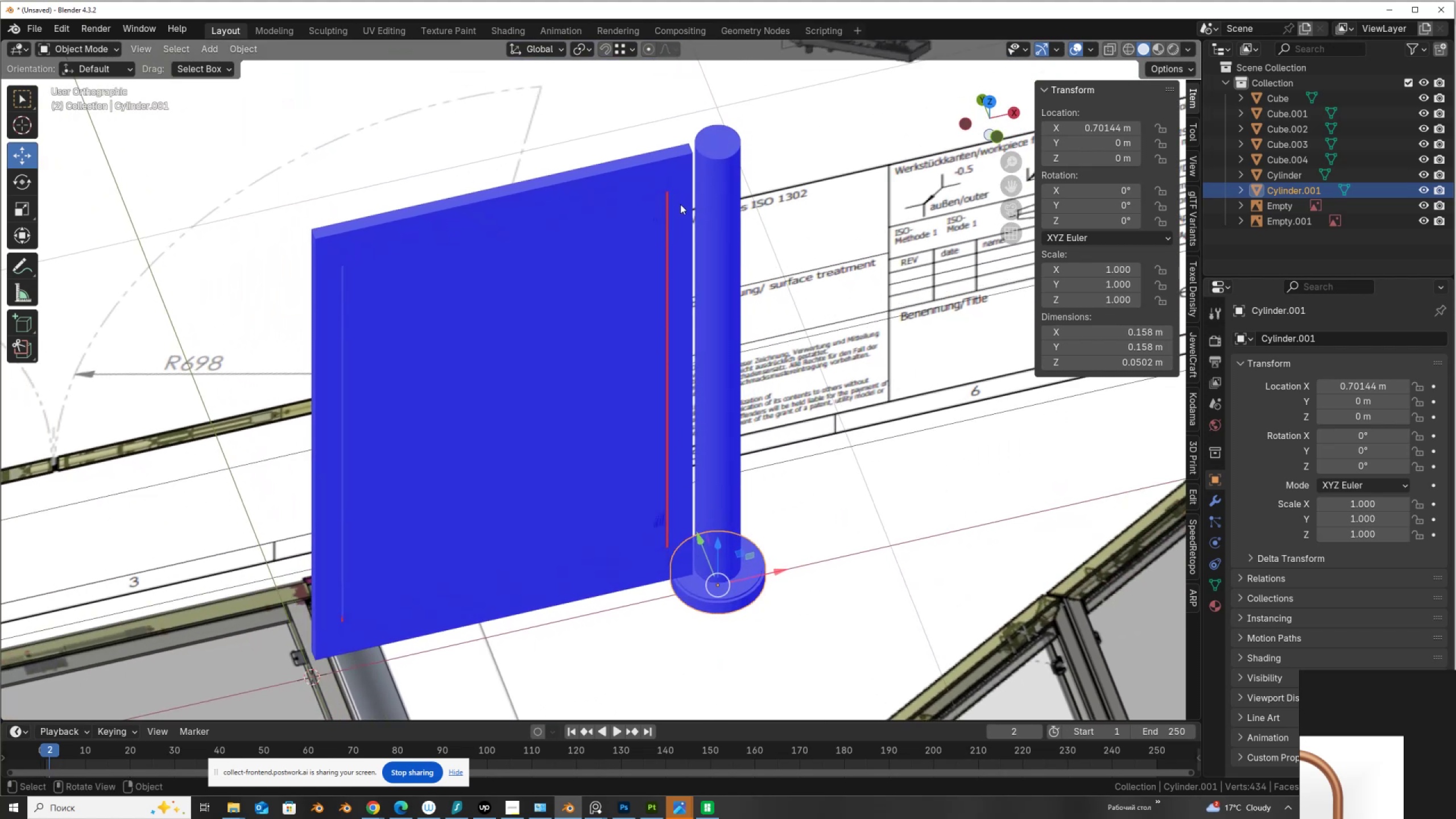 
key(Q)
 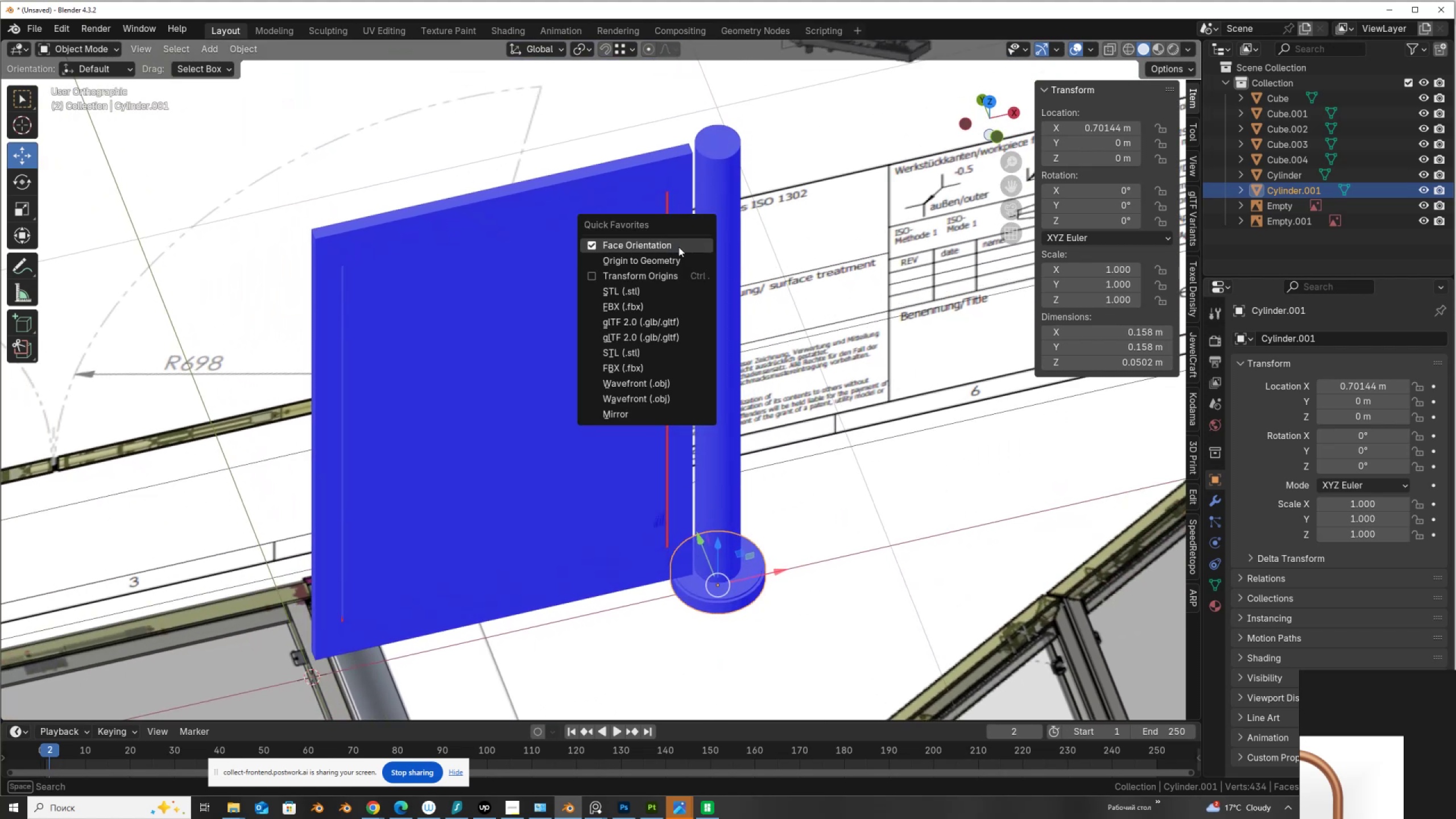 
left_click([679, 247])
 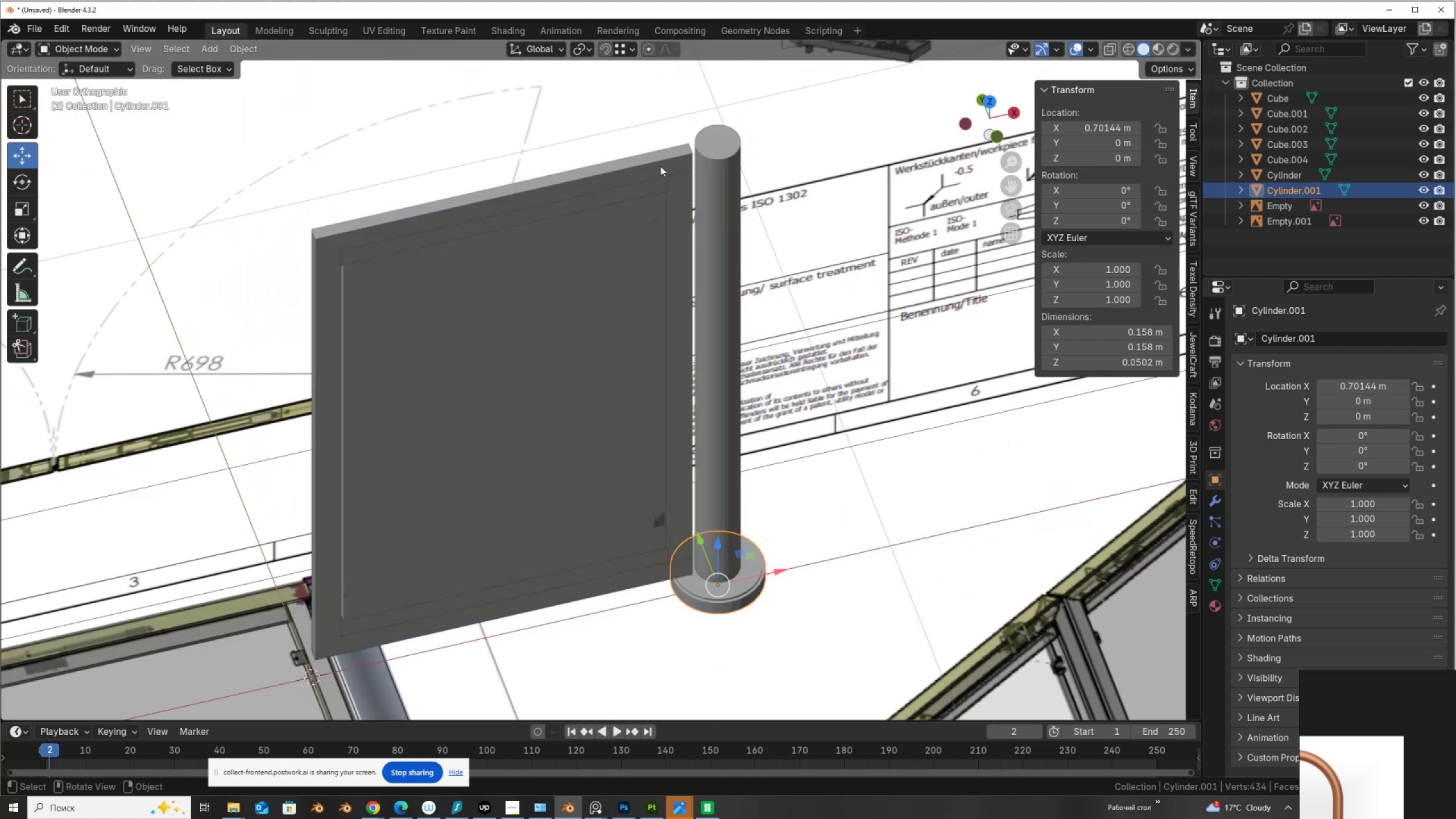 
left_click([661, 162])
 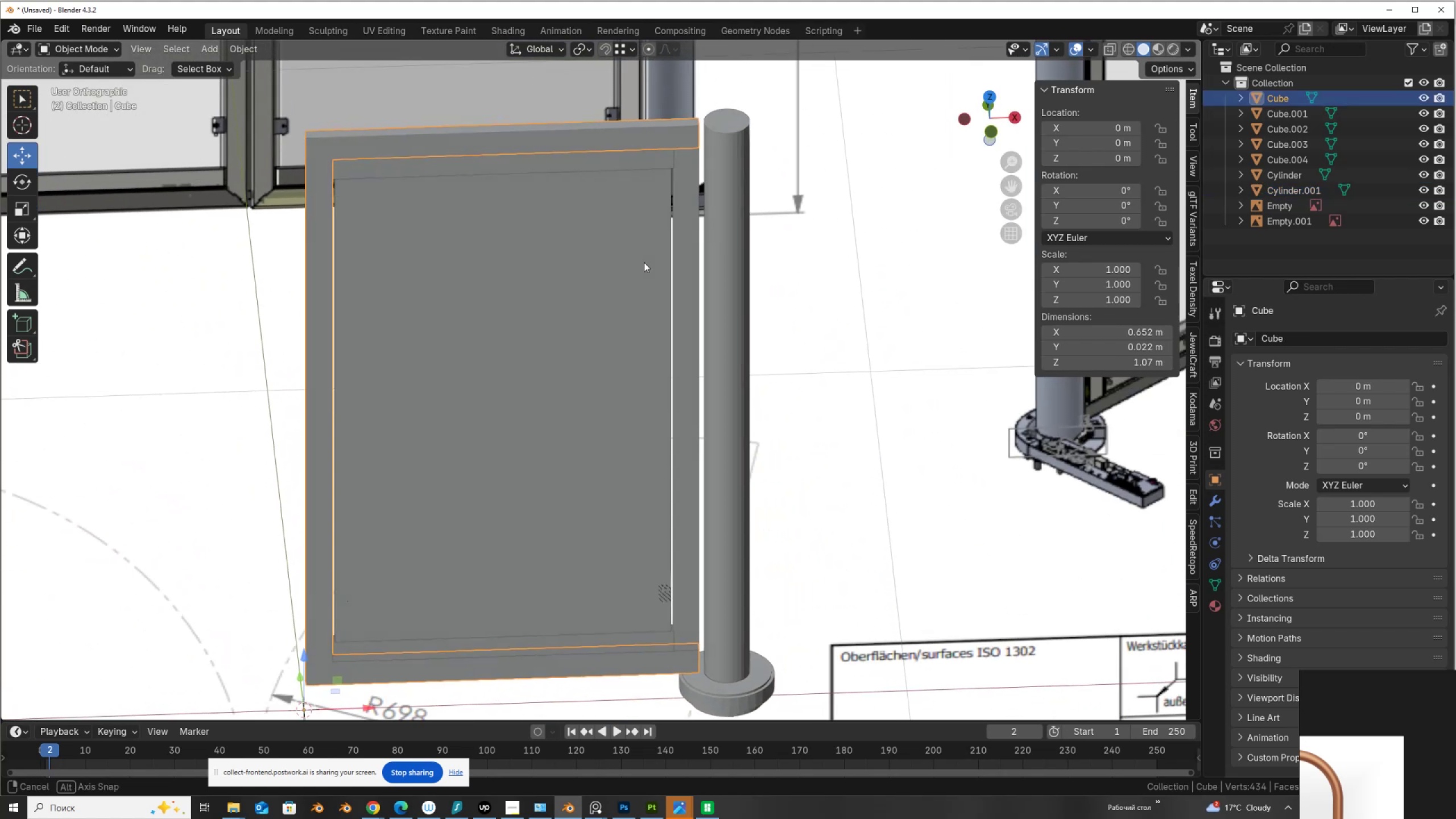 
scroll: coordinate [624, 252], scroll_direction: down, amount: 1.0
 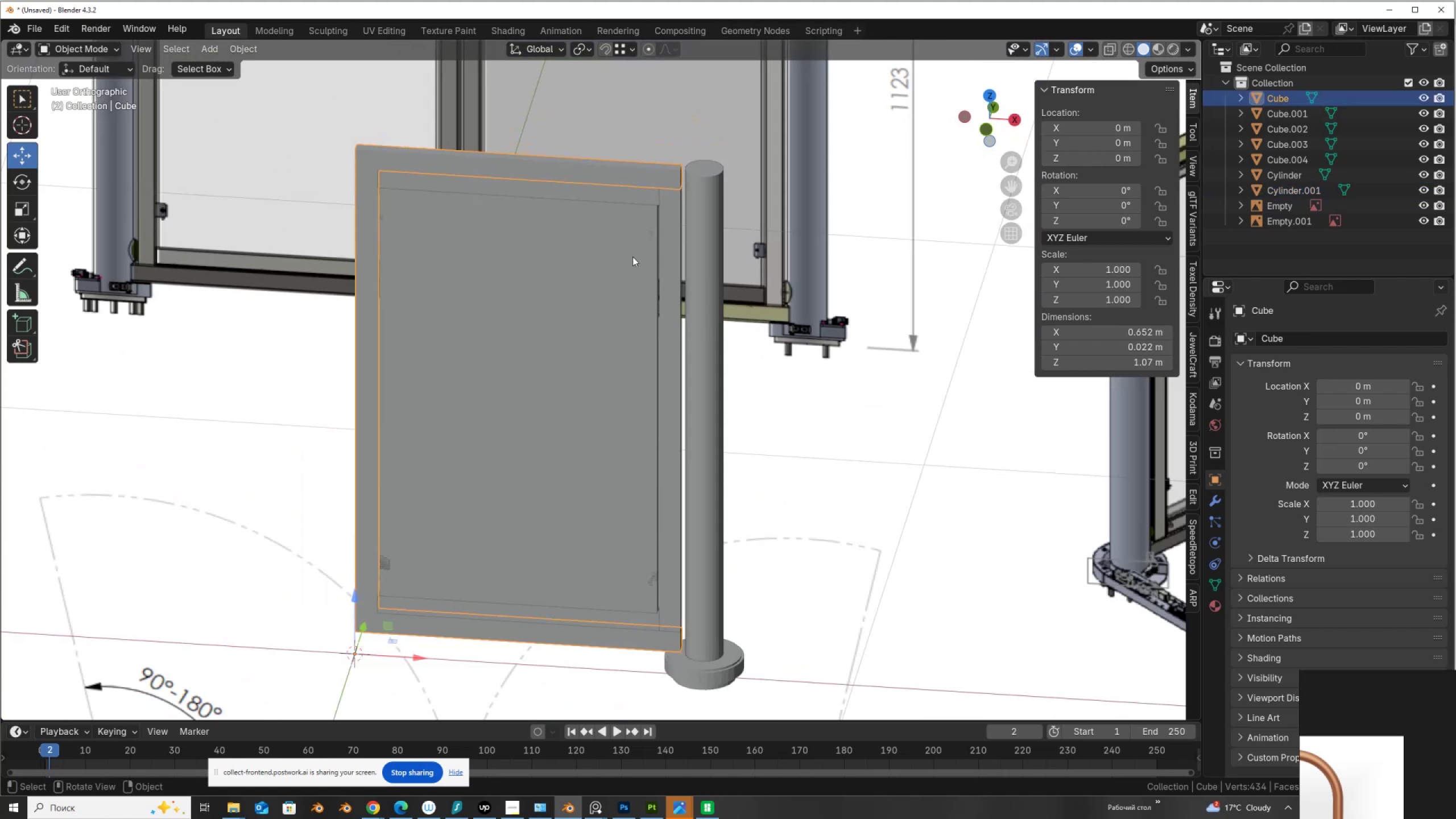 
hold_key(key=ShiftLeft, duration=0.58)
 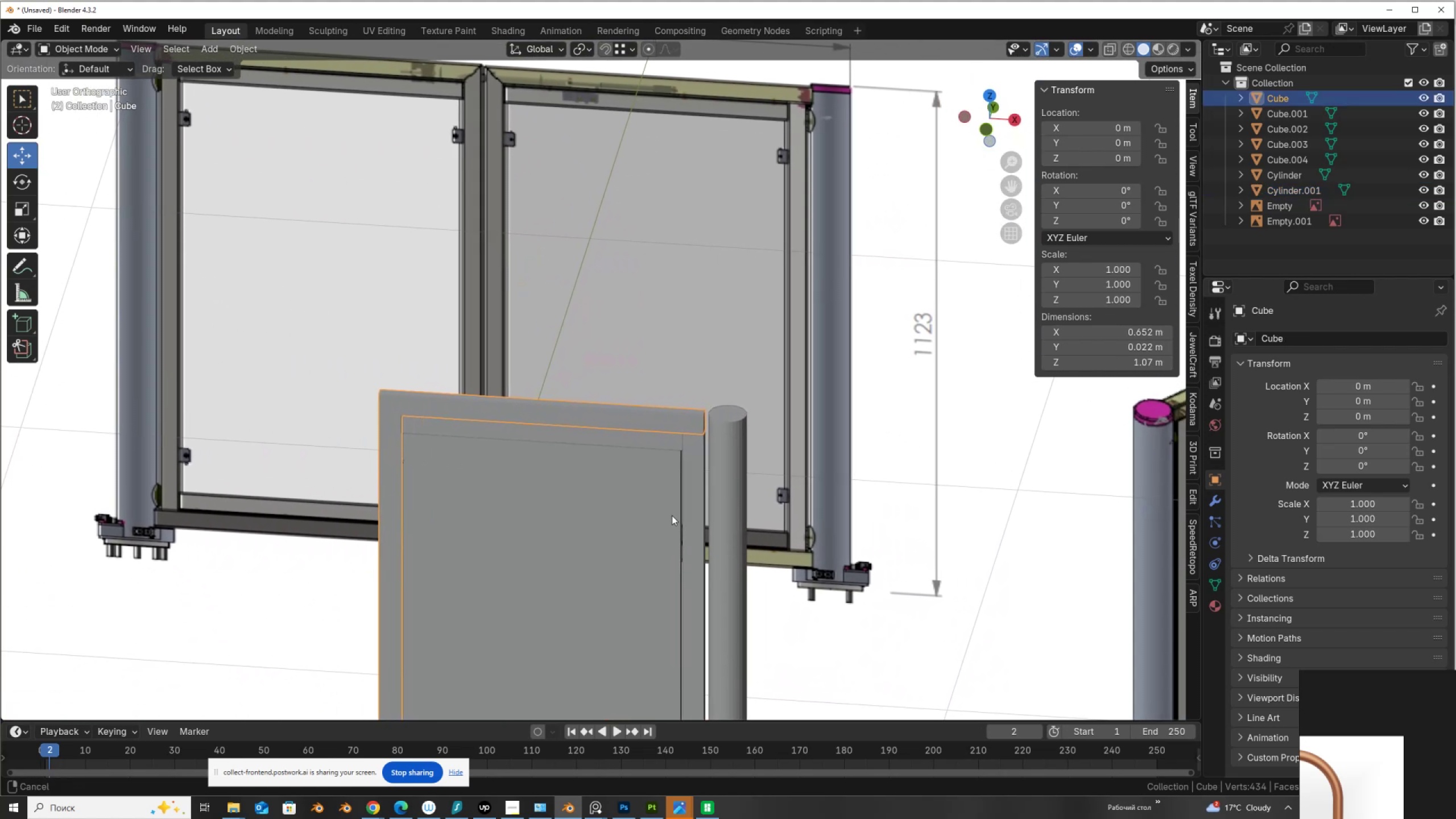 
key(Tab)
 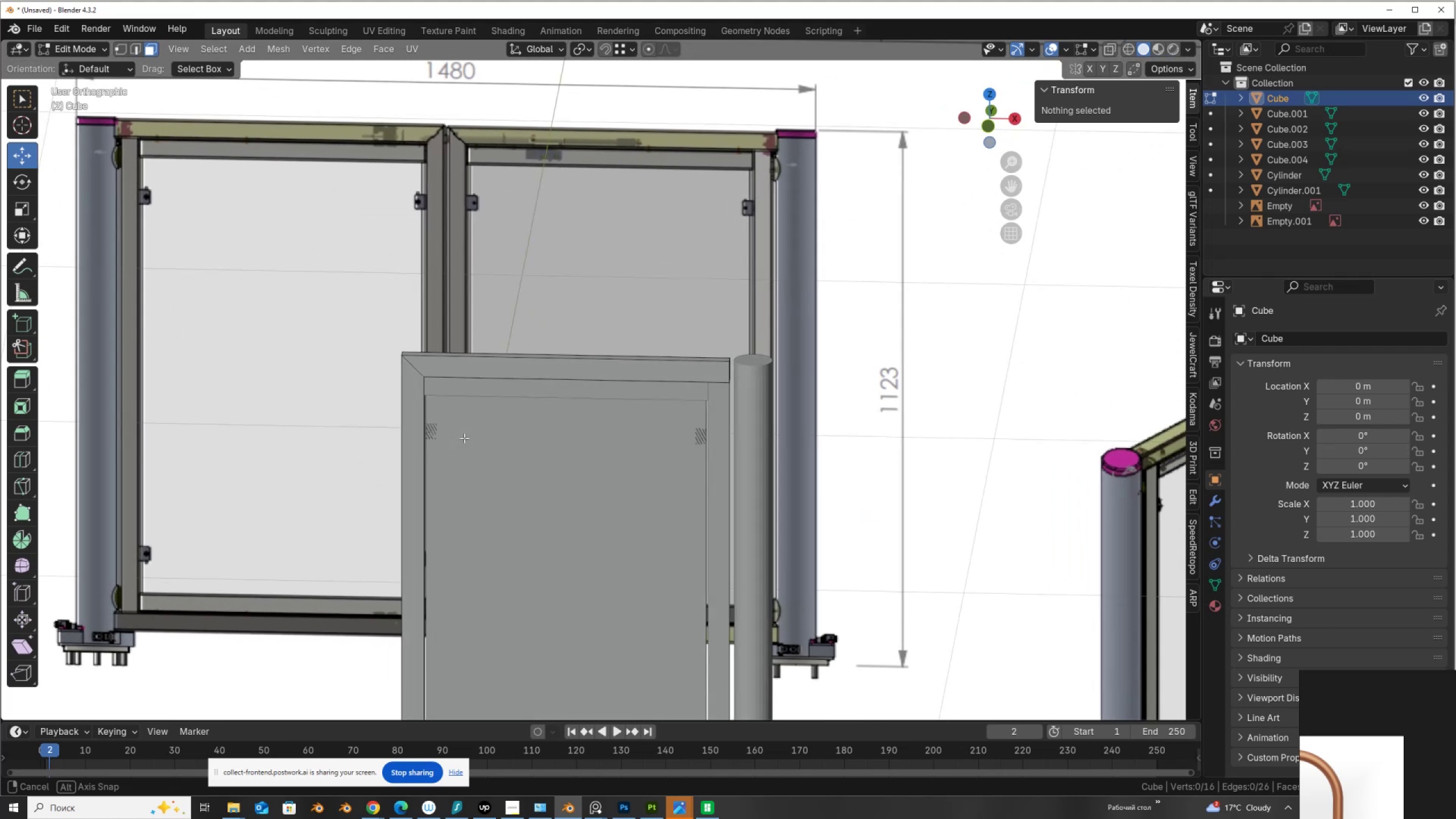 
wait(6.22)
 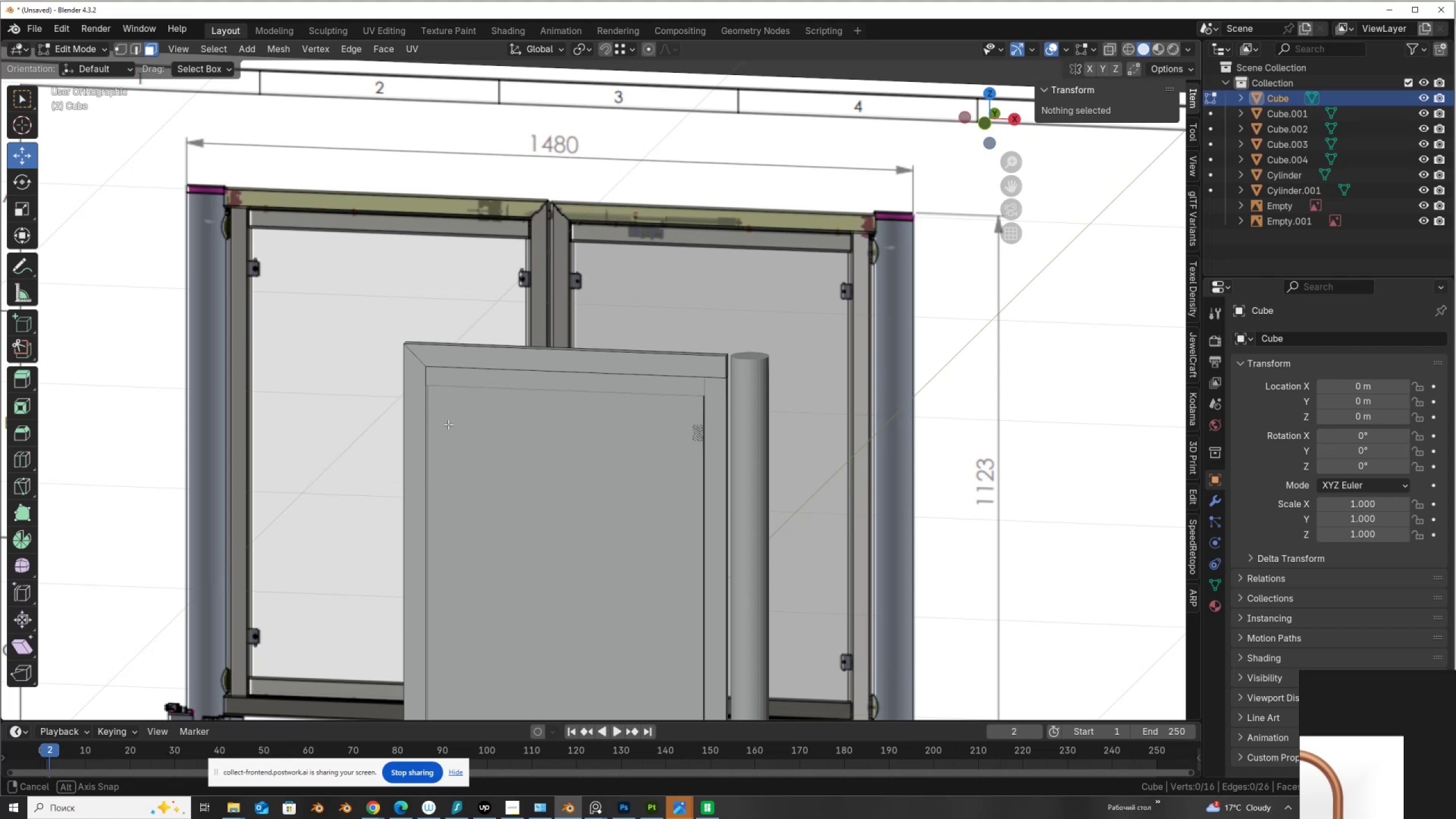 
hold_key(key=AltLeft, duration=0.32)
left_click([415, 373])
 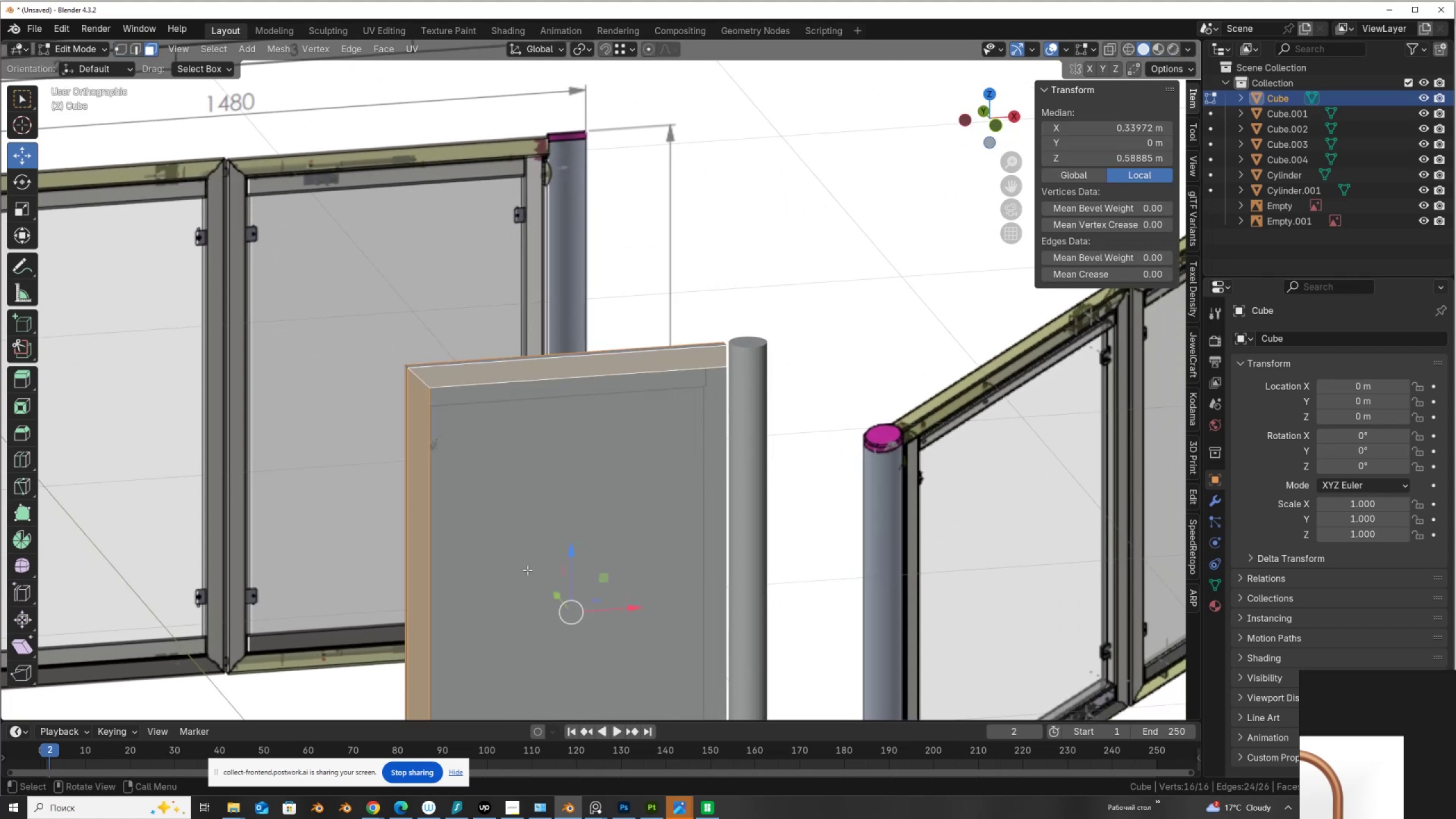 
hold_key(key=ShiftLeft, duration=0.47)
 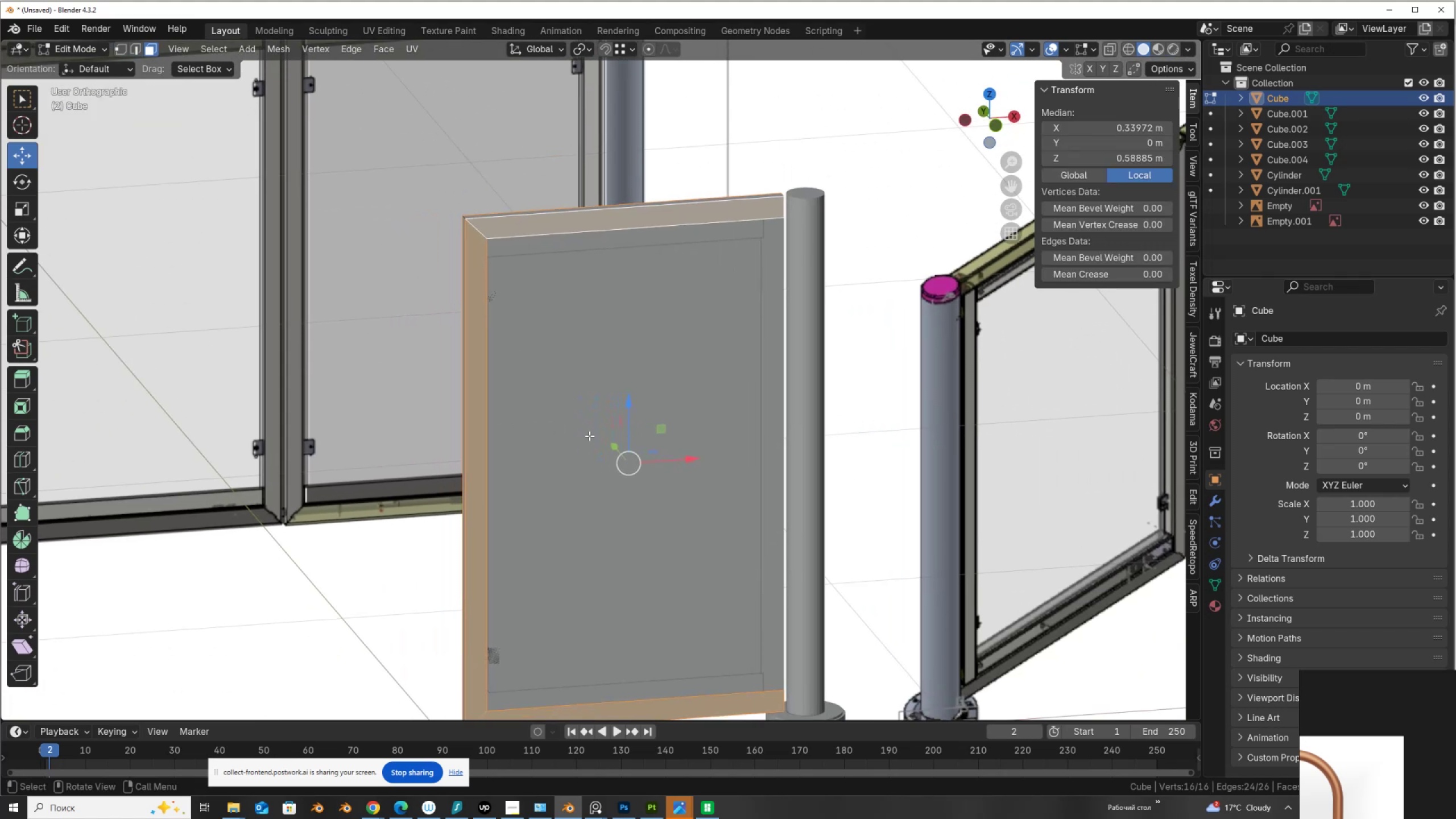 
key(2)
 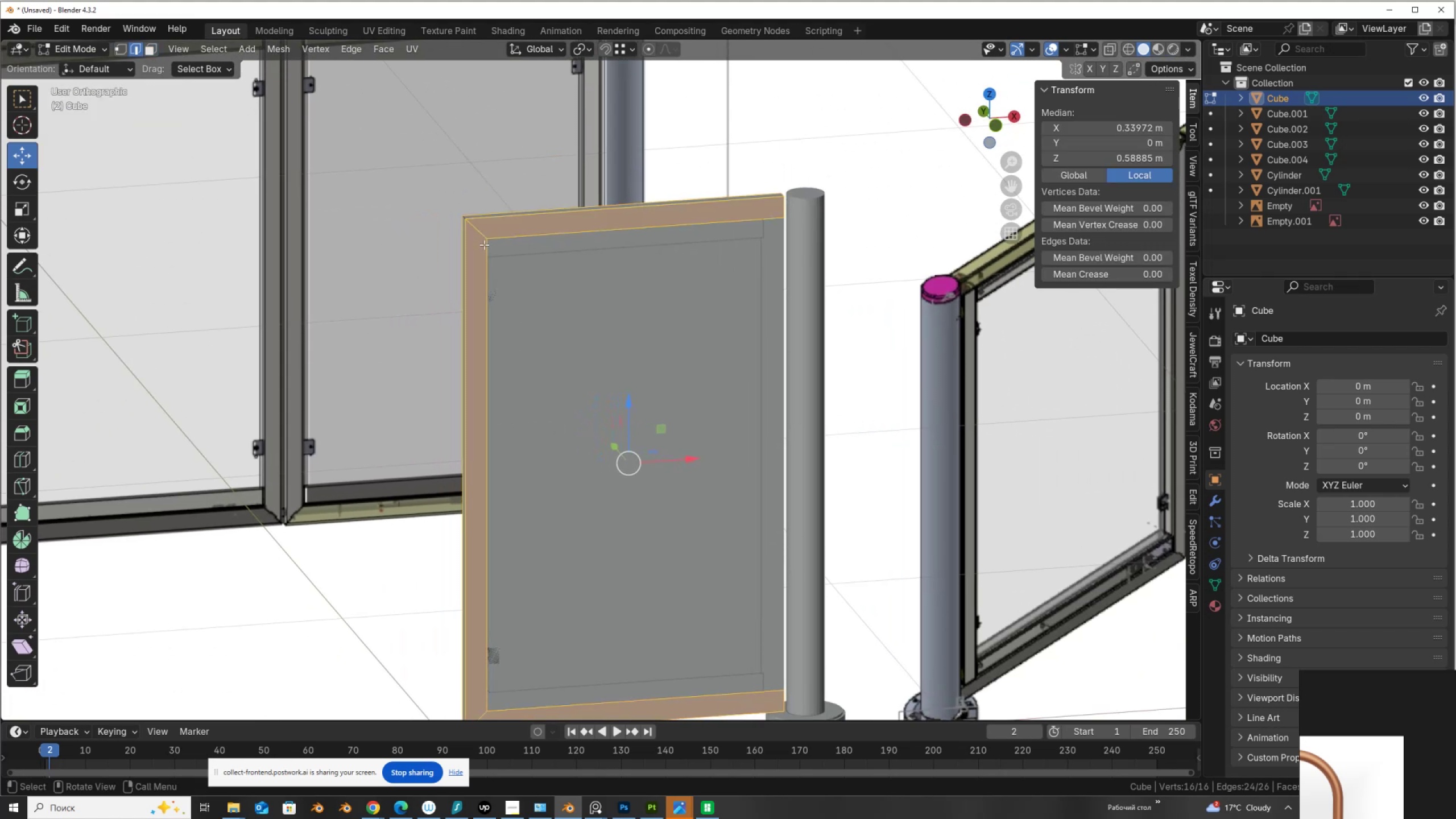 
hold_key(key=AltLeft, duration=0.41)
left_click([481, 230])
 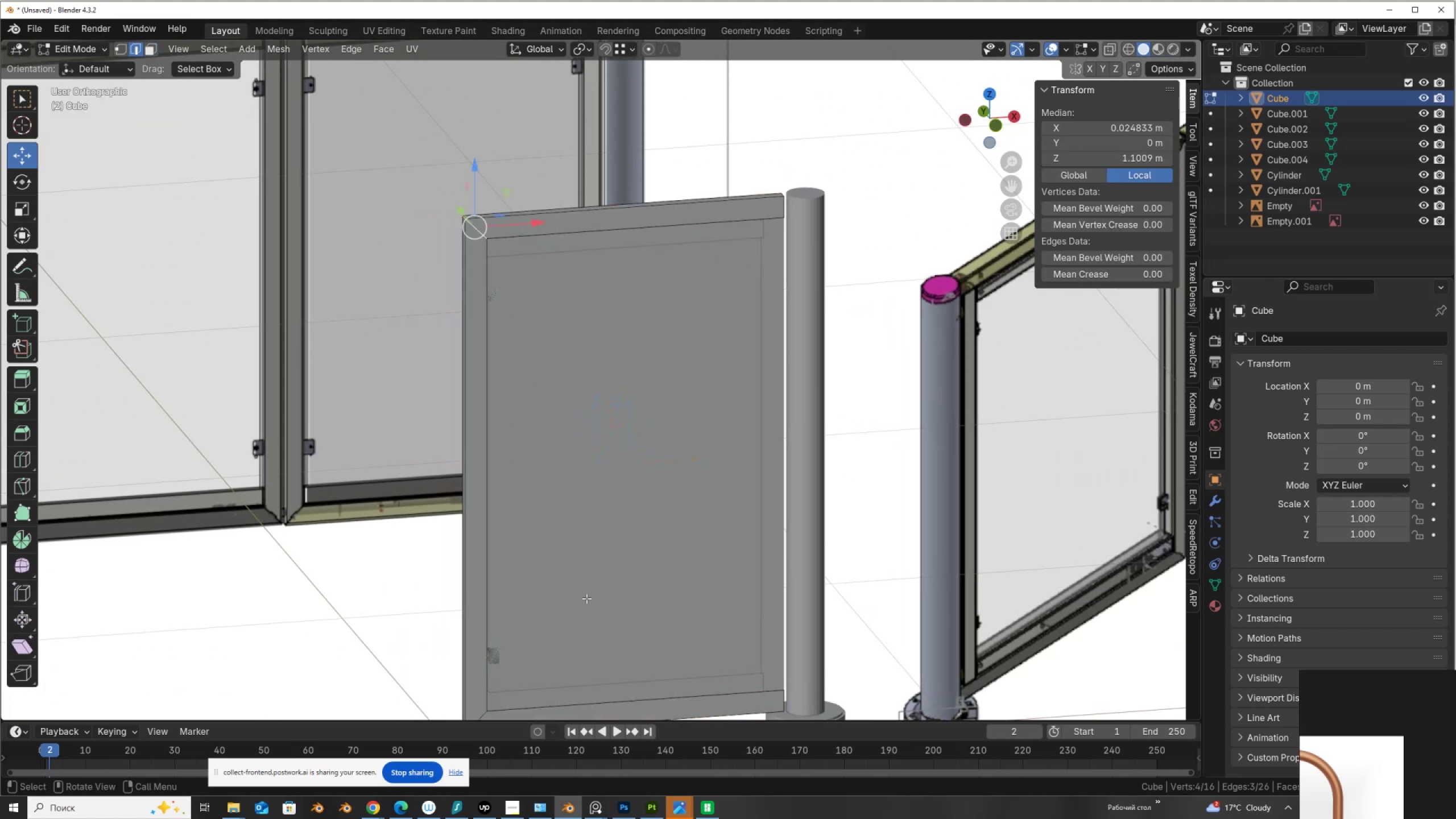 
hold_key(key=ShiftLeft, duration=0.48)
 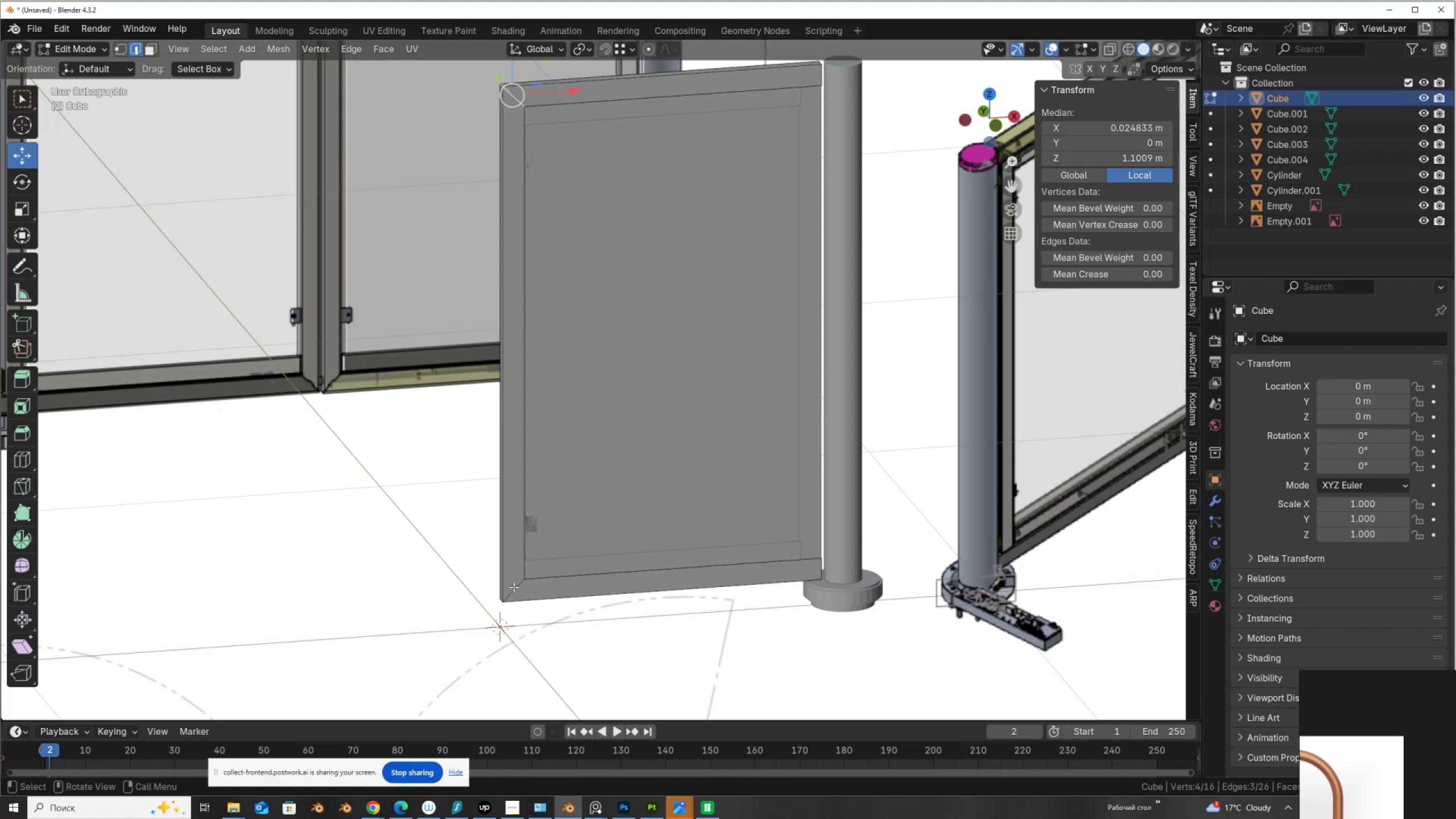 
hold_key(key=ShiftLeft, duration=0.76)
hold_key(key=AltLeft, duration=0.76)
left_click([517, 588])
 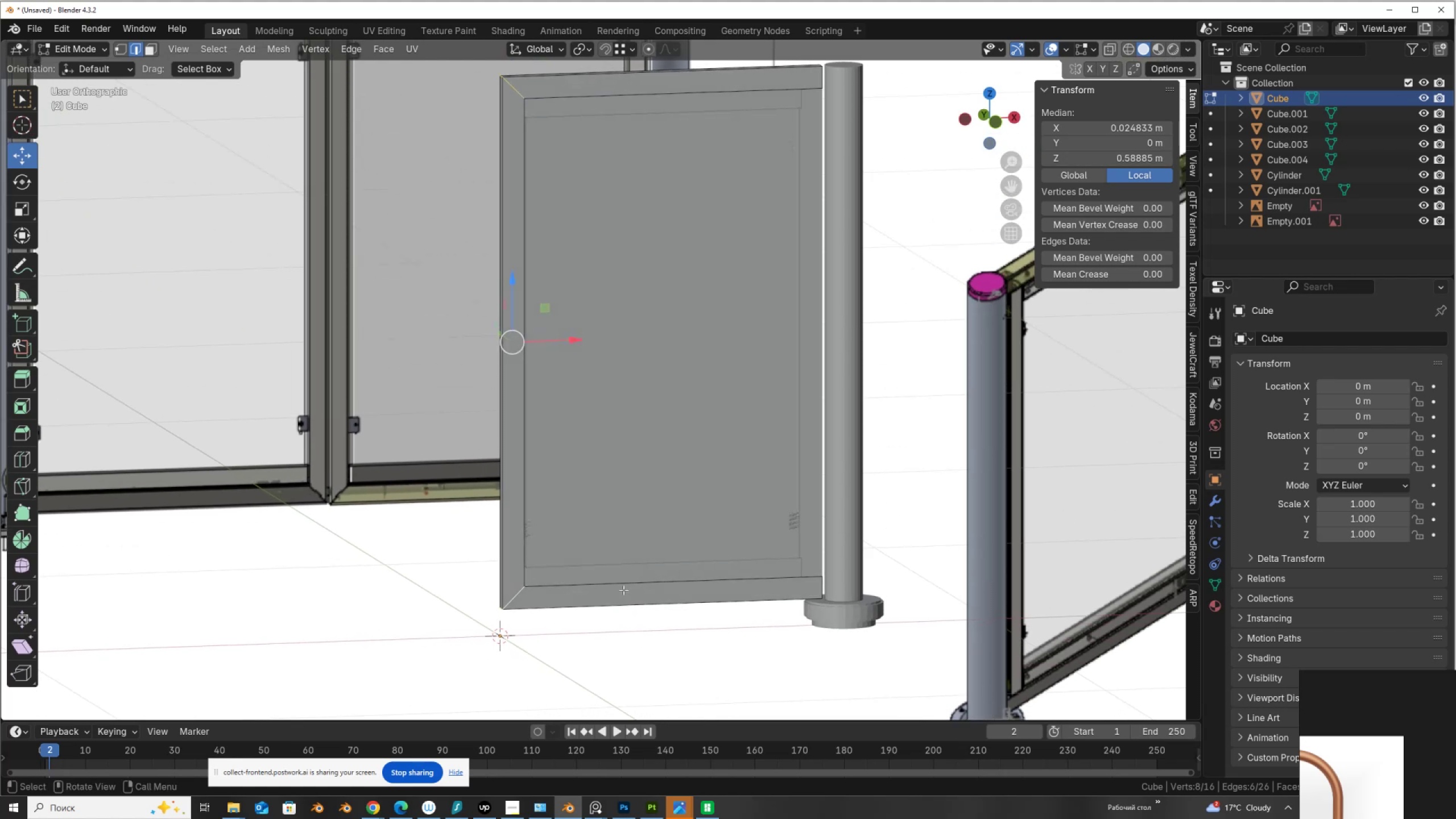 
key(V)
 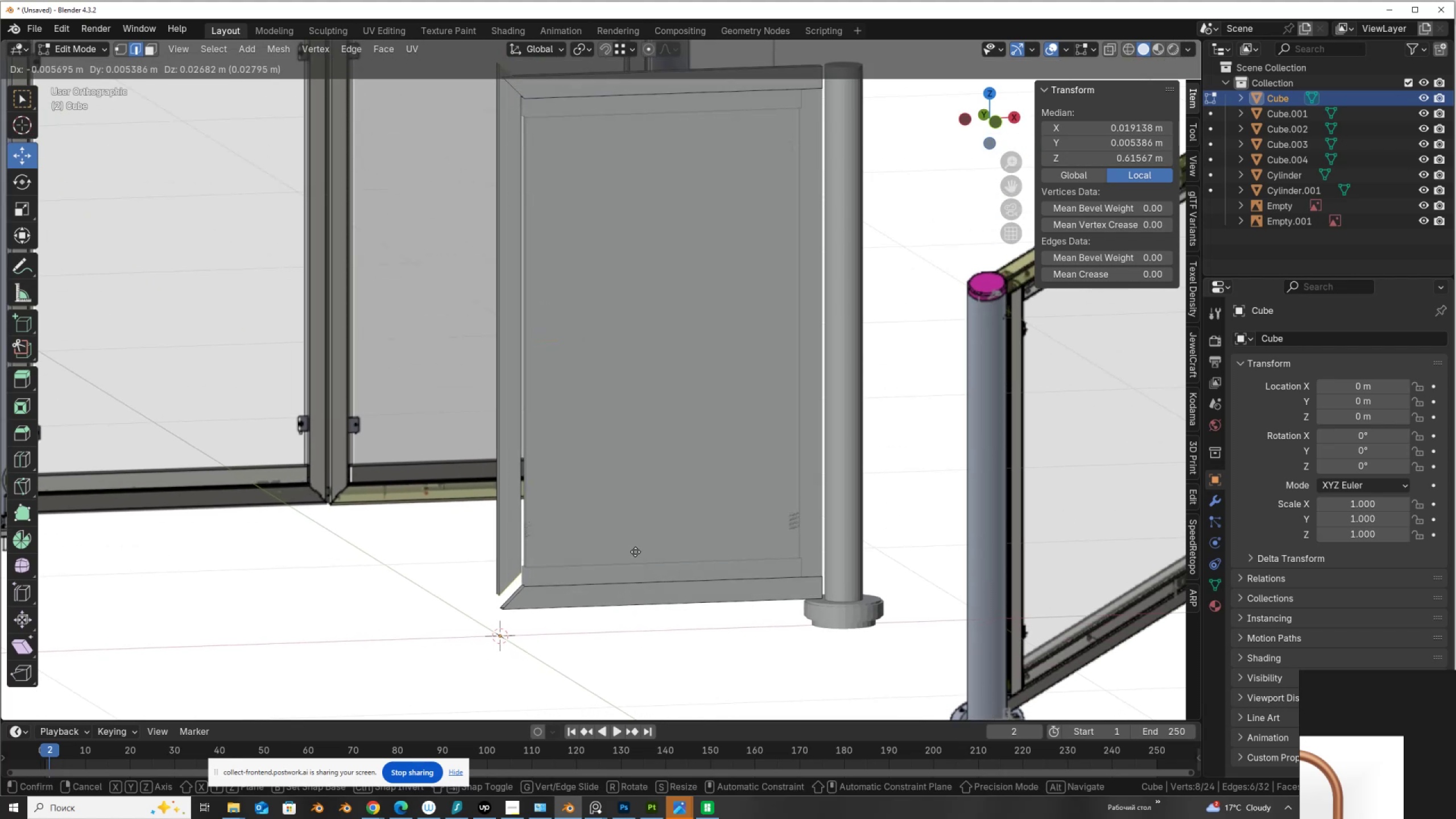 
right_click([635, 552])
 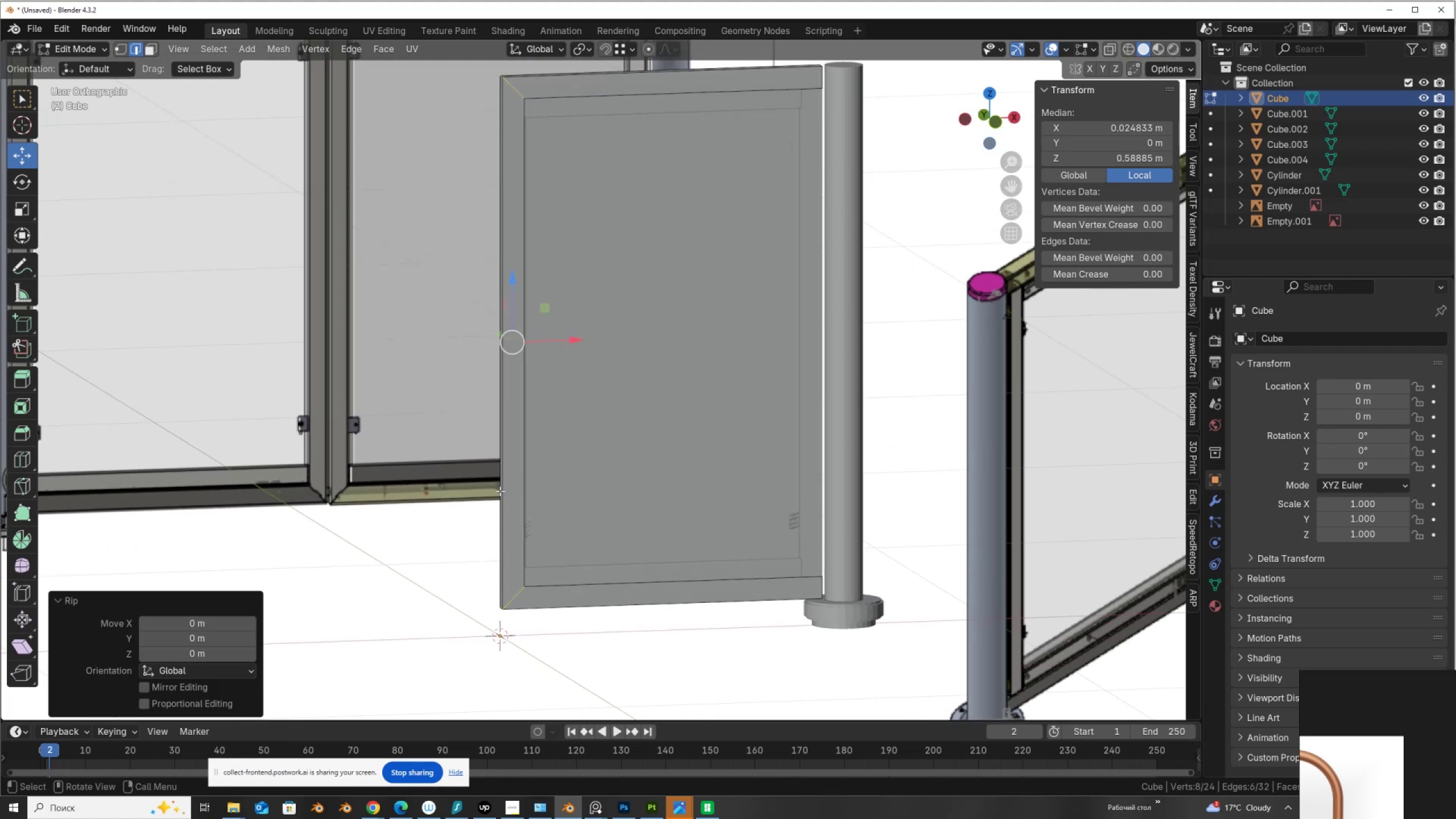 
left_click([500, 491])
 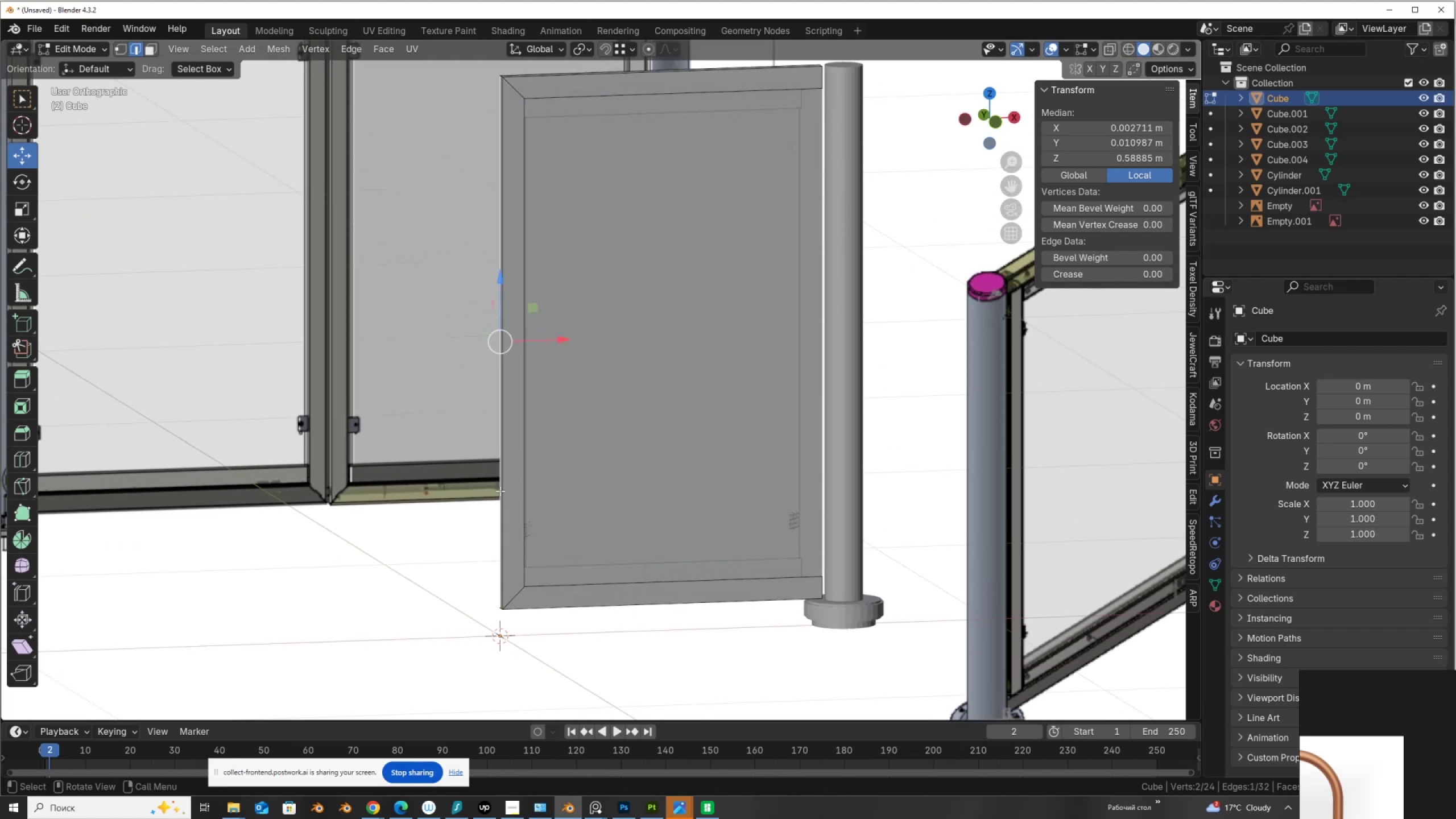 
type(lp)
 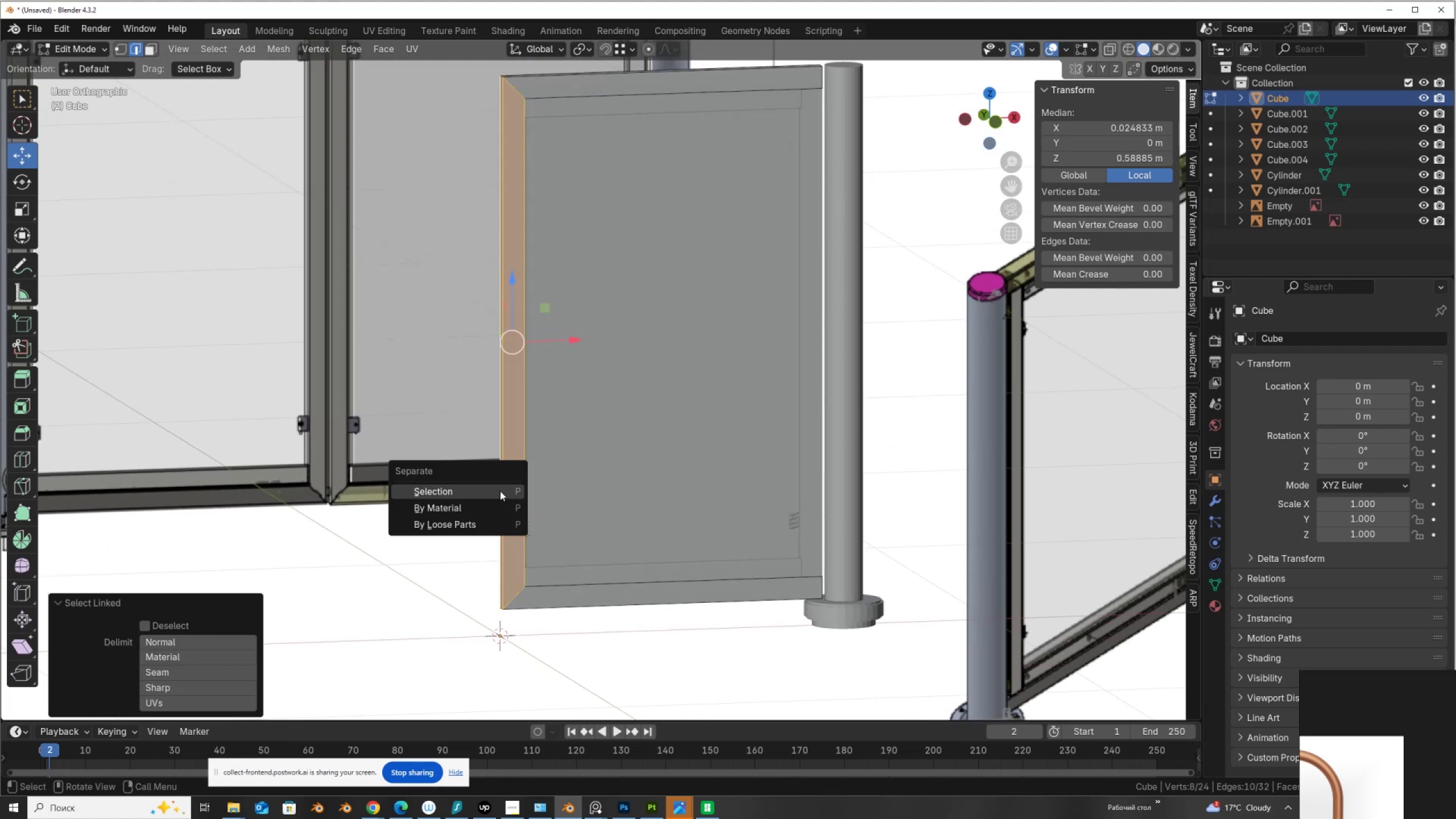 
left_click([500, 491])
 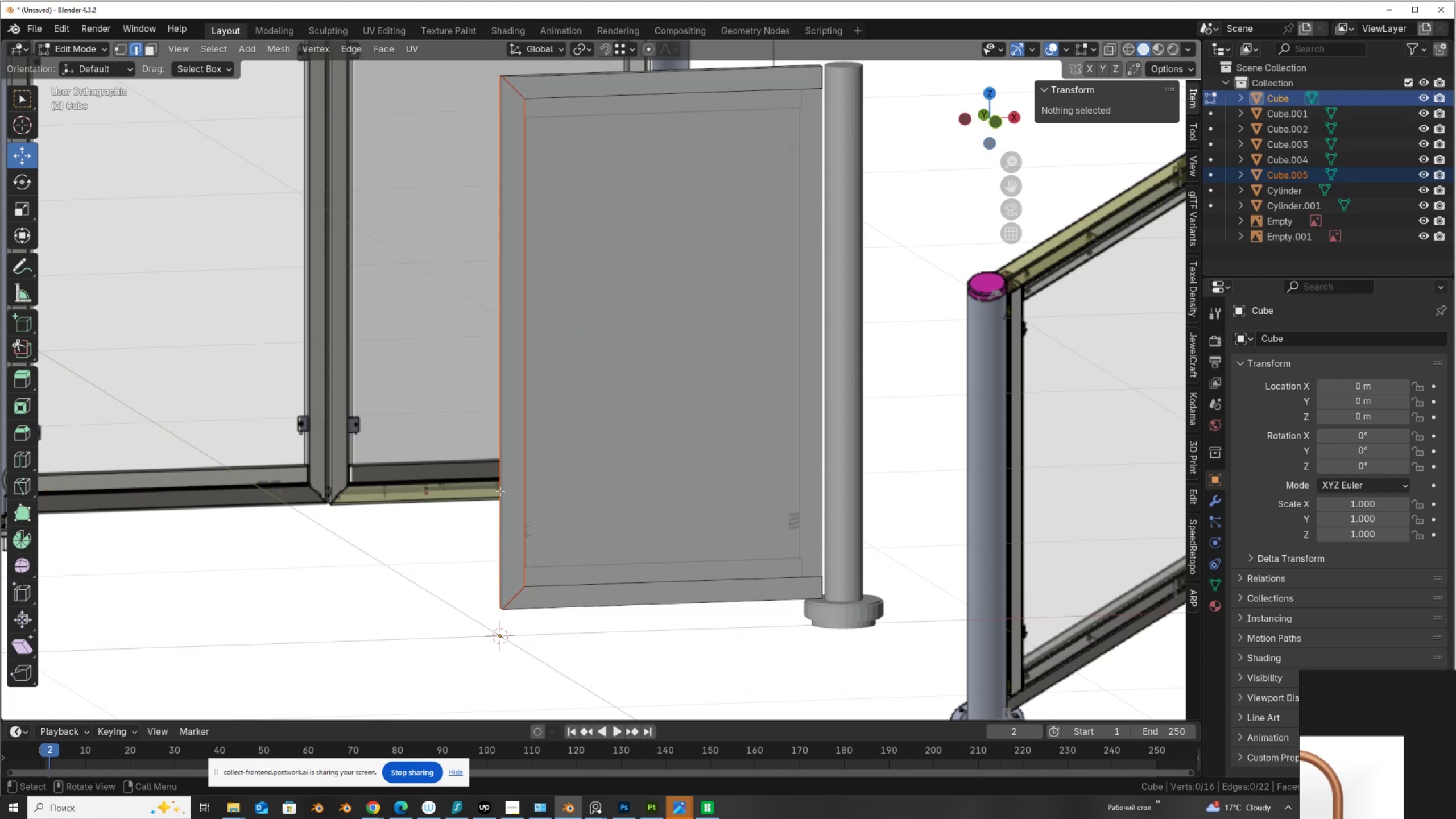 
key(Tab)
 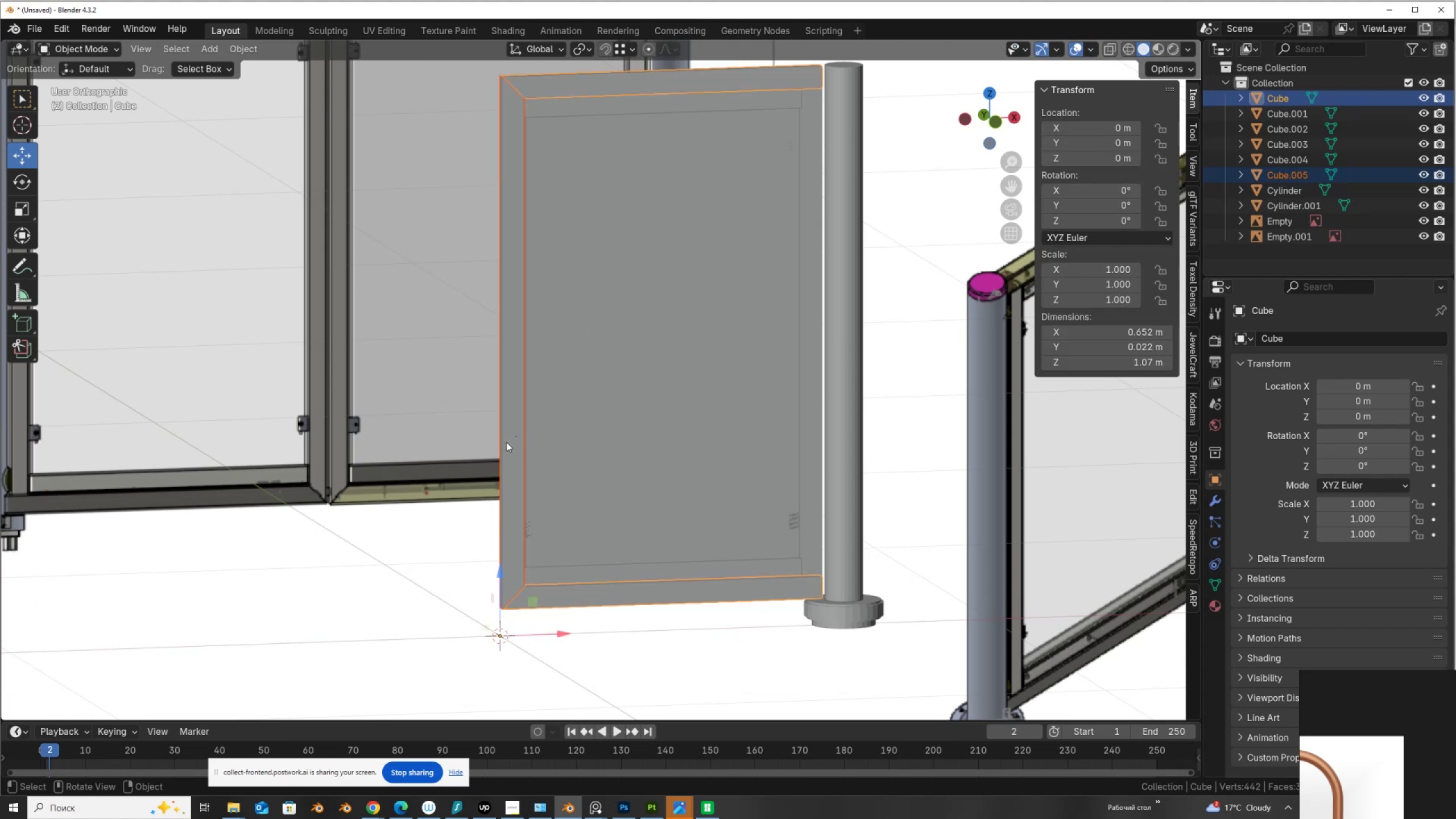 
left_click([506, 442])
 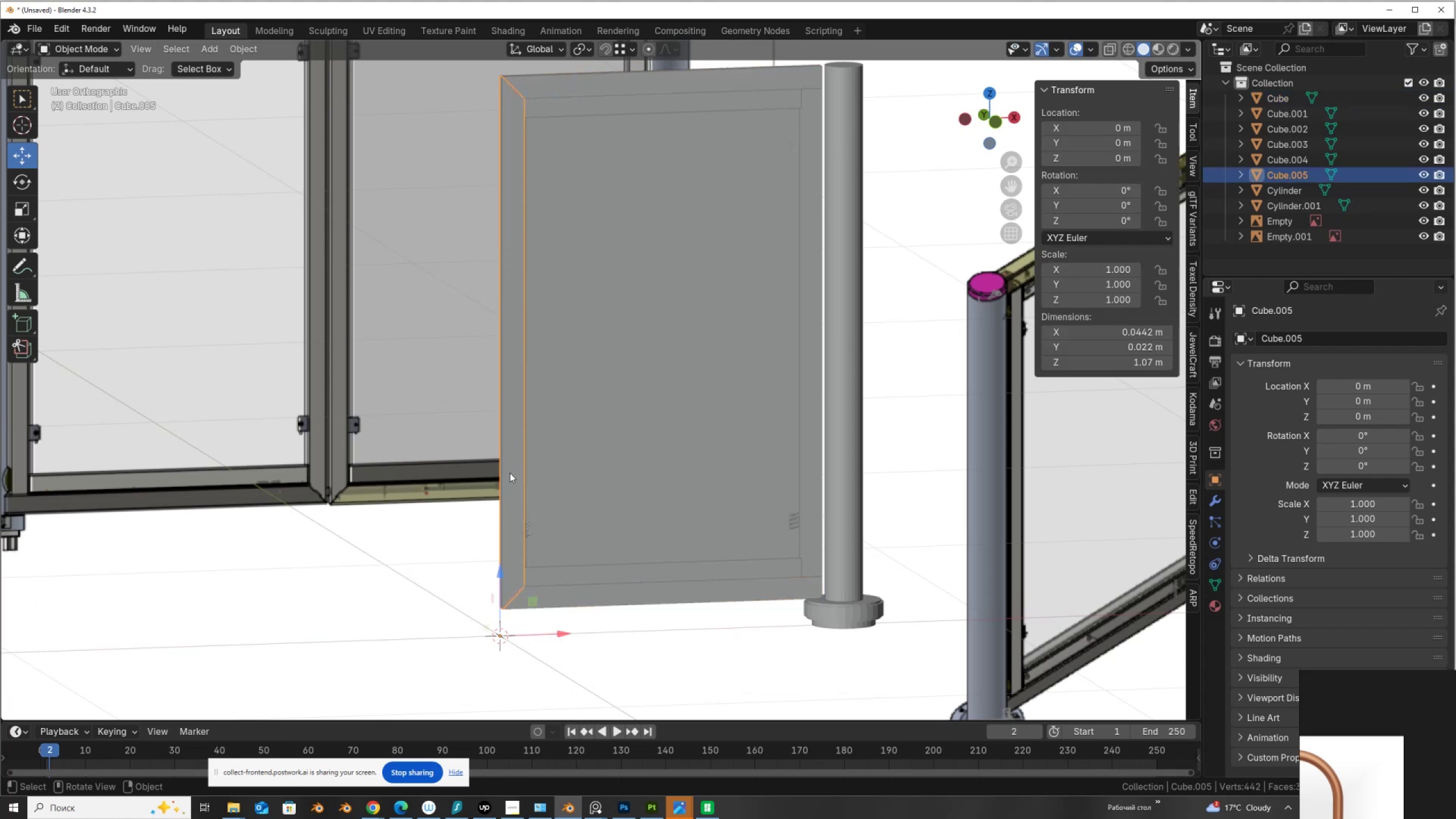 
key(Slash)
 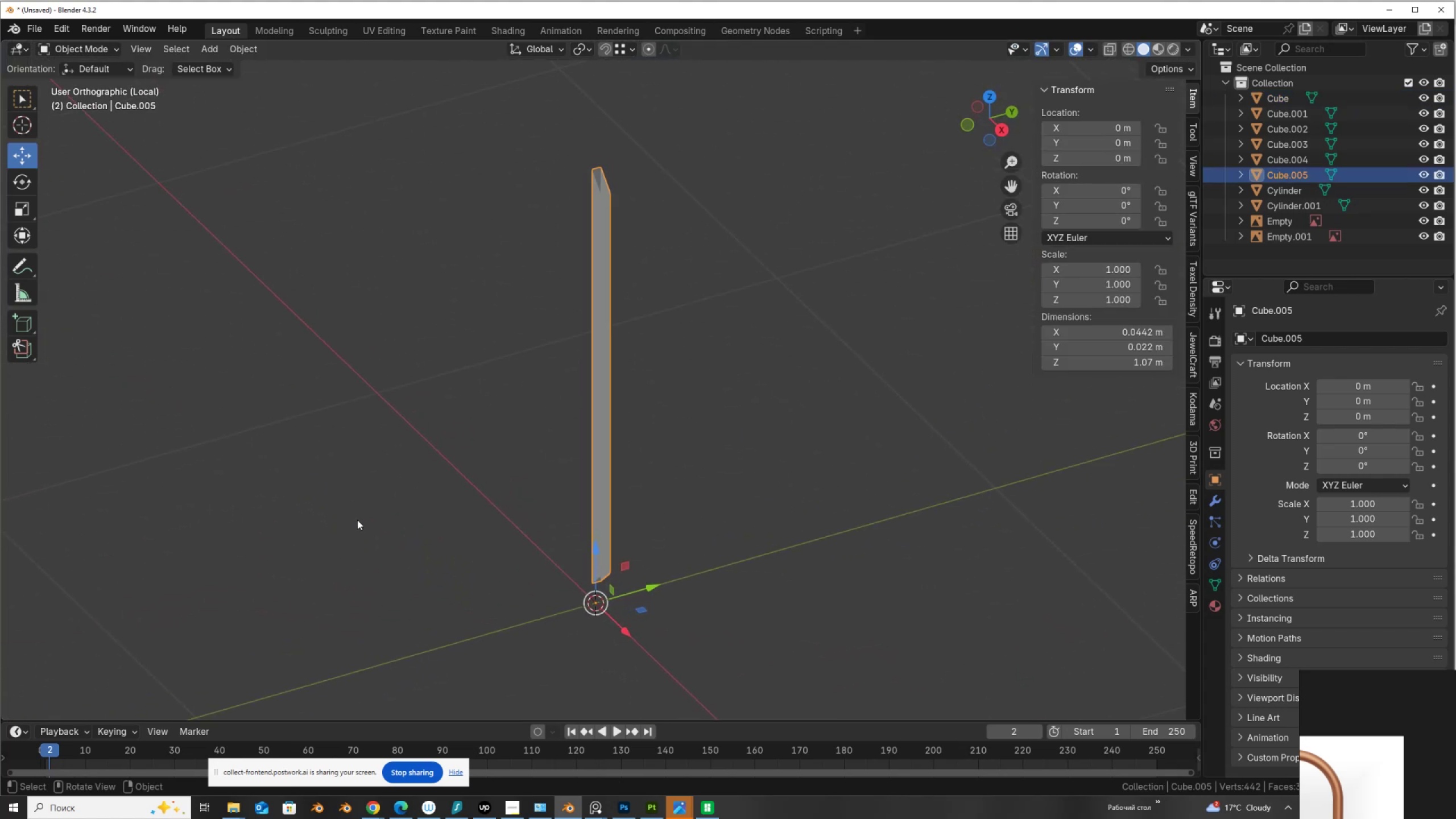 
key(Tab)
 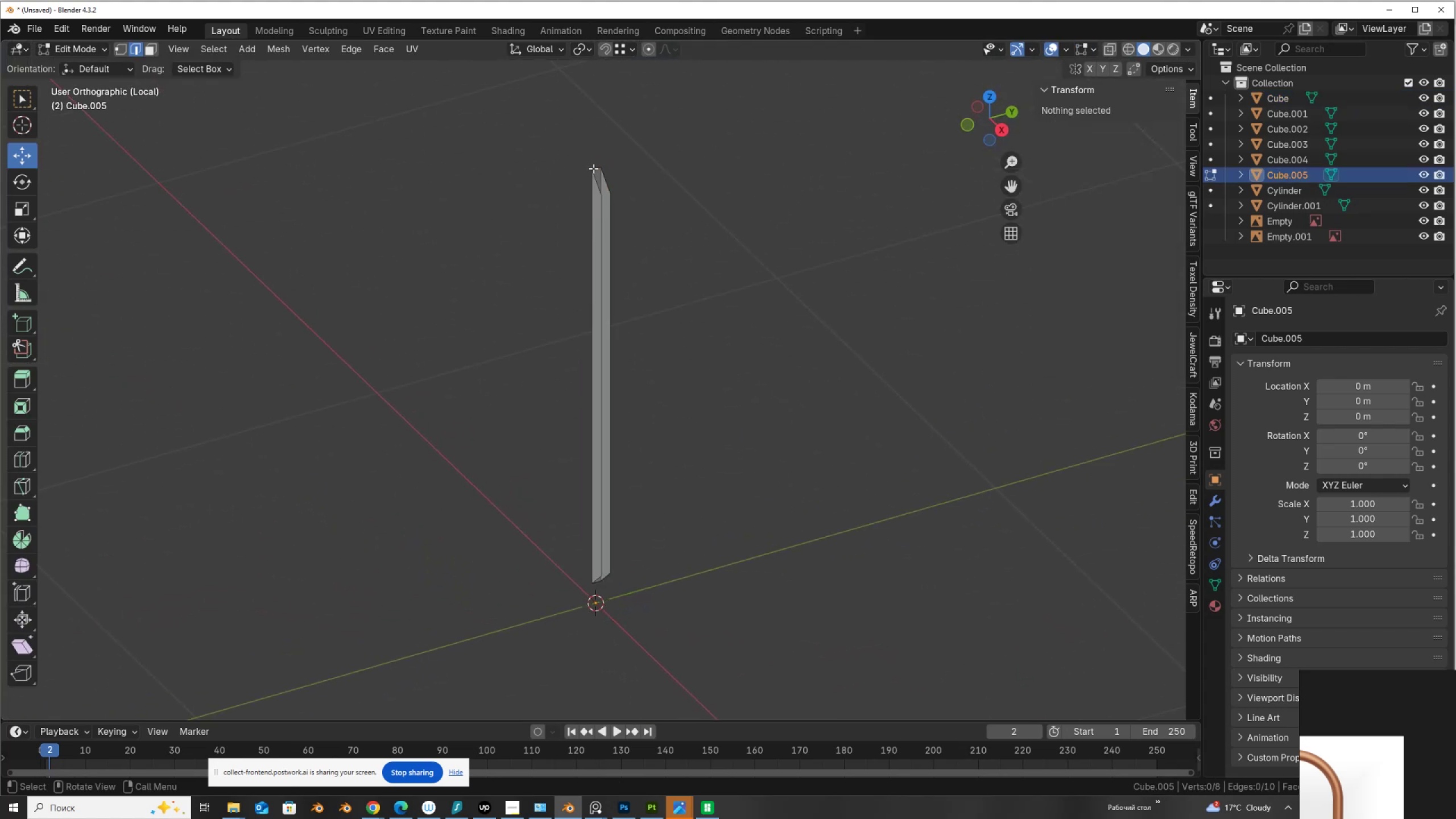 
left_click([594, 168])
 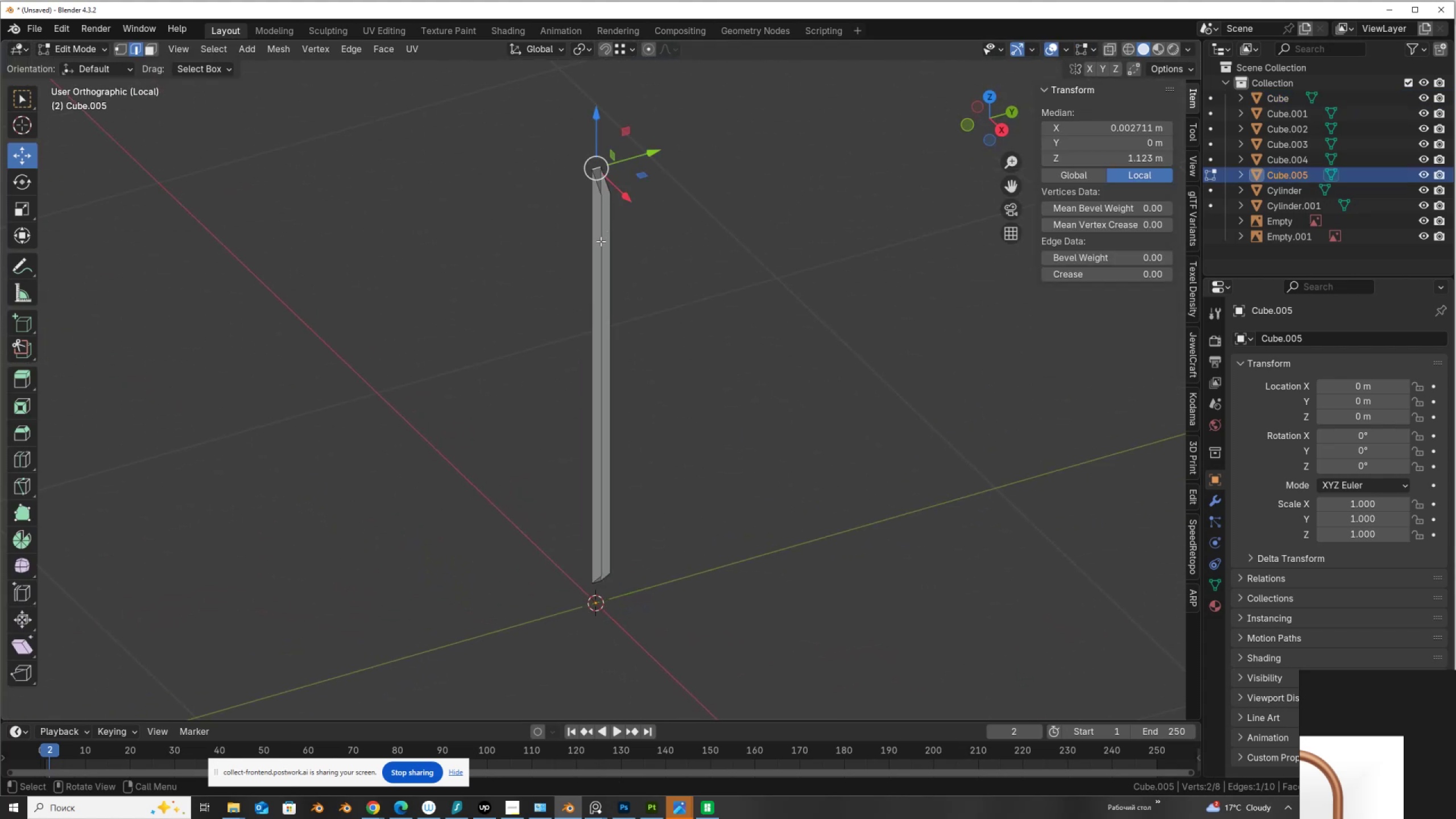 
type(fff/)
key(Tab)
 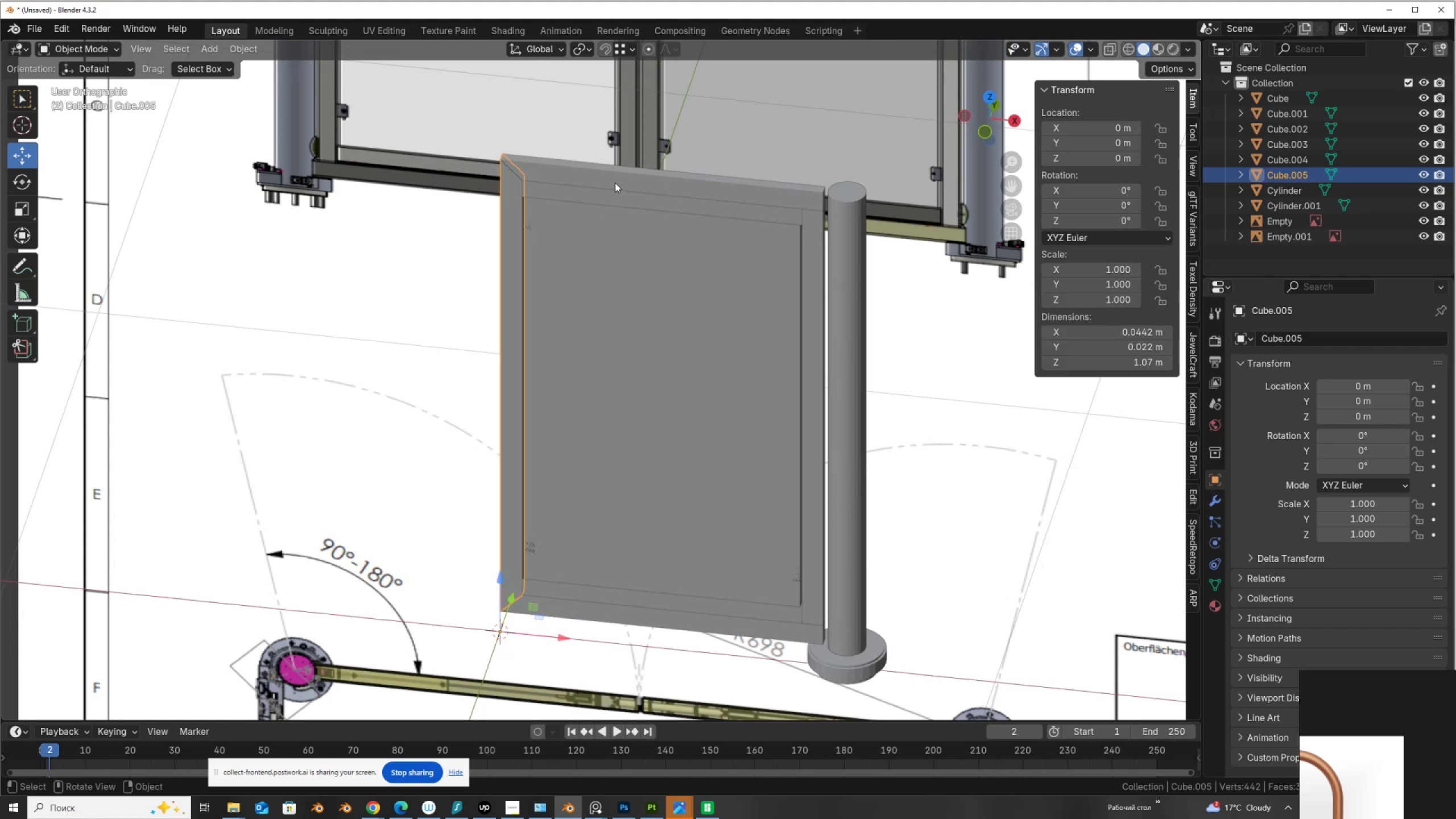 
left_click([615, 183])
 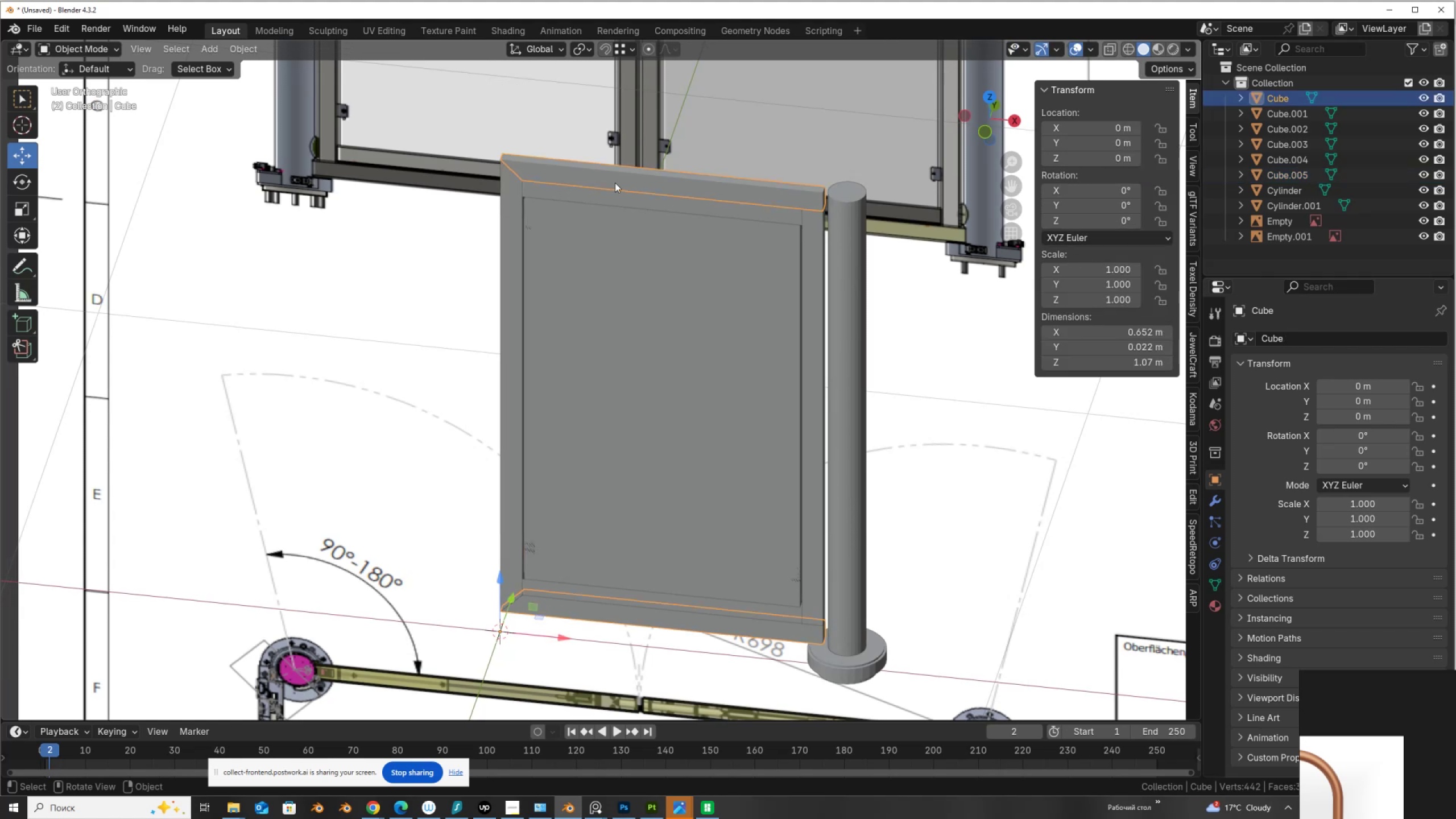 
key(Tab)
 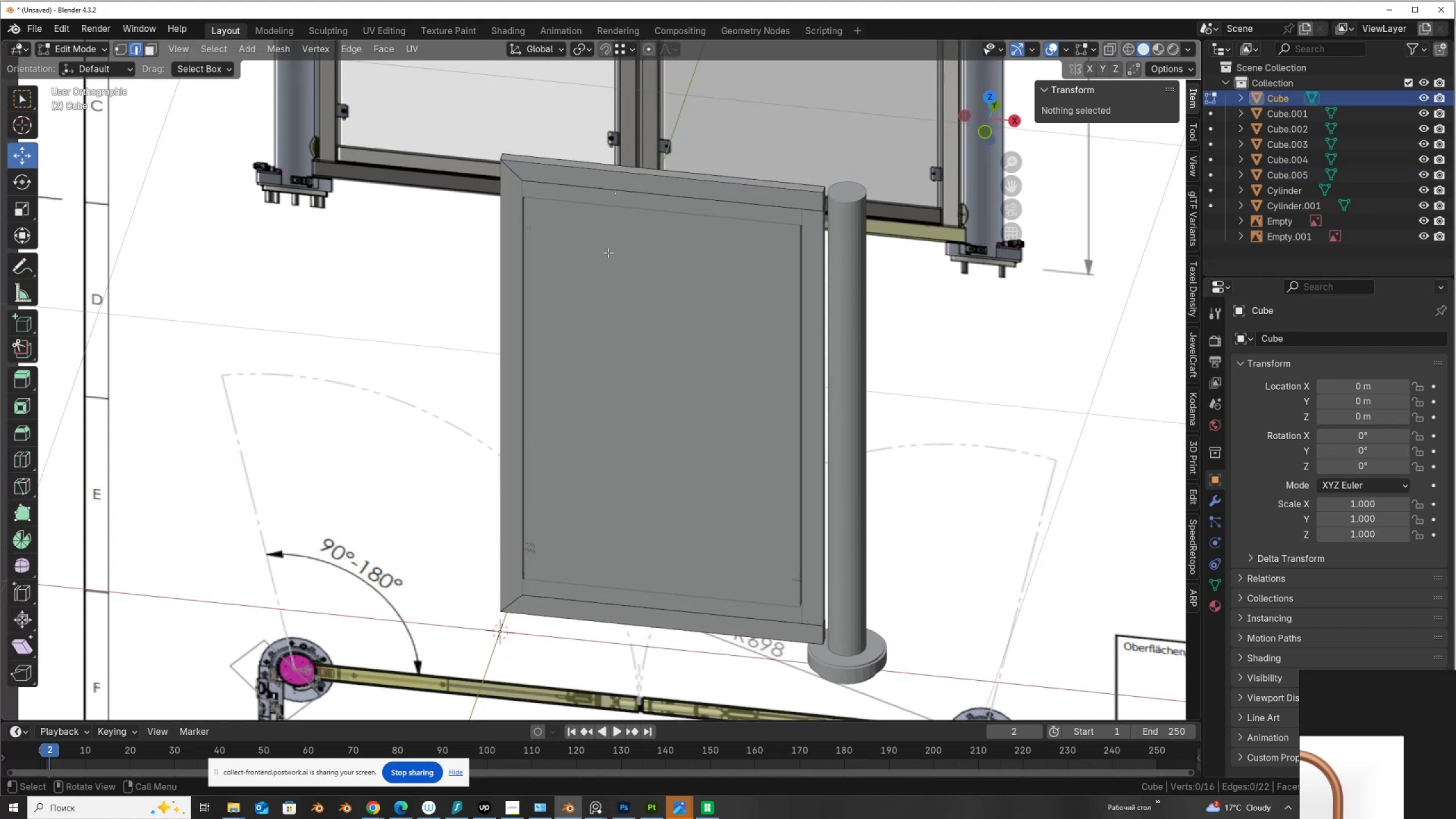 
key(Slash)
 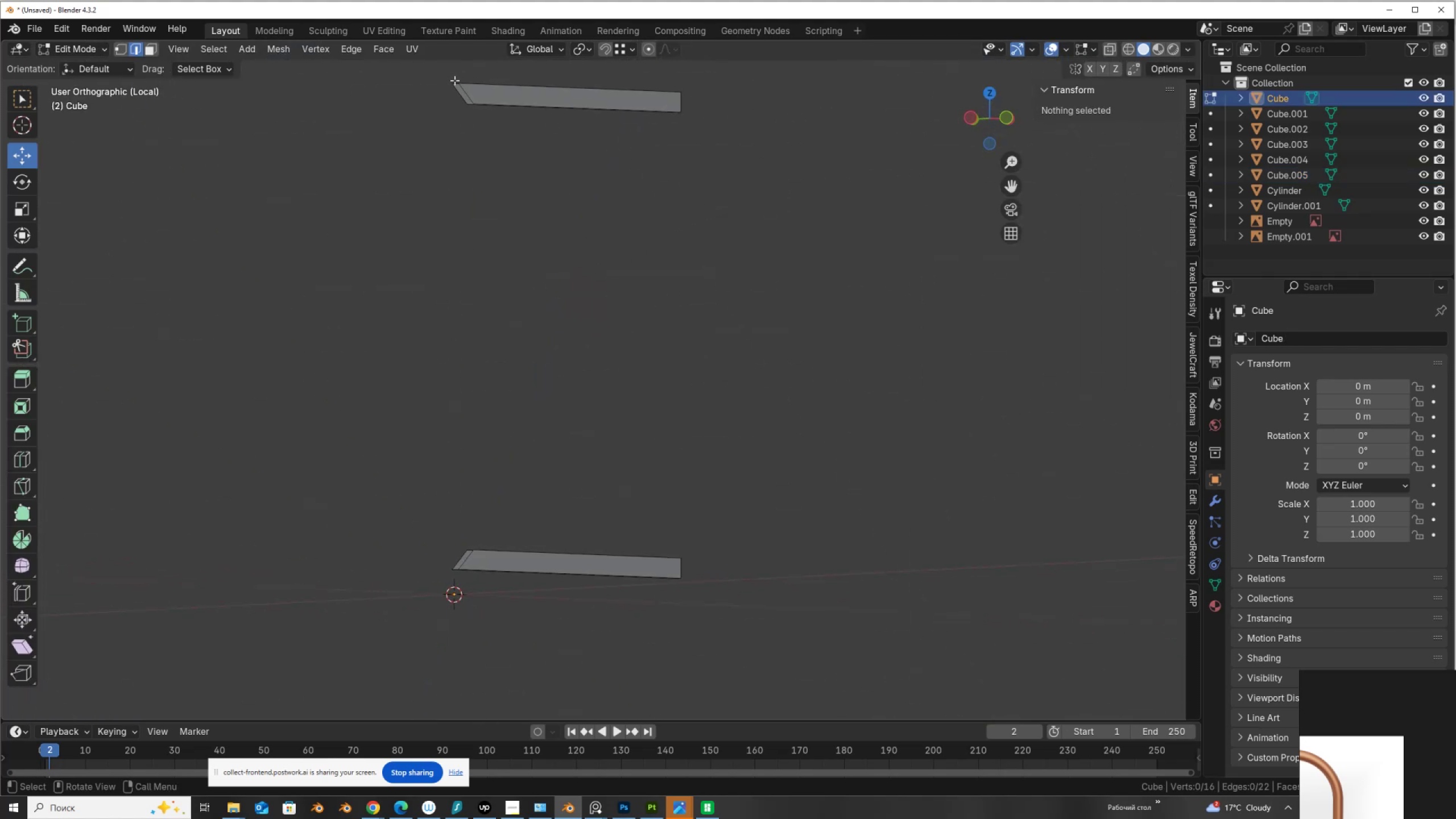 
left_click([457, 82])
 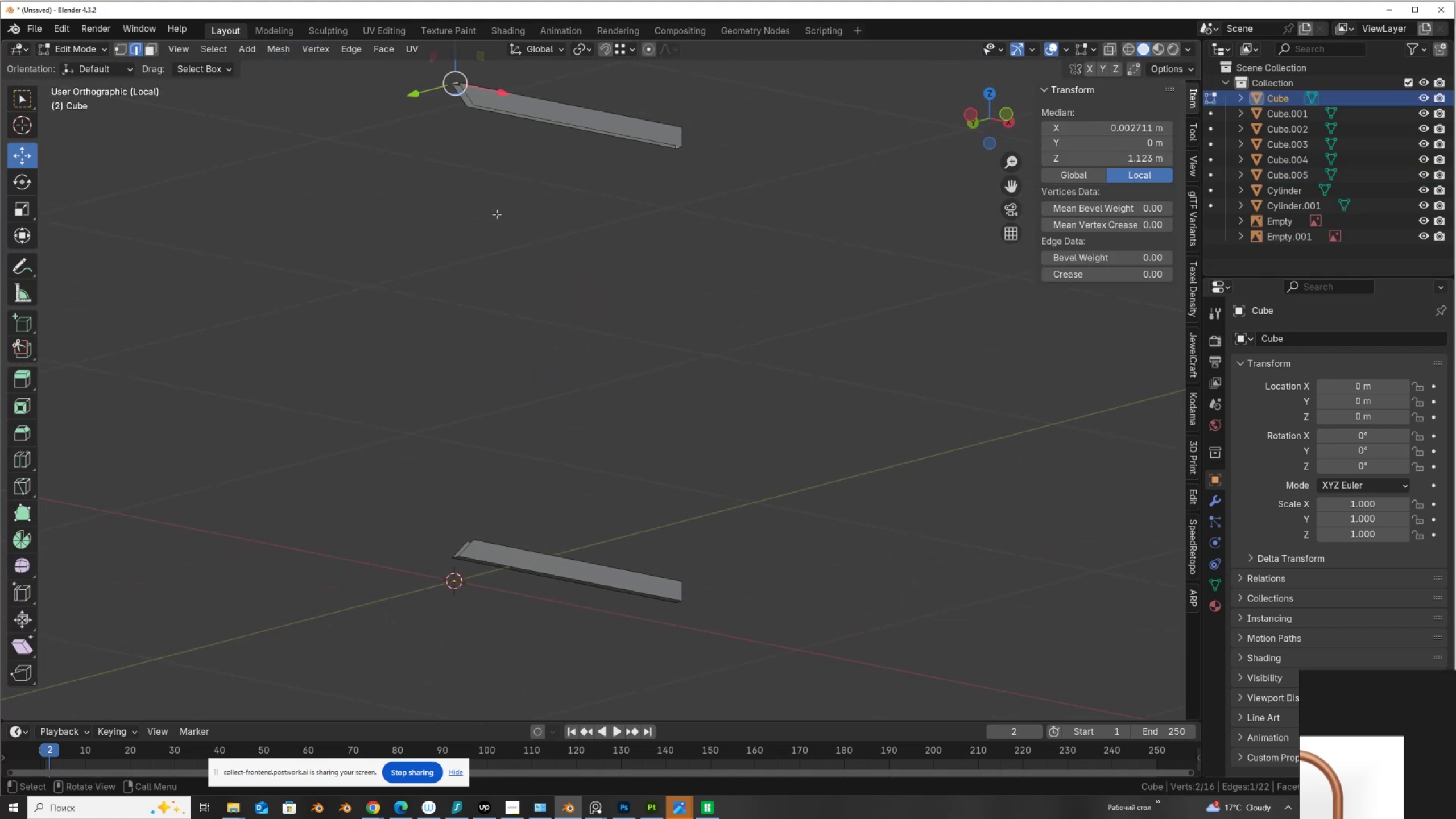 
type(fff)
 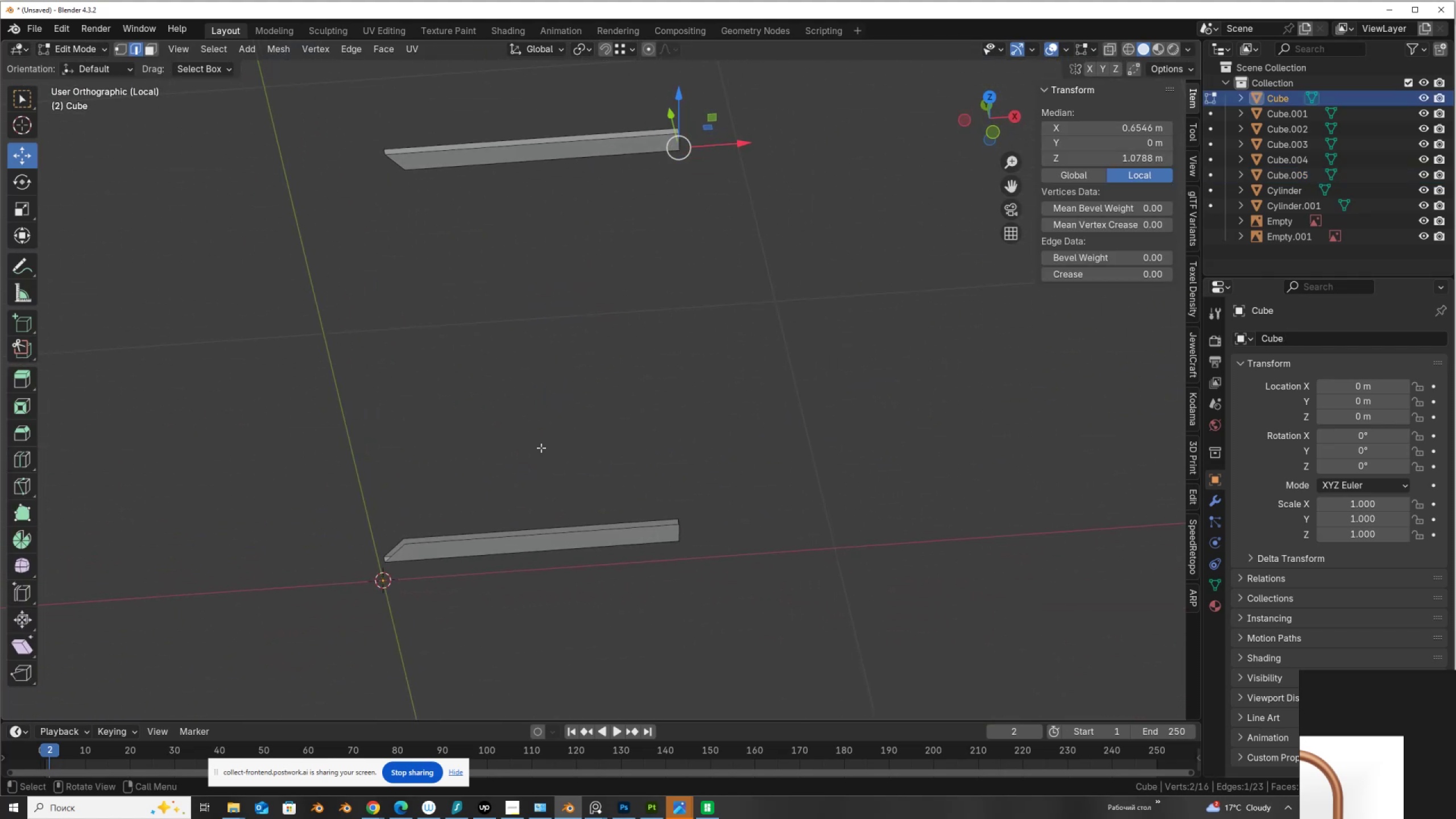 
scroll: coordinate [638, 550], scroll_direction: down, amount: 1.0
 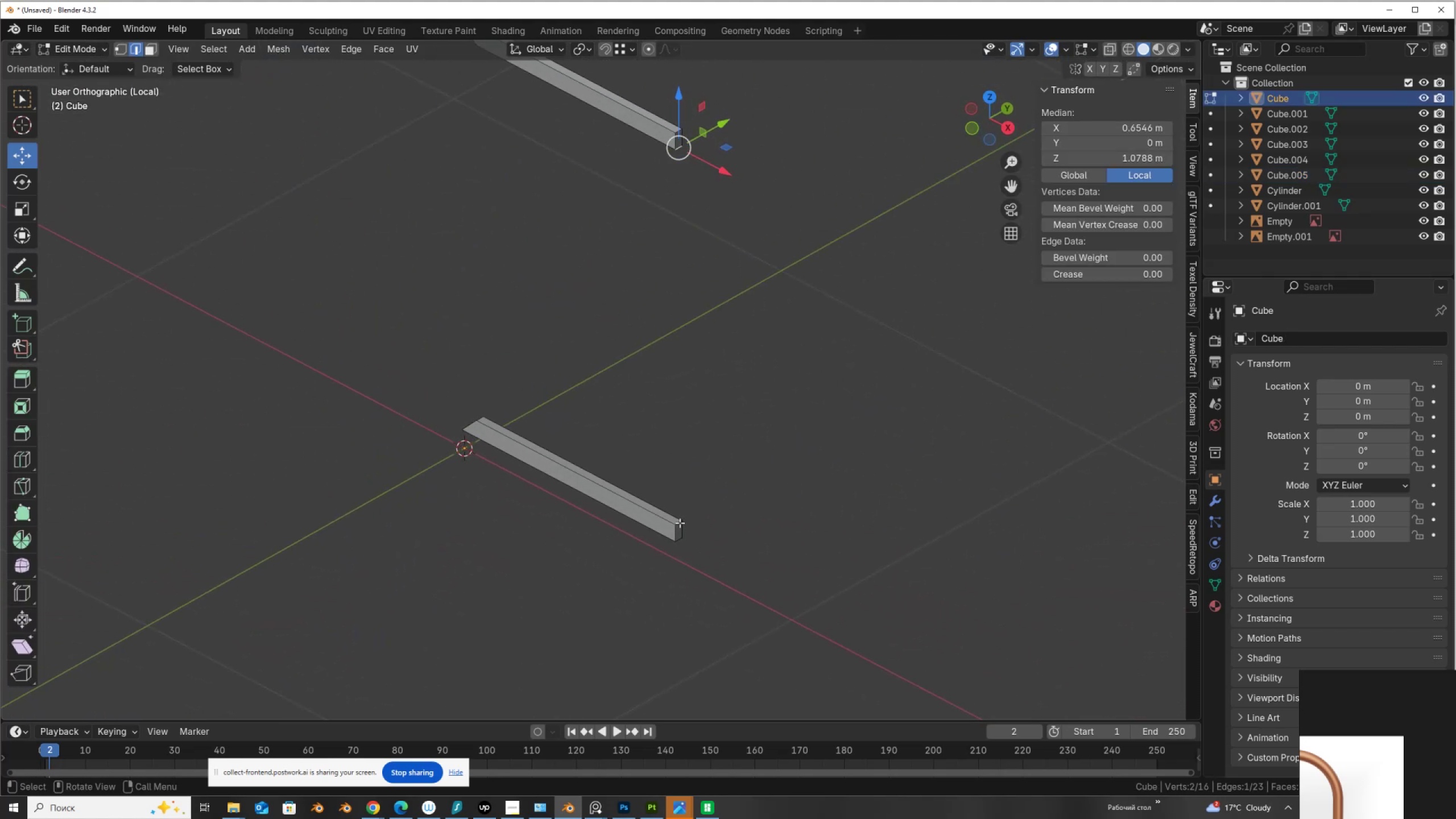 
left_click([680, 522])
 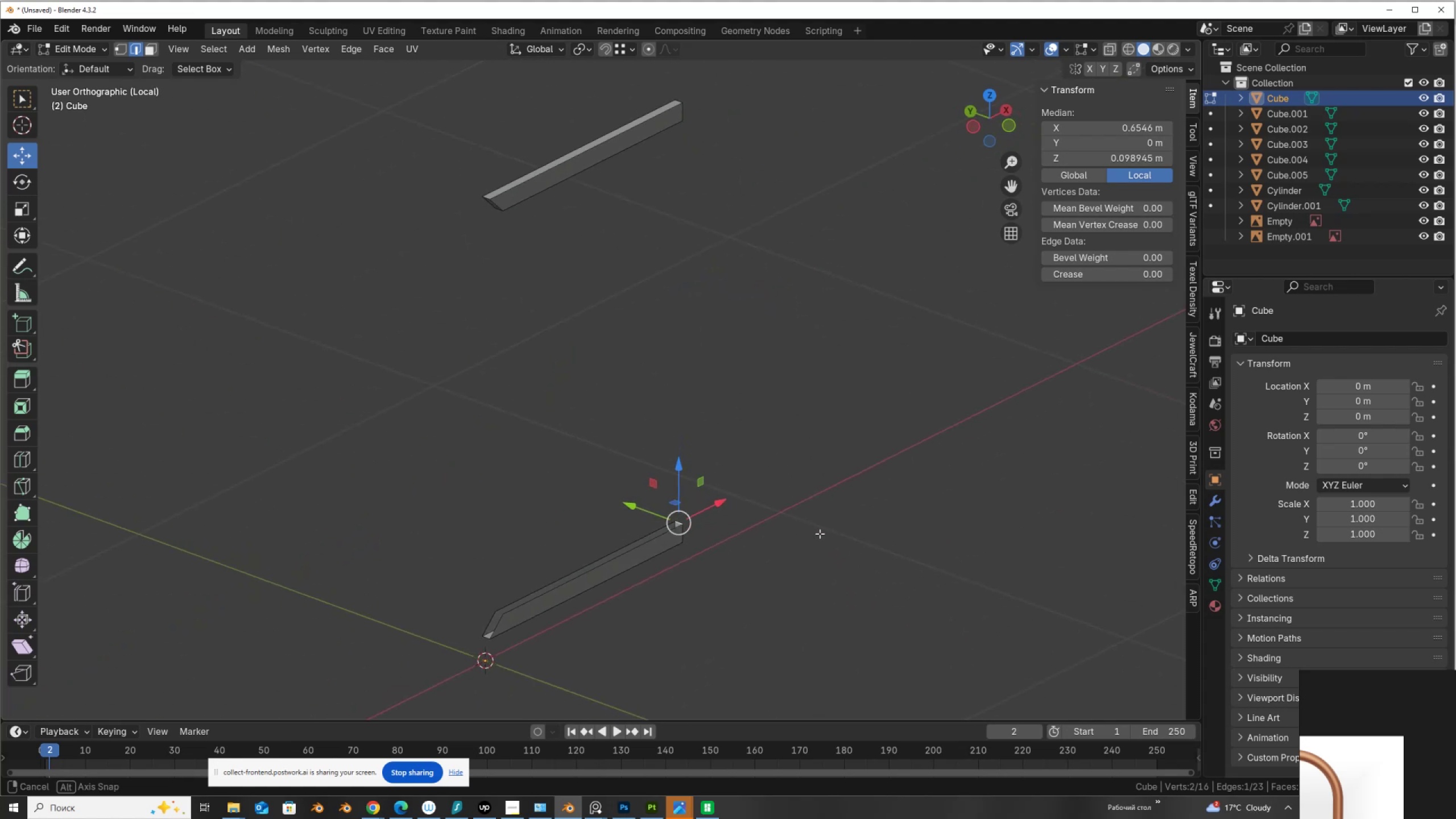 
type(ff/)
 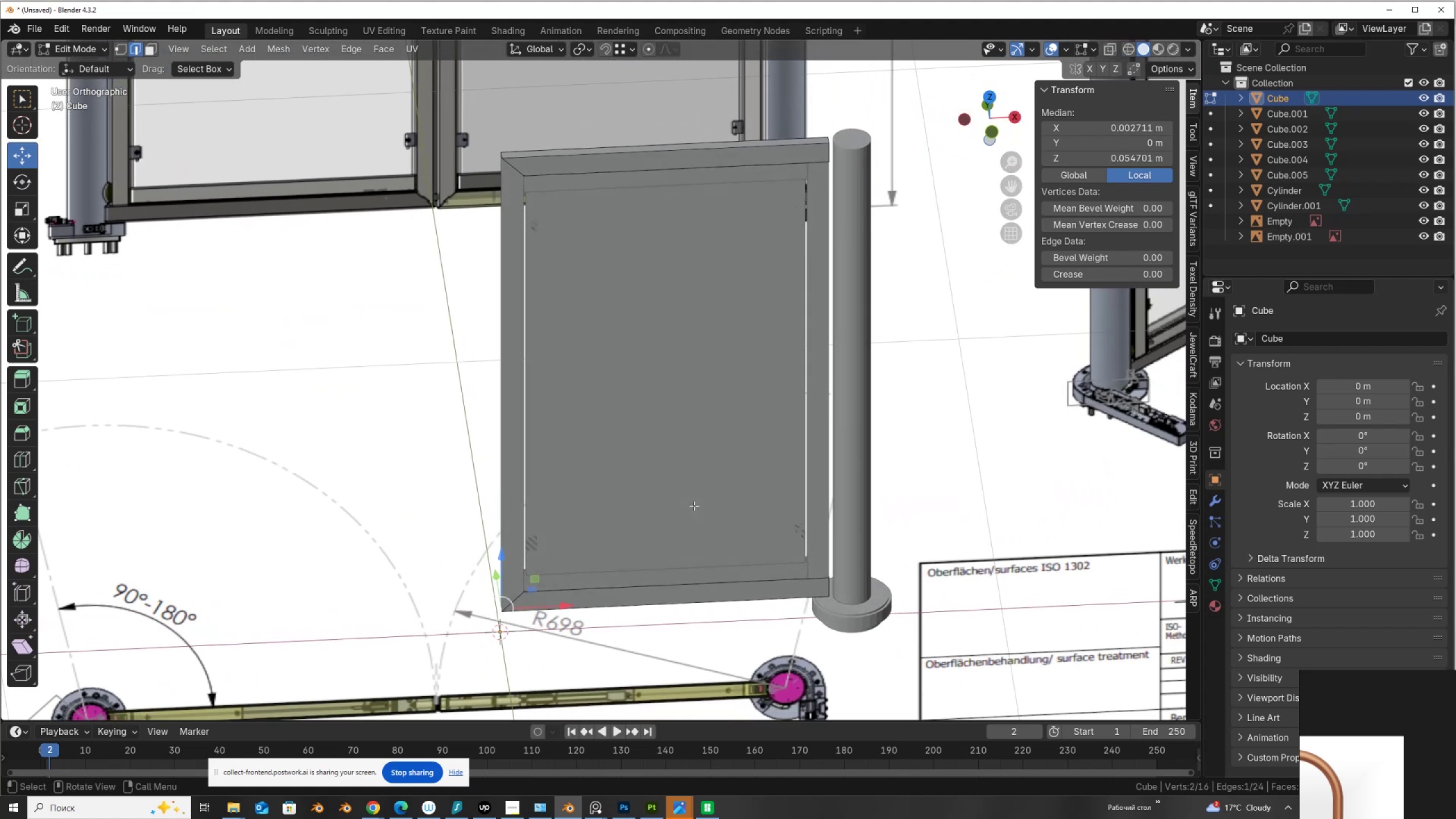 
wait(5.2)
 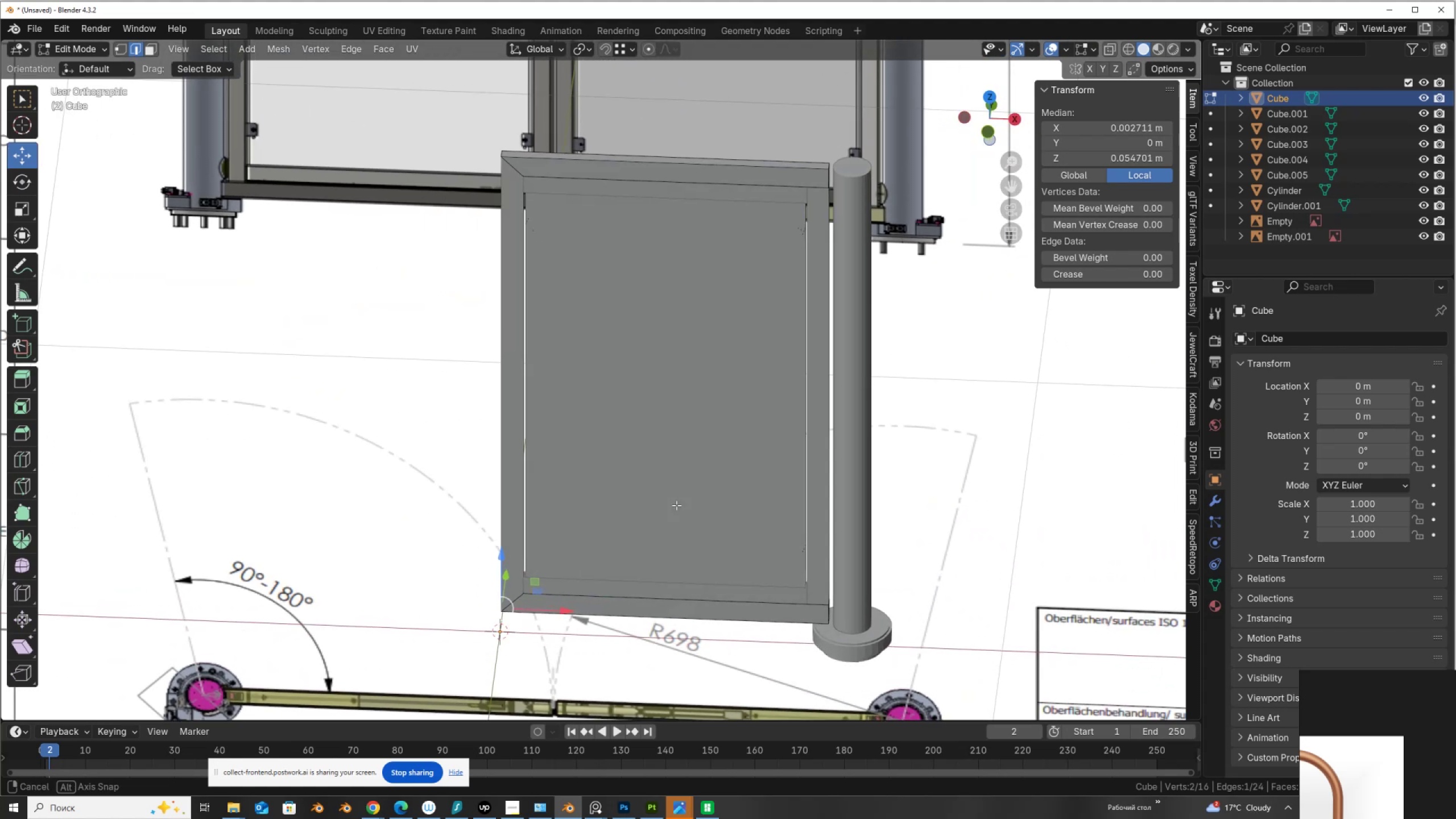 
key(Tab)
 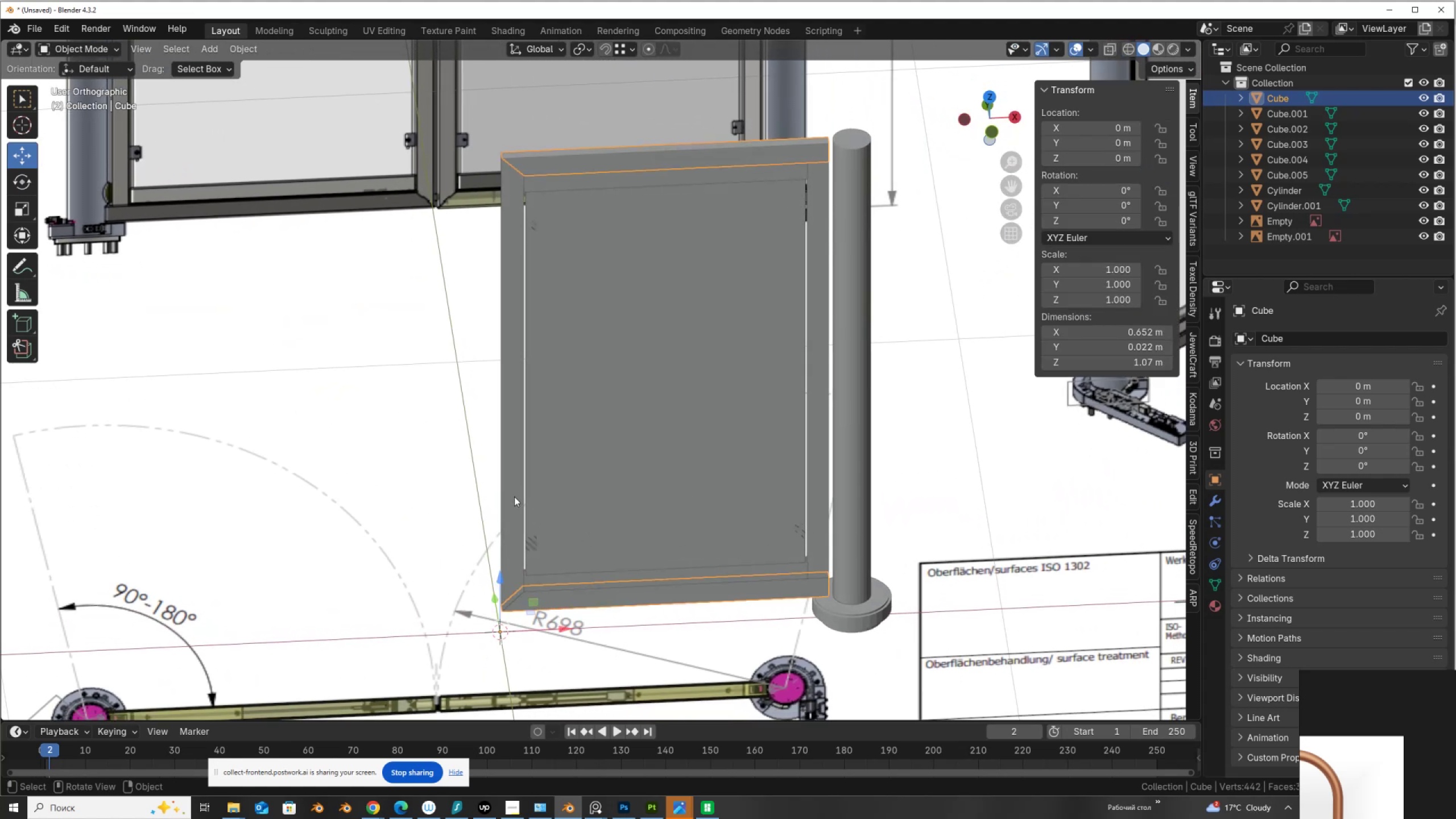 
left_click([514, 497])
 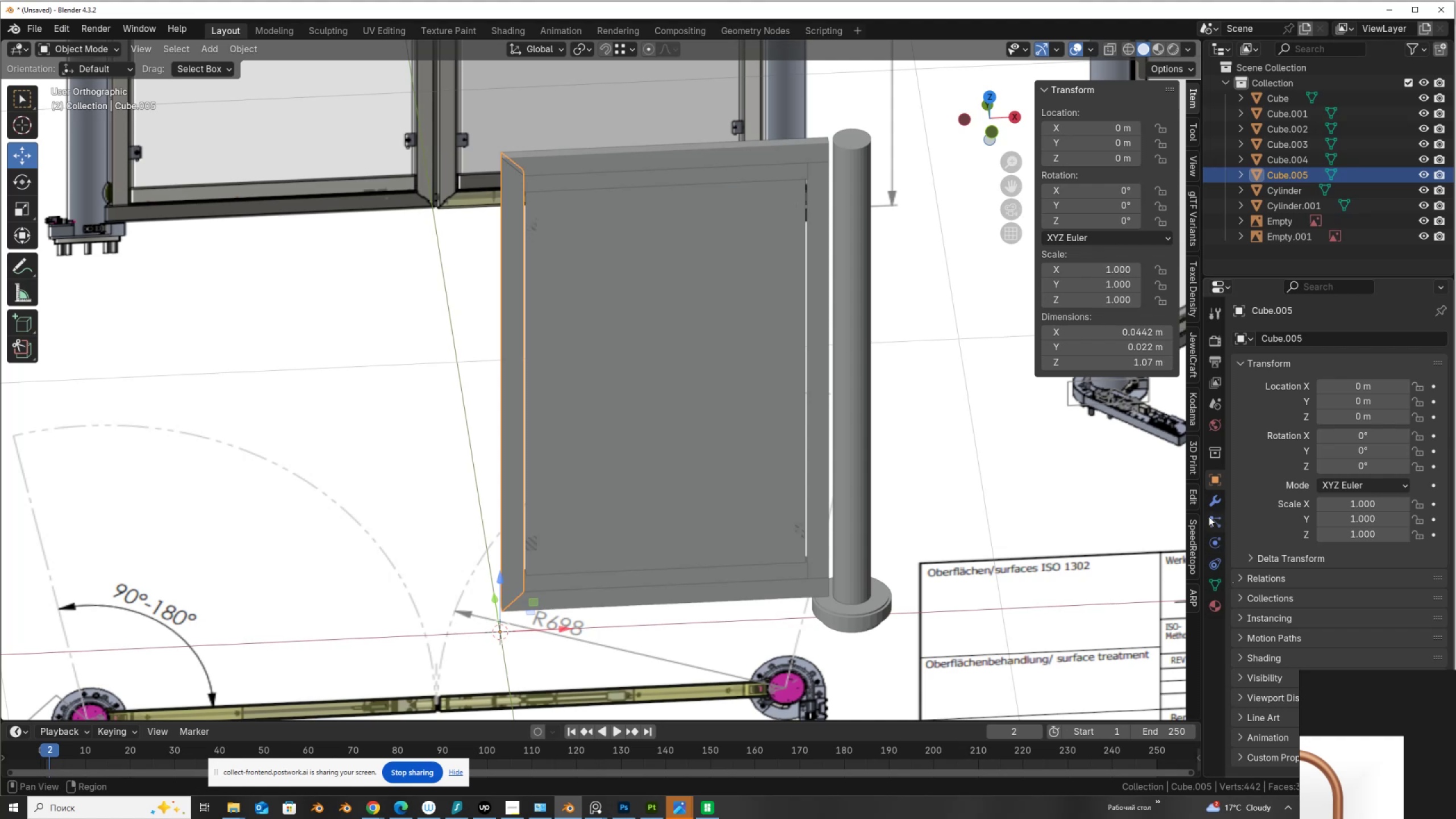 
left_click([1213, 501])
 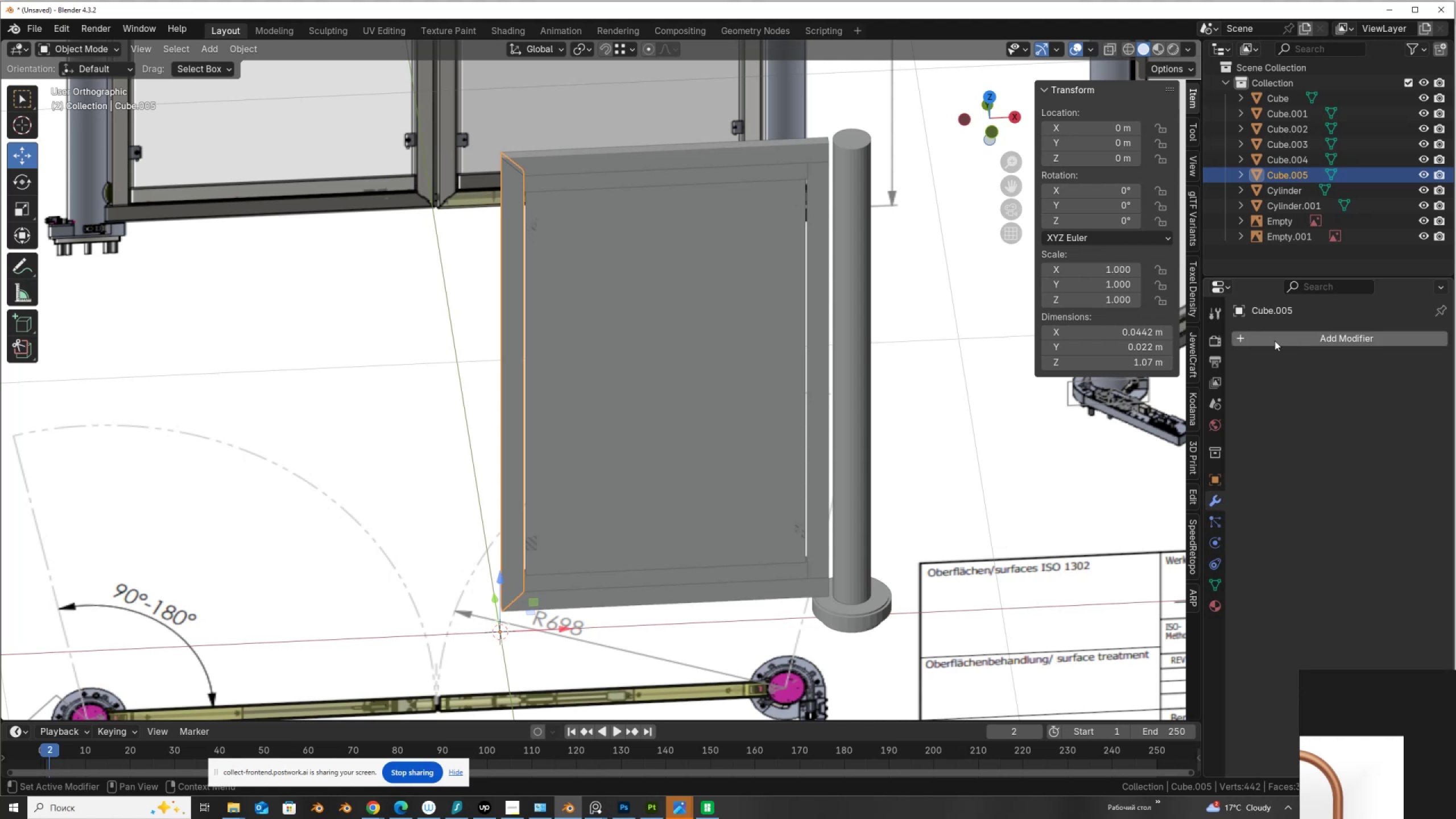 
left_click([1275, 341])
 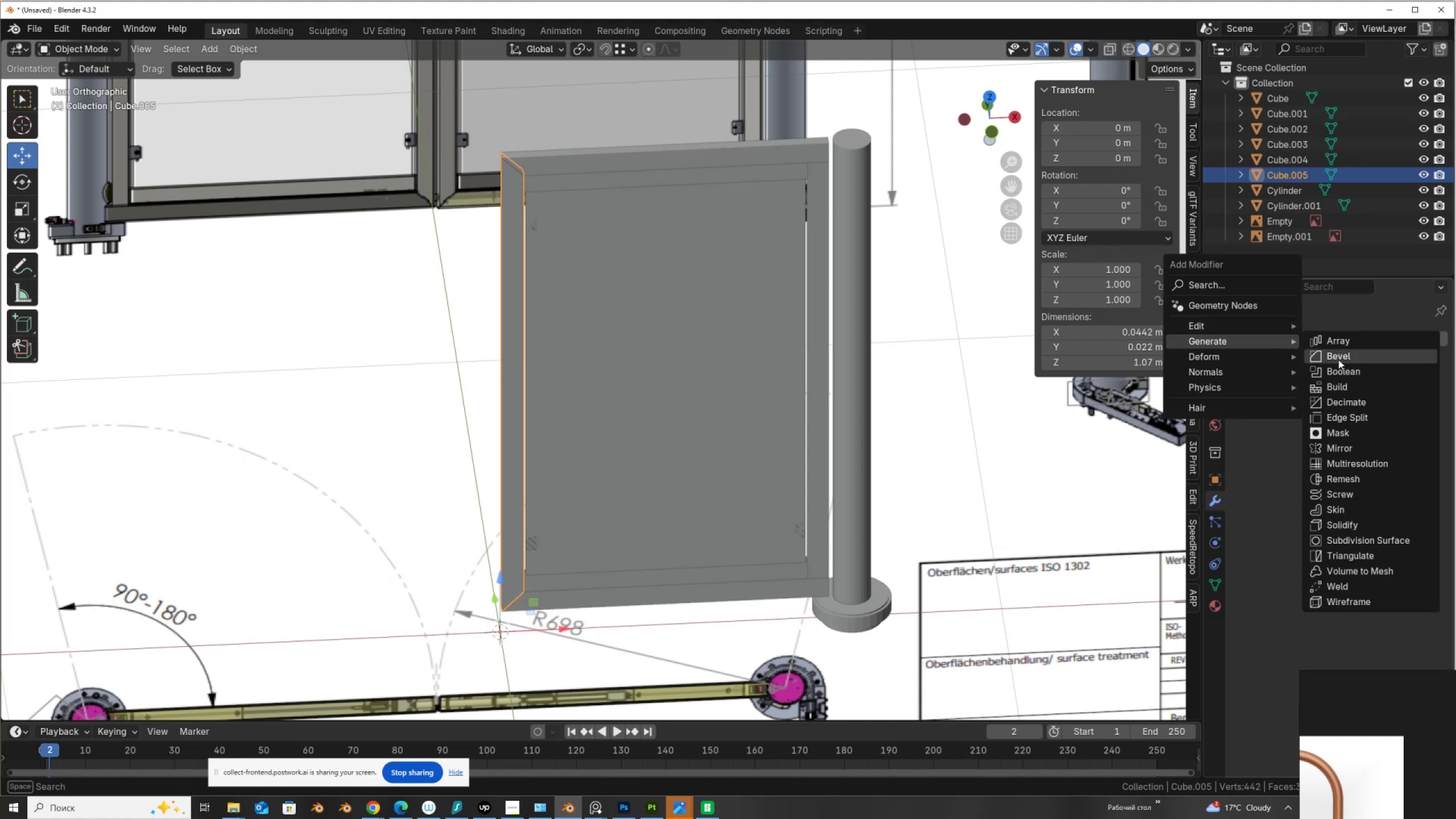 
left_click([1338, 359])
 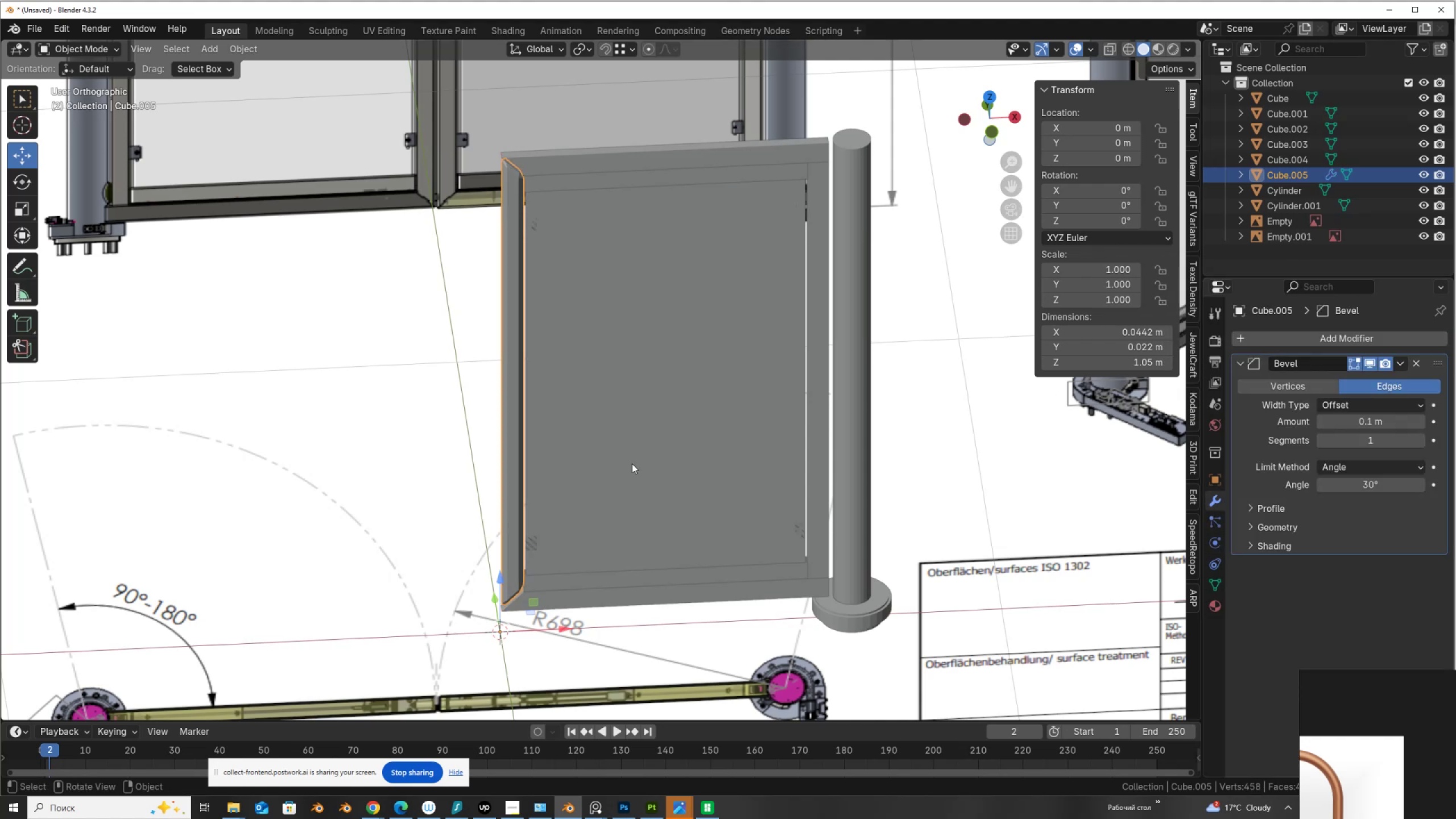 
hold_key(key=ShiftLeft, duration=0.42)
 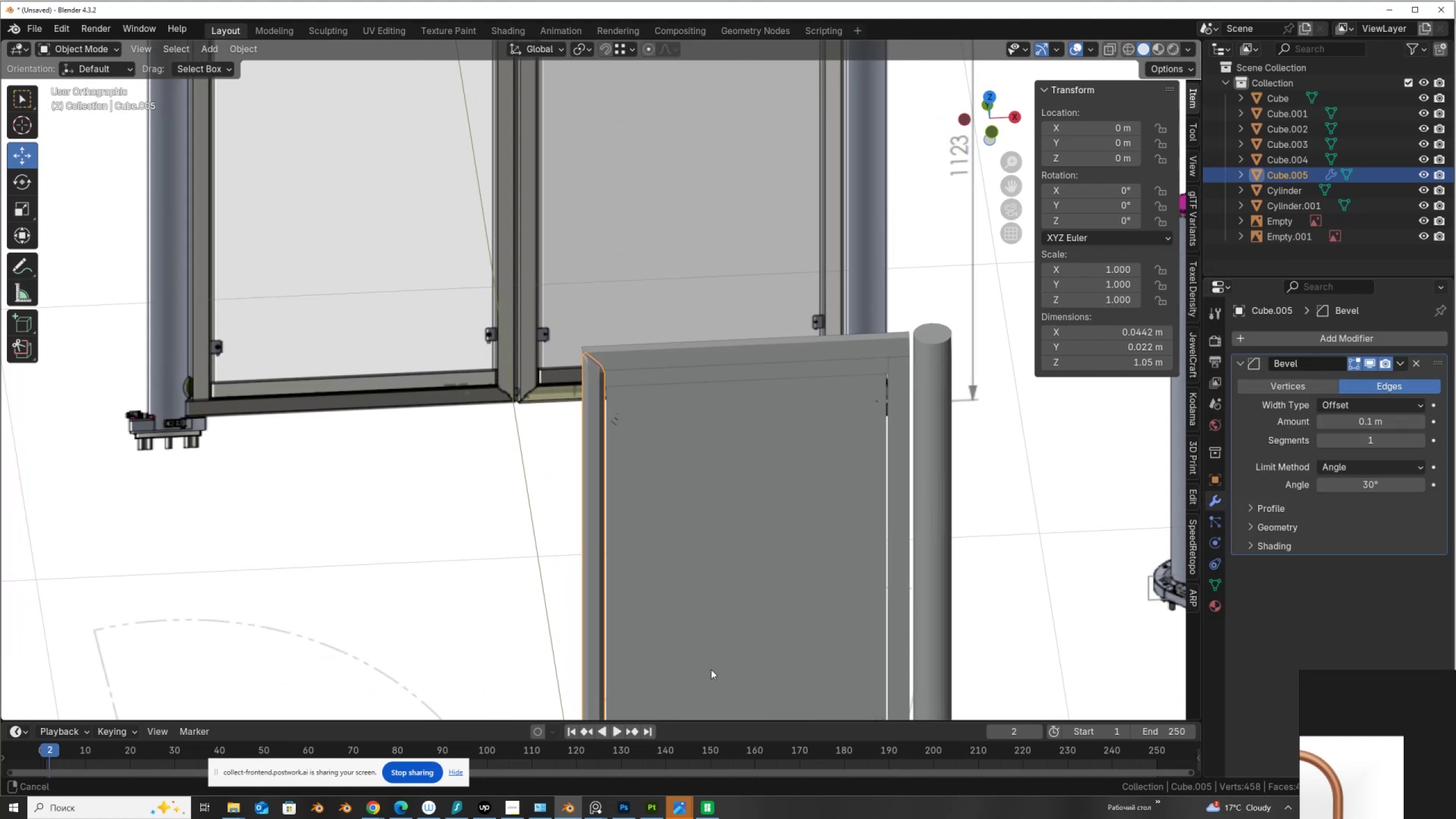 
scroll: coordinate [605, 340], scroll_direction: up, amount: 11.0
 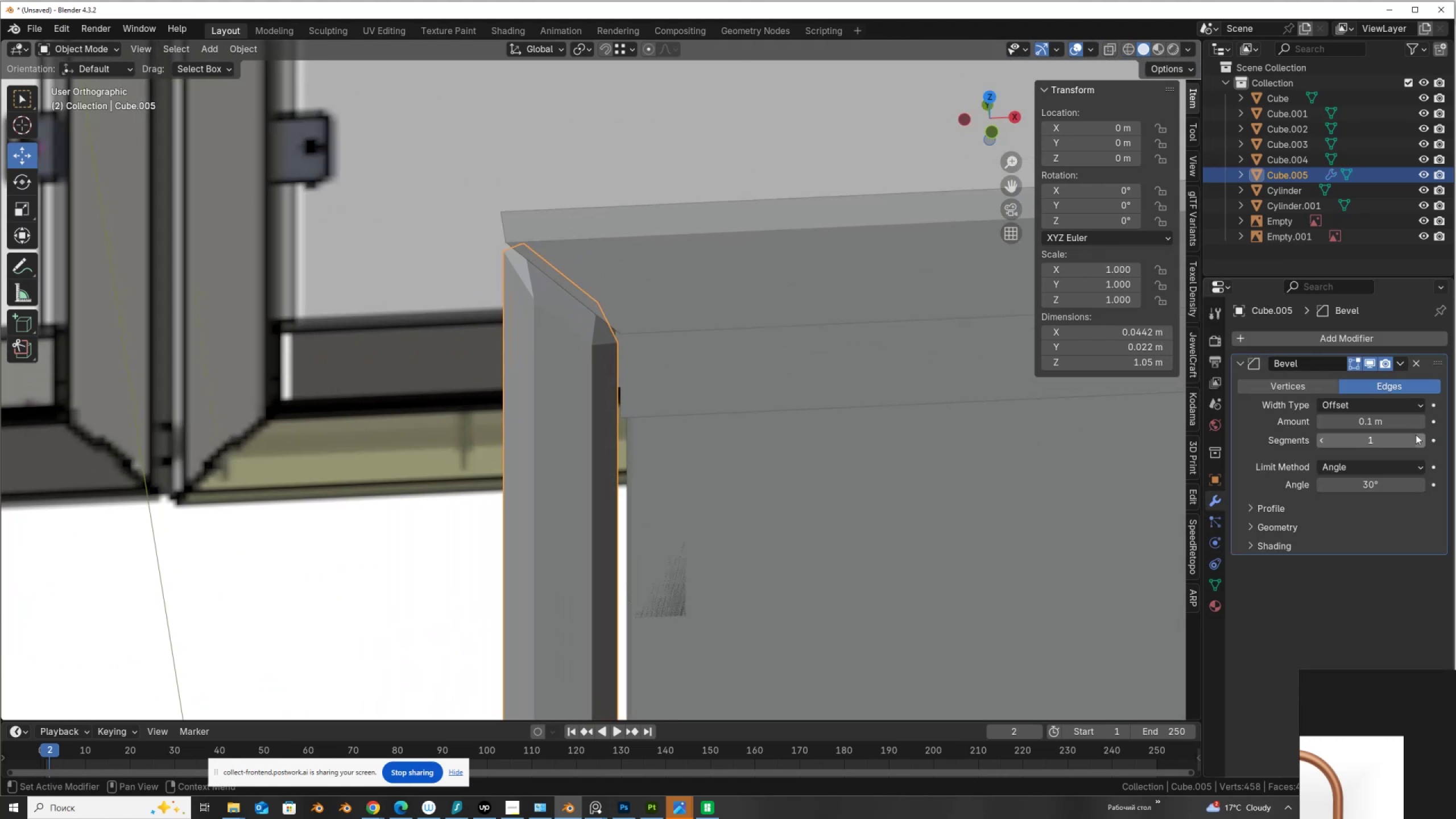 
hold_key(key=ShiftLeft, duration=1.54)
left_click_drag(start_coordinate=[1389, 422], to_coordinate=[915, 452])
 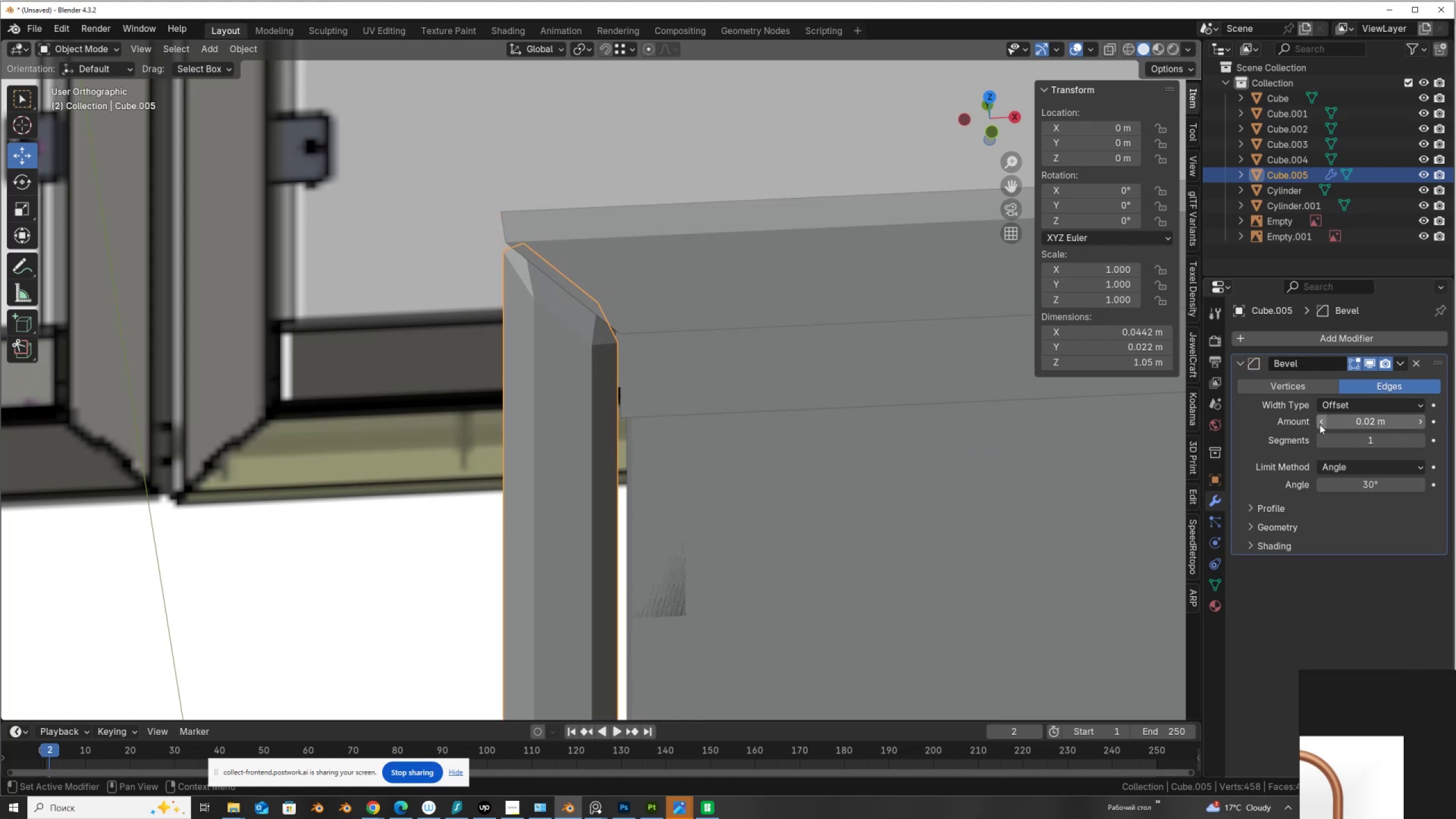 
left_click([1321, 423])
 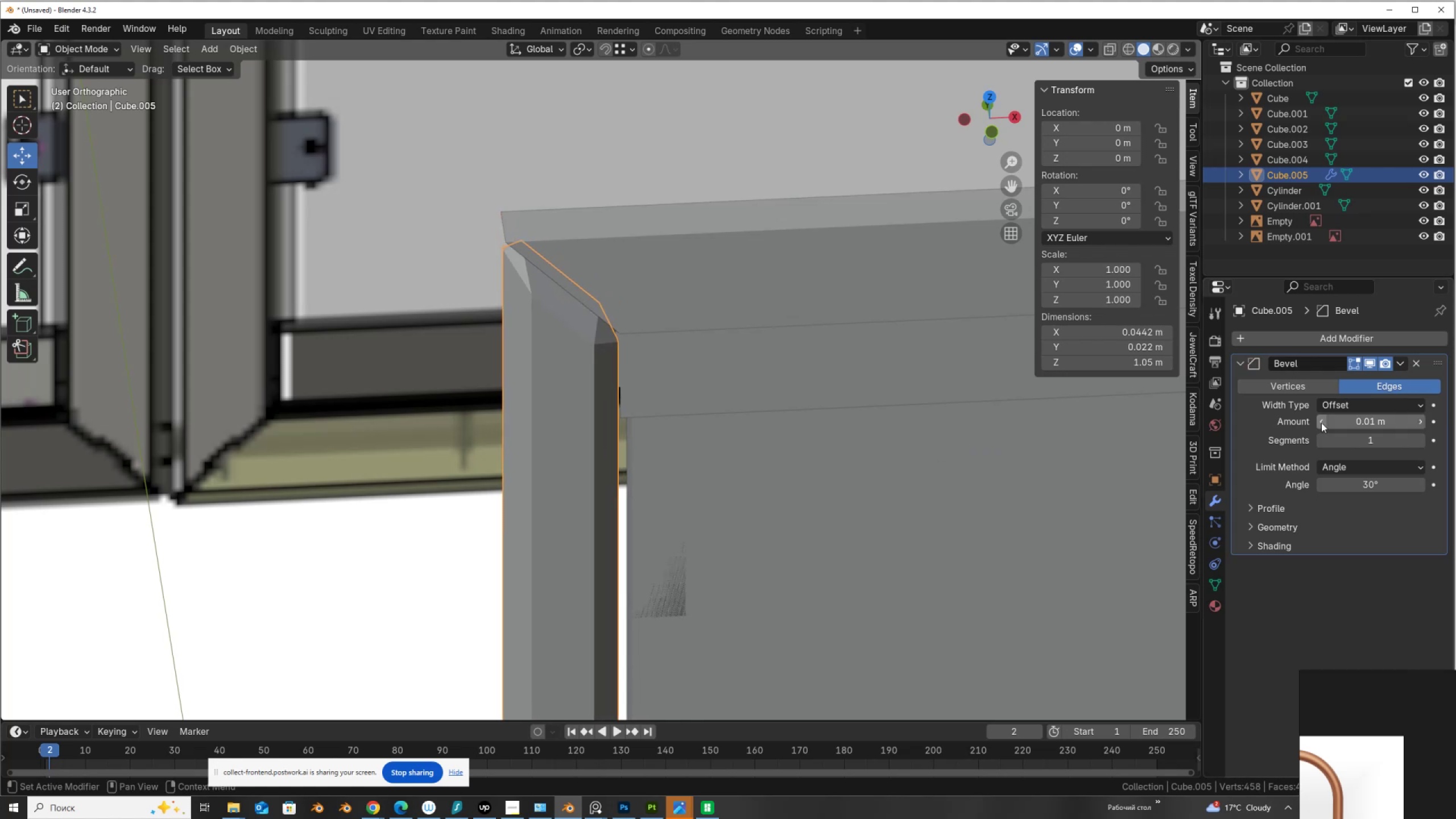 
left_click([1321, 423])
 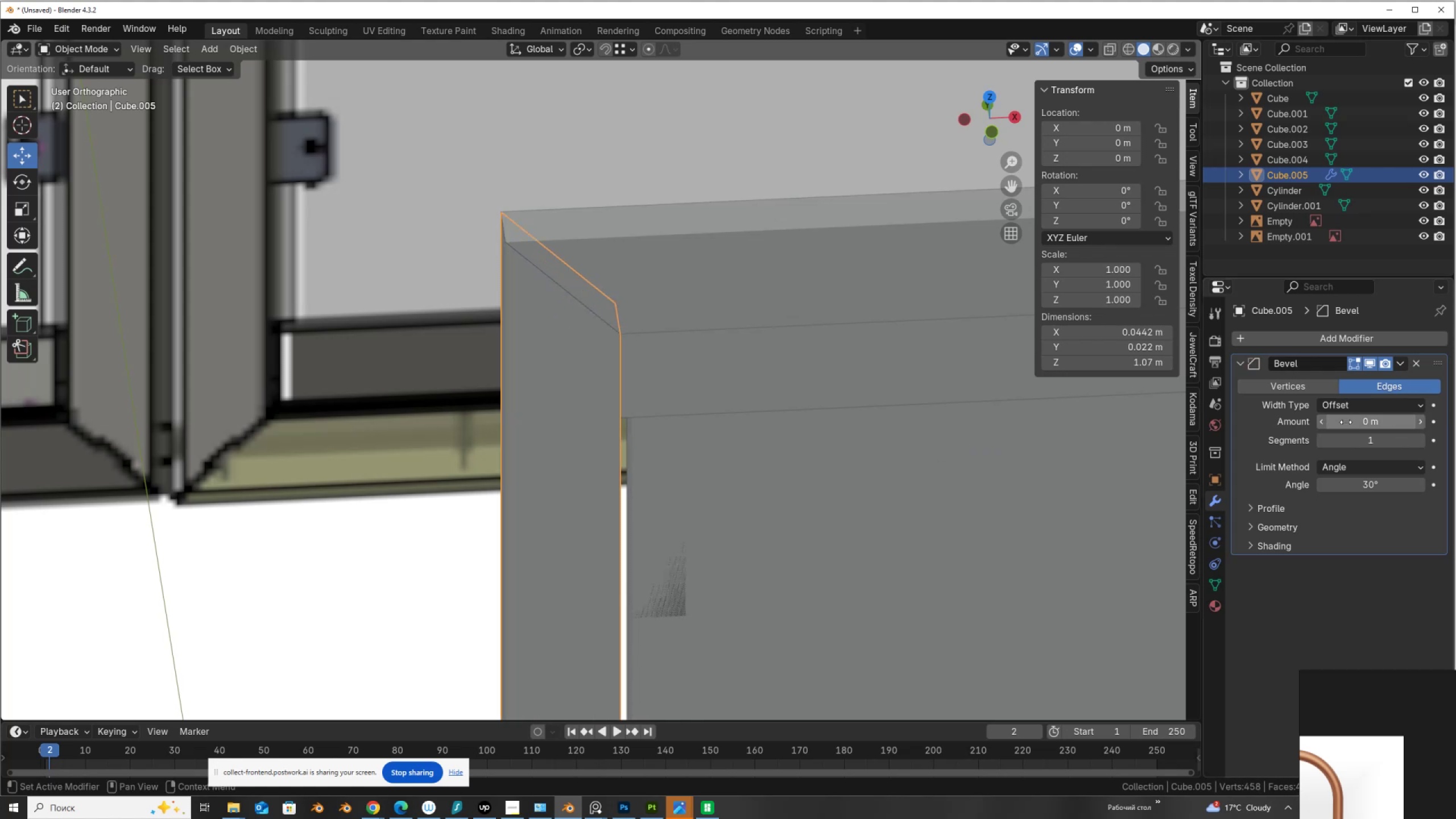 
left_click([1346, 423])
 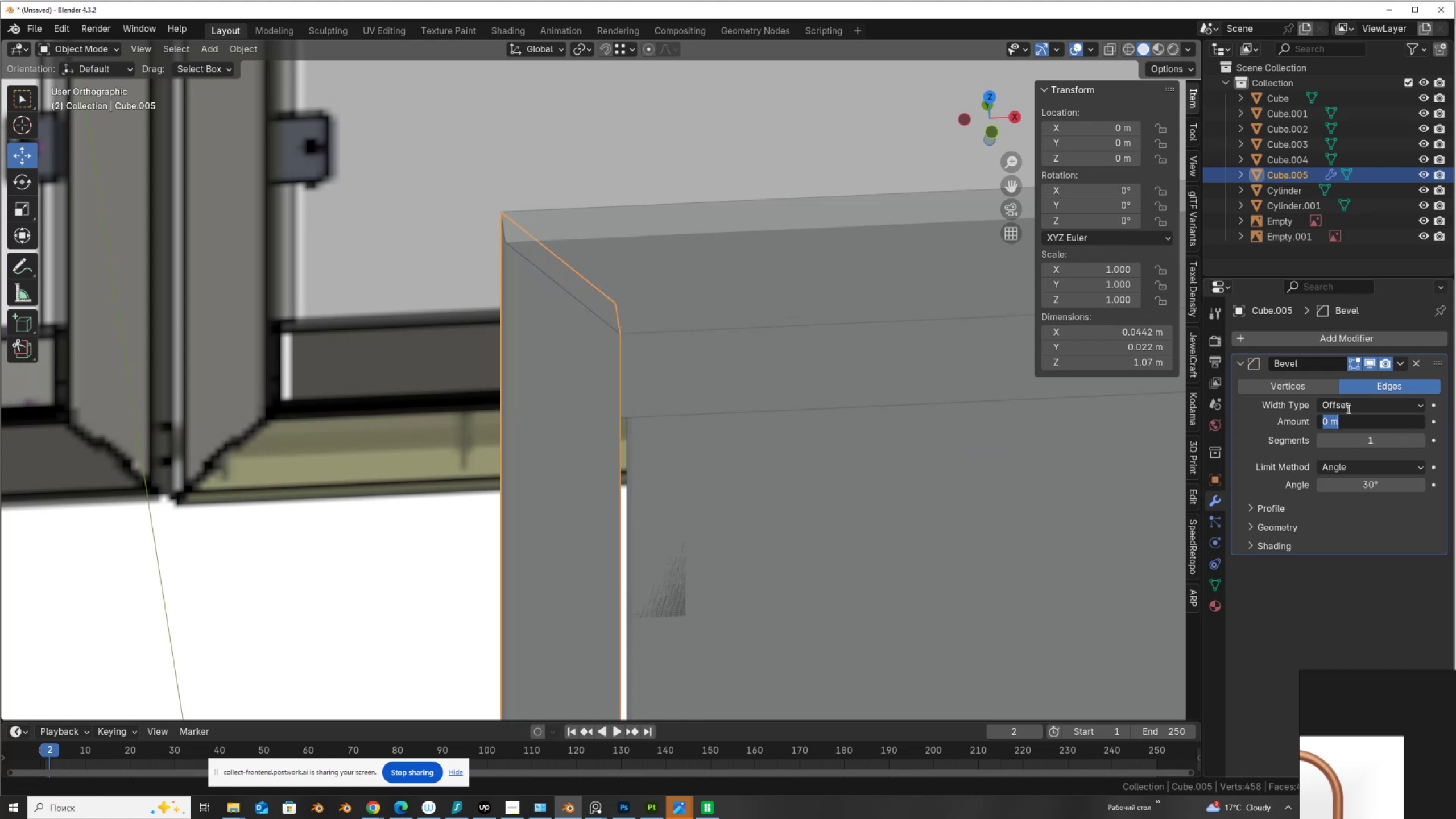 
key(Numpad0)
 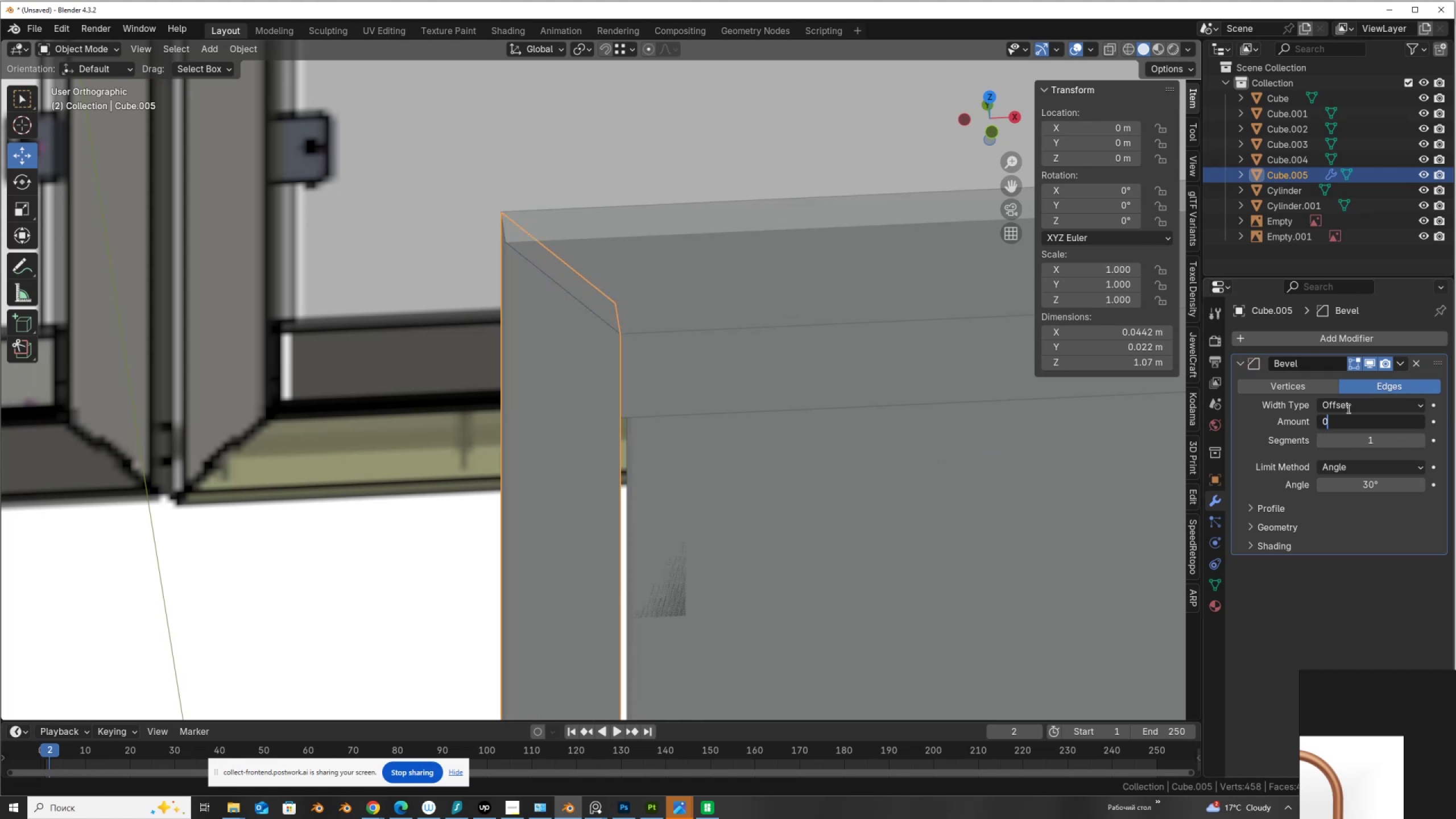 
key(NumpadDecimal)
 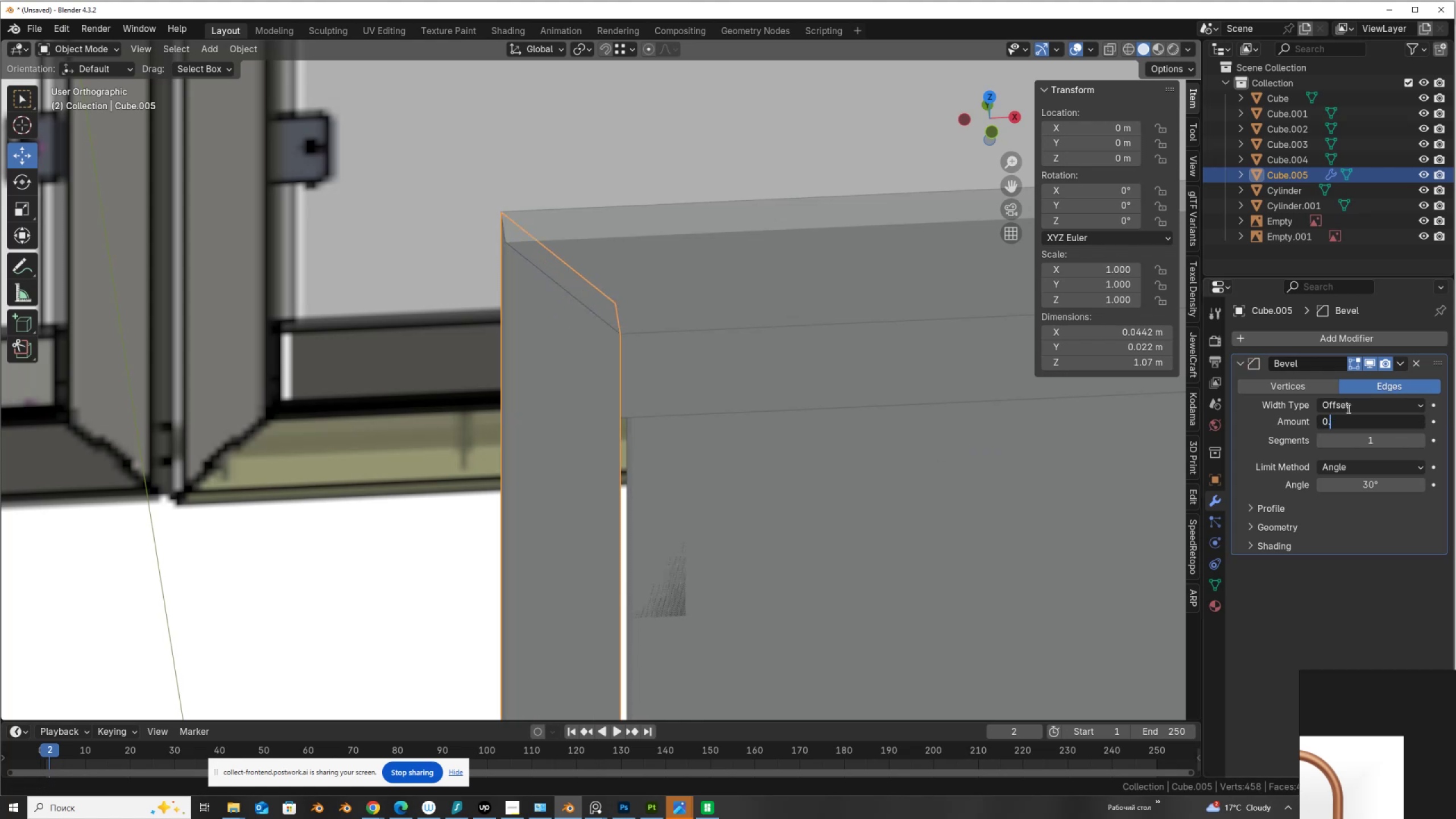 
key(Numpad0)
 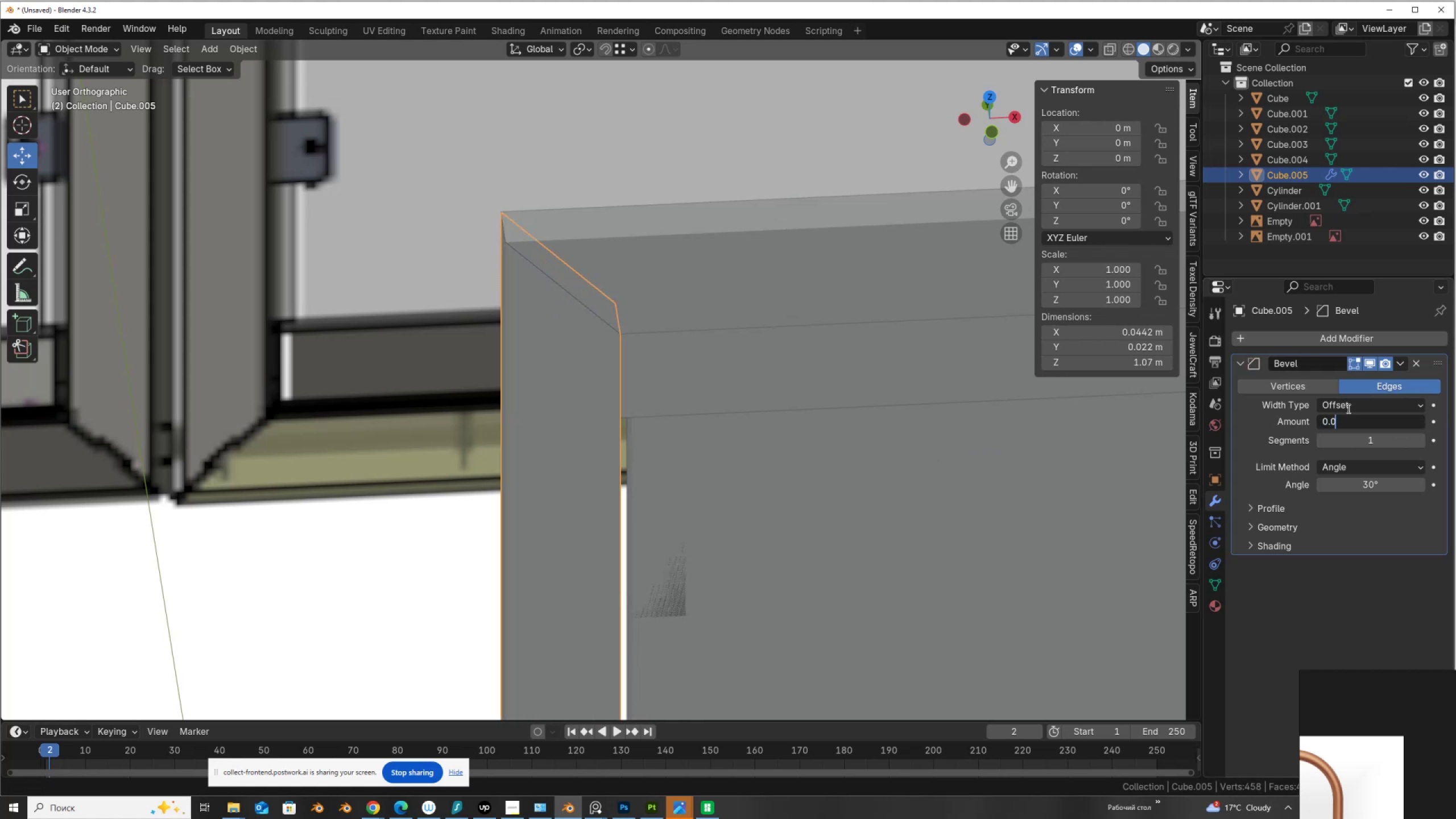 
key(Numpad0)
 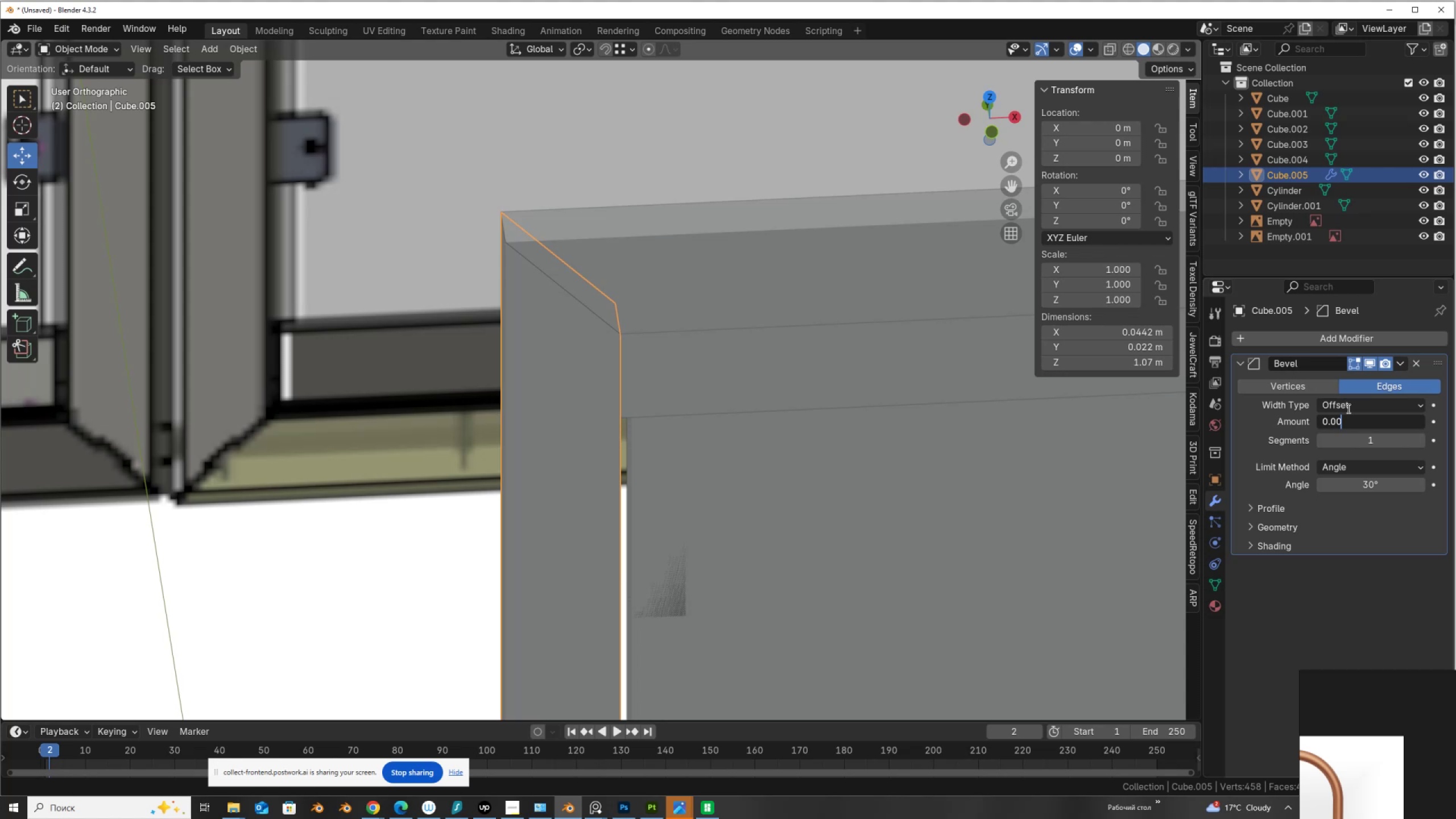 
key(Numpad1)
 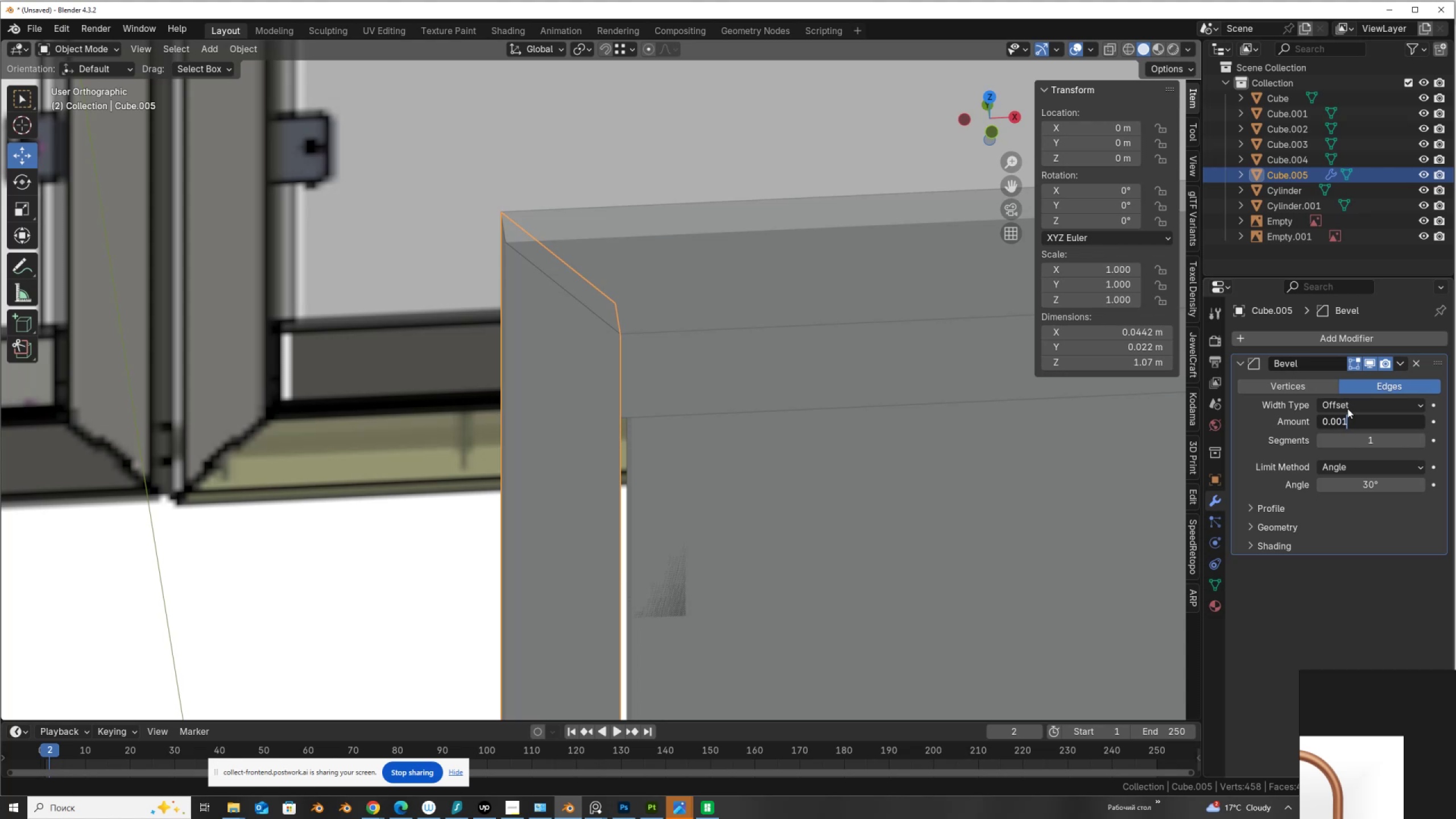 
key(NumpadEnter)
 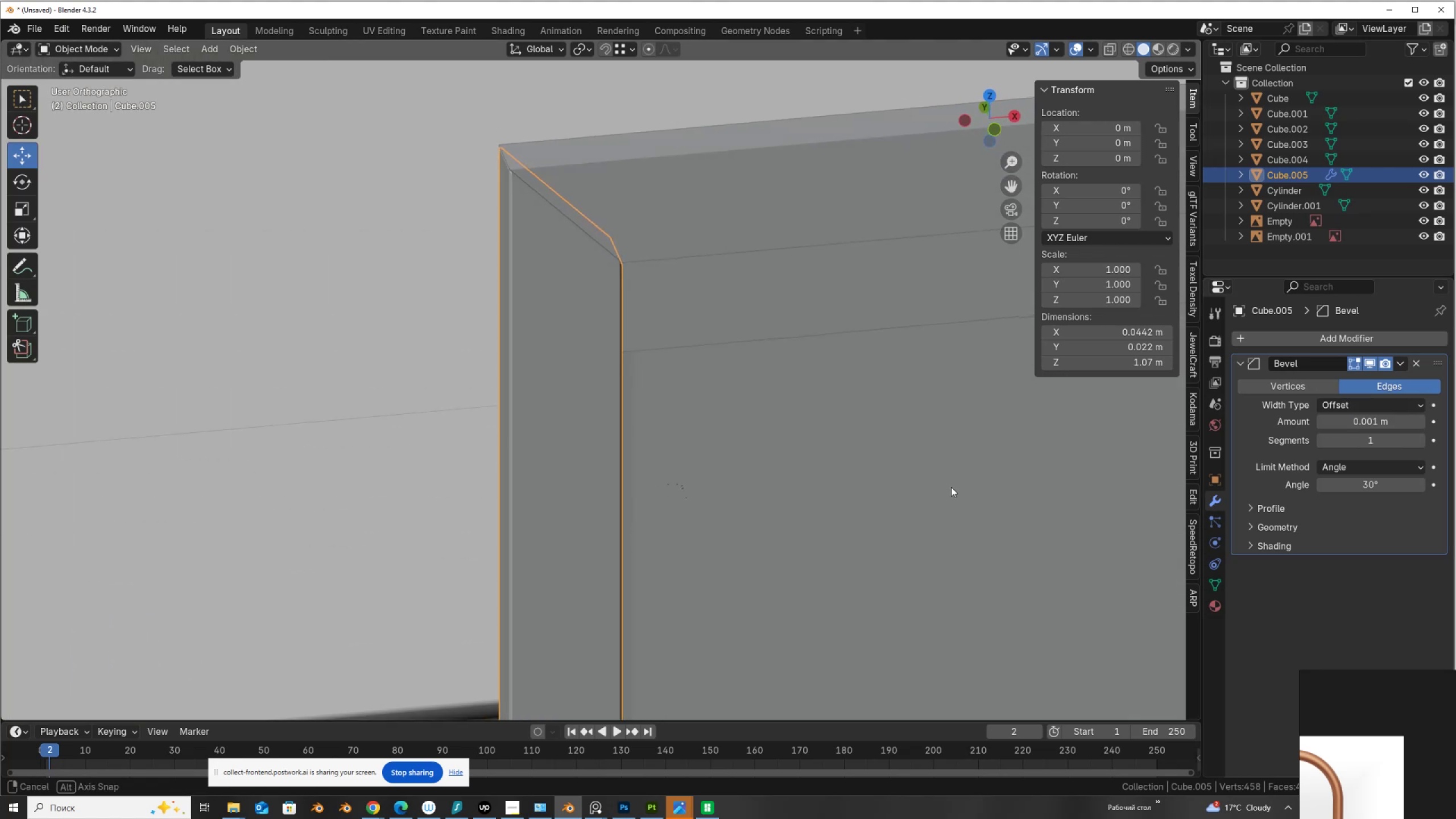 
hold_key(key=ControlLeft, duration=0.42)
 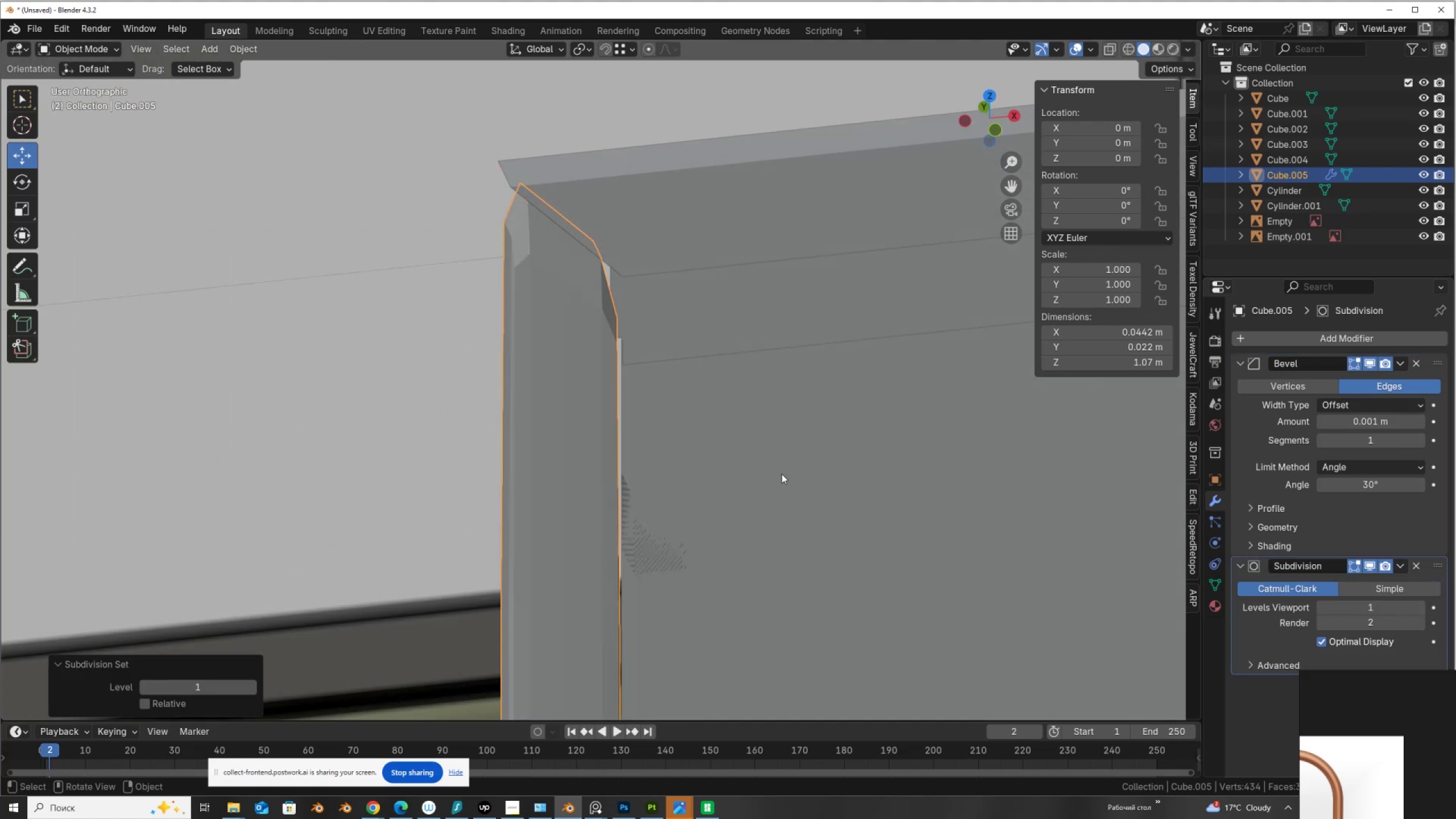 
key(1)
 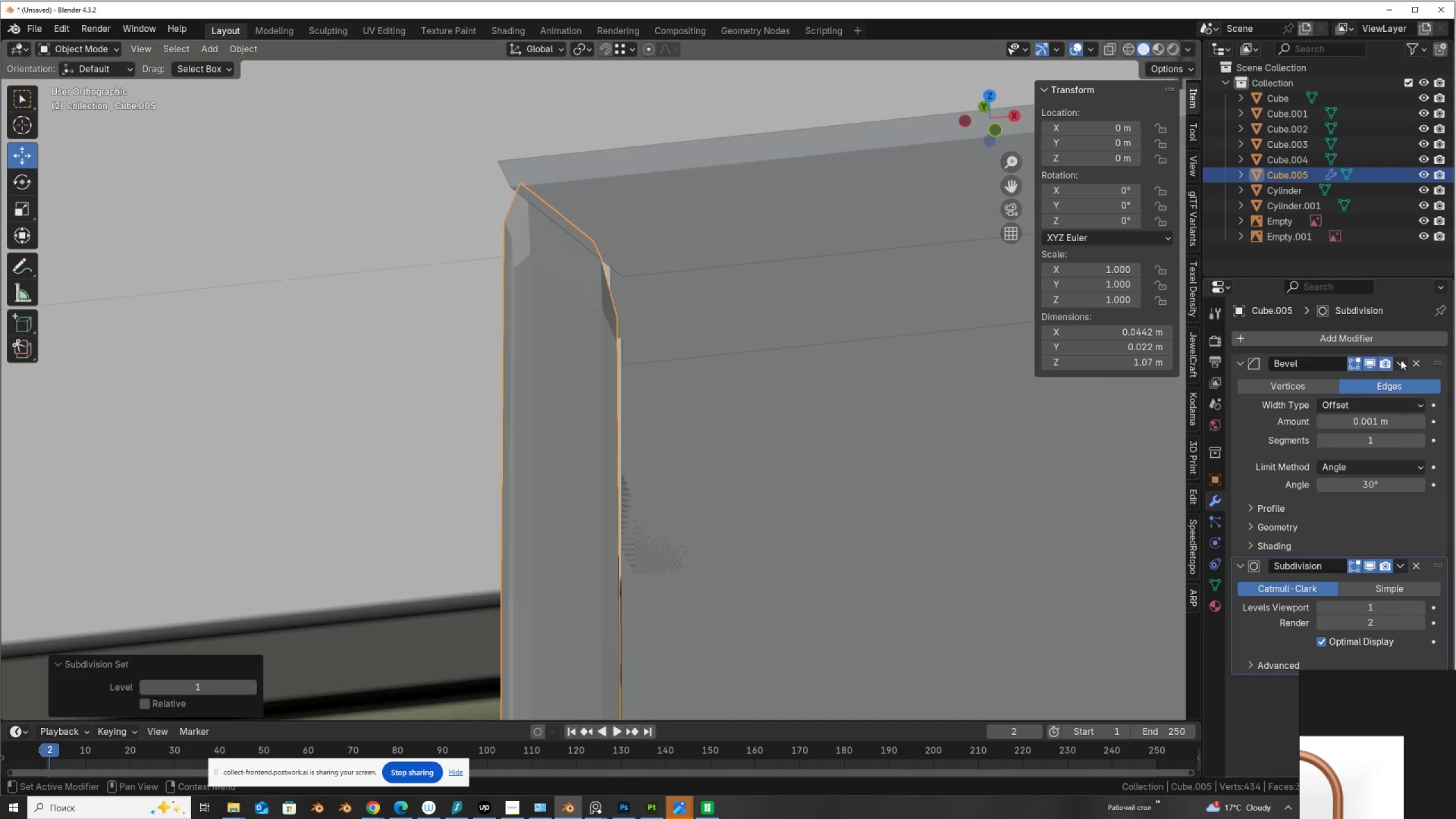 
left_click([1416, 361])
 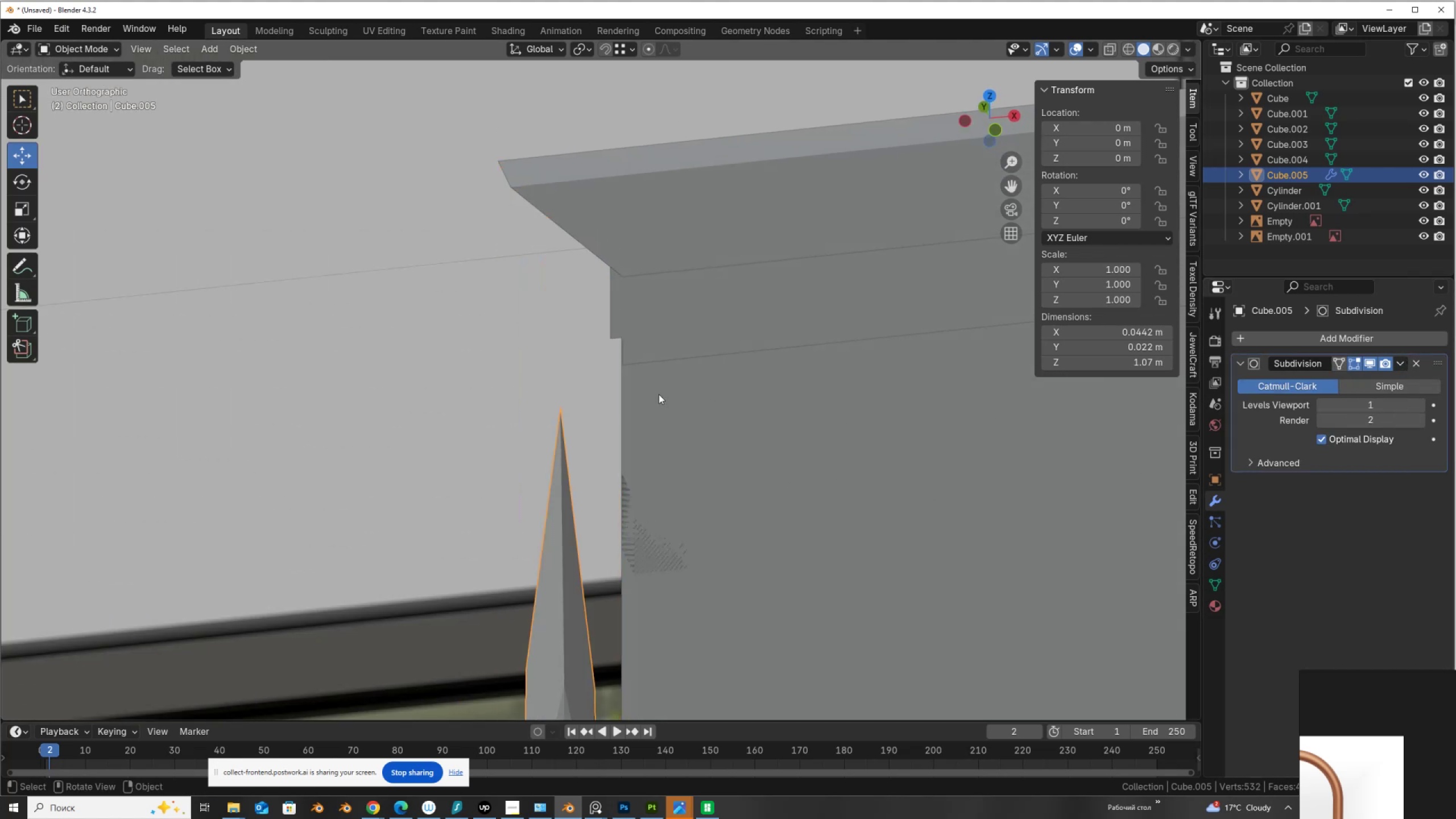 
key(Tab)
 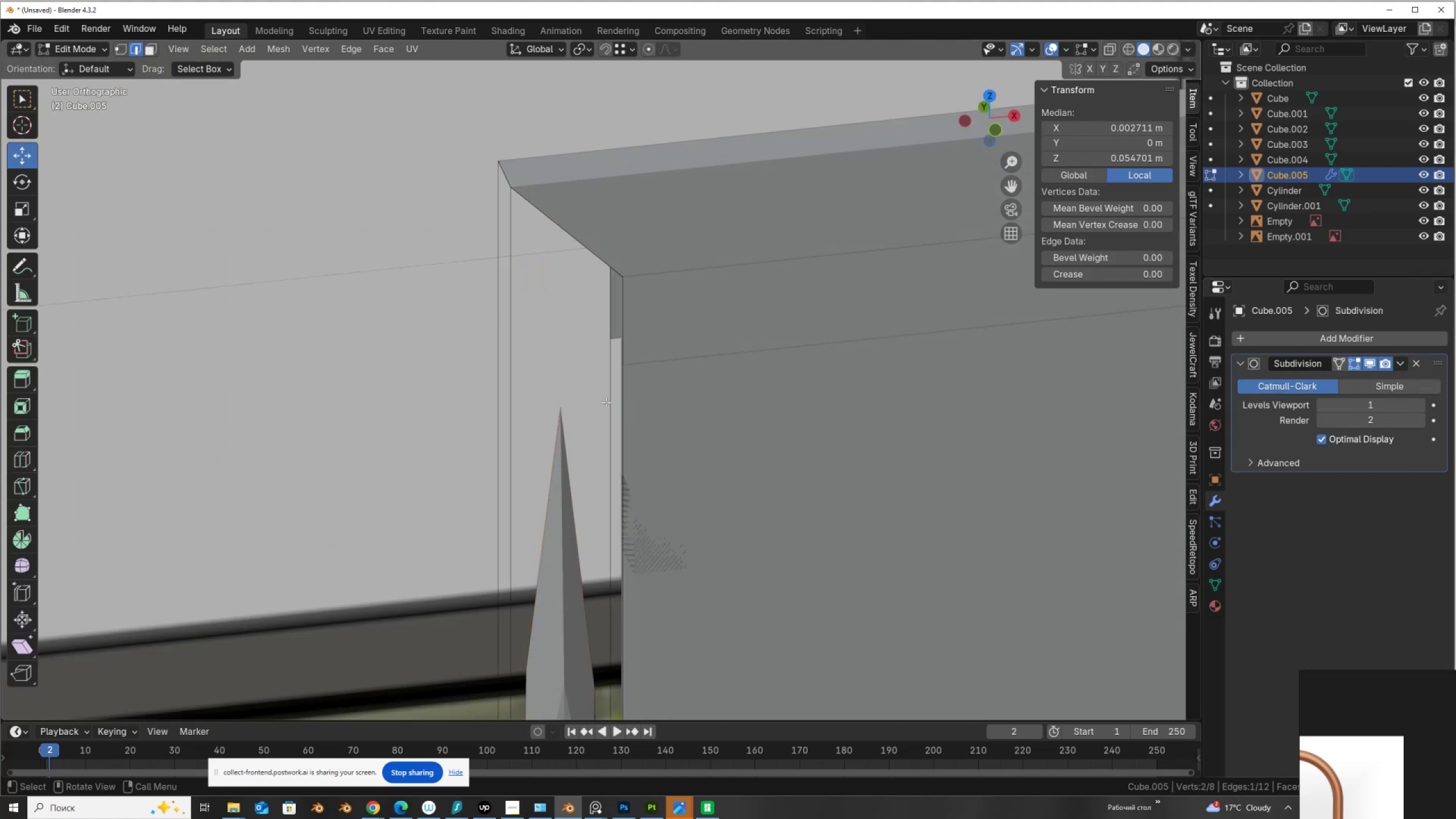 
scroll: coordinate [585, 392], scroll_direction: down, amount: 4.0
 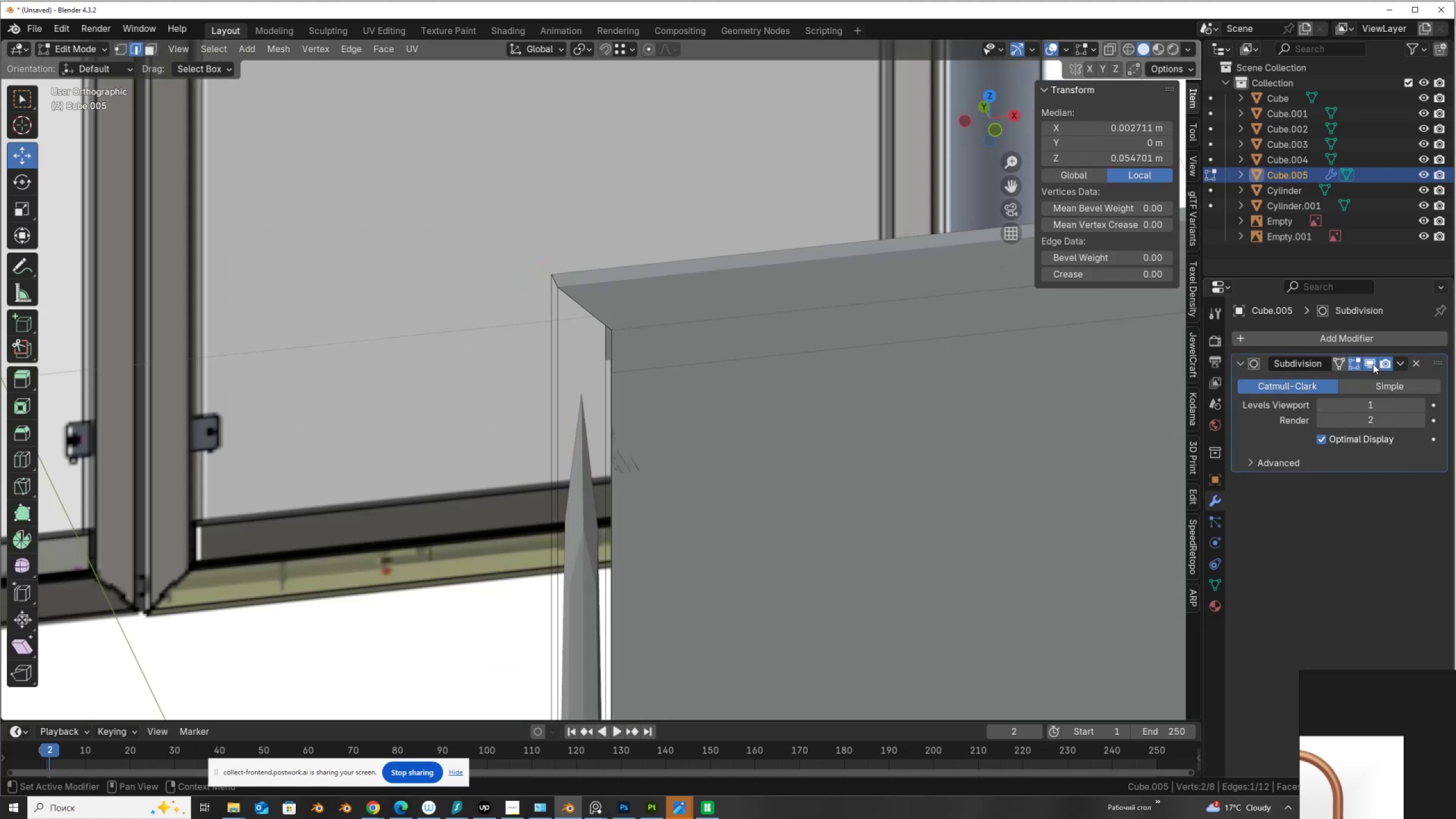 
left_click([1372, 363])
 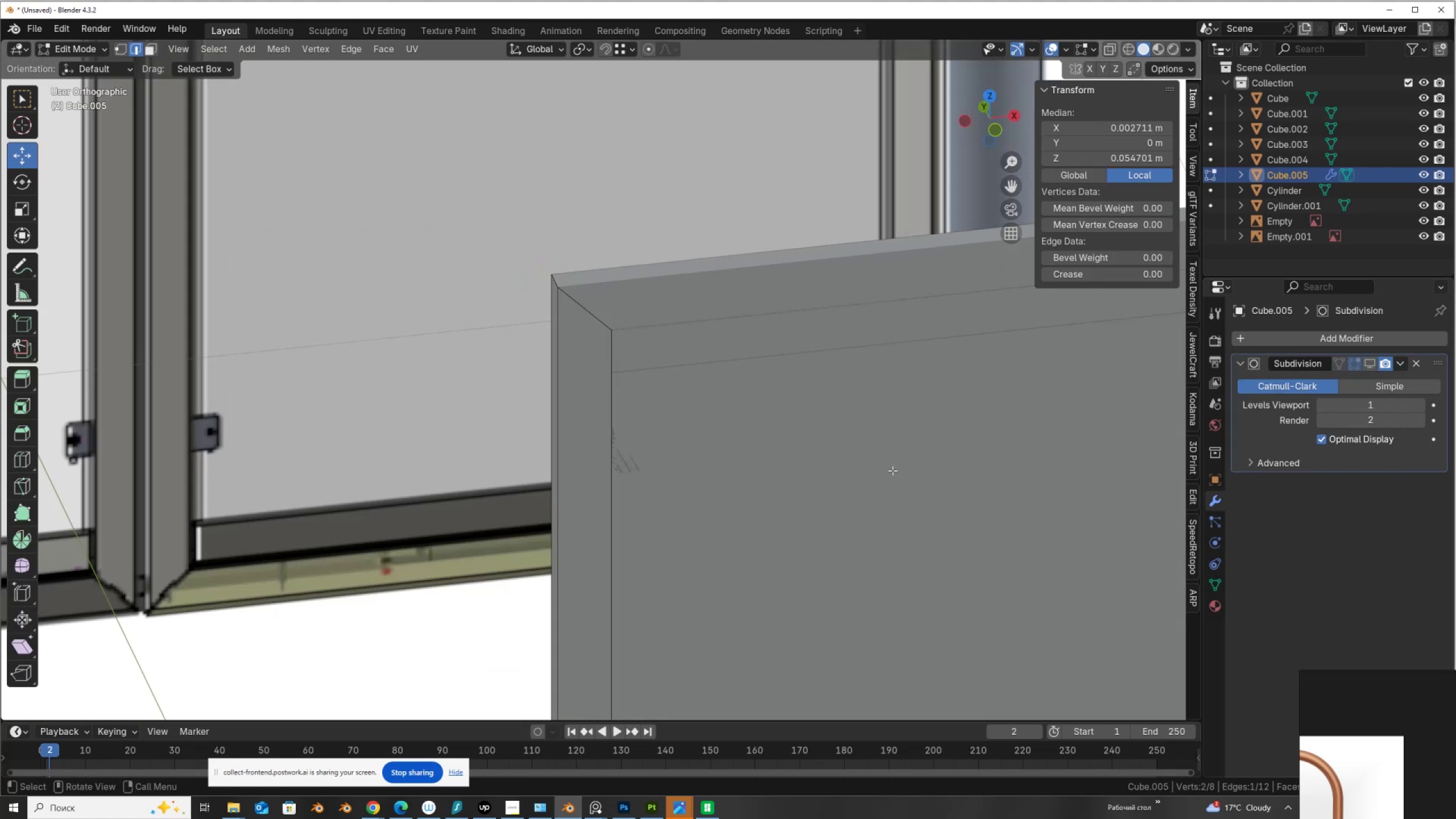 
scroll: coordinate [801, 499], scroll_direction: down, amount: 6.0
 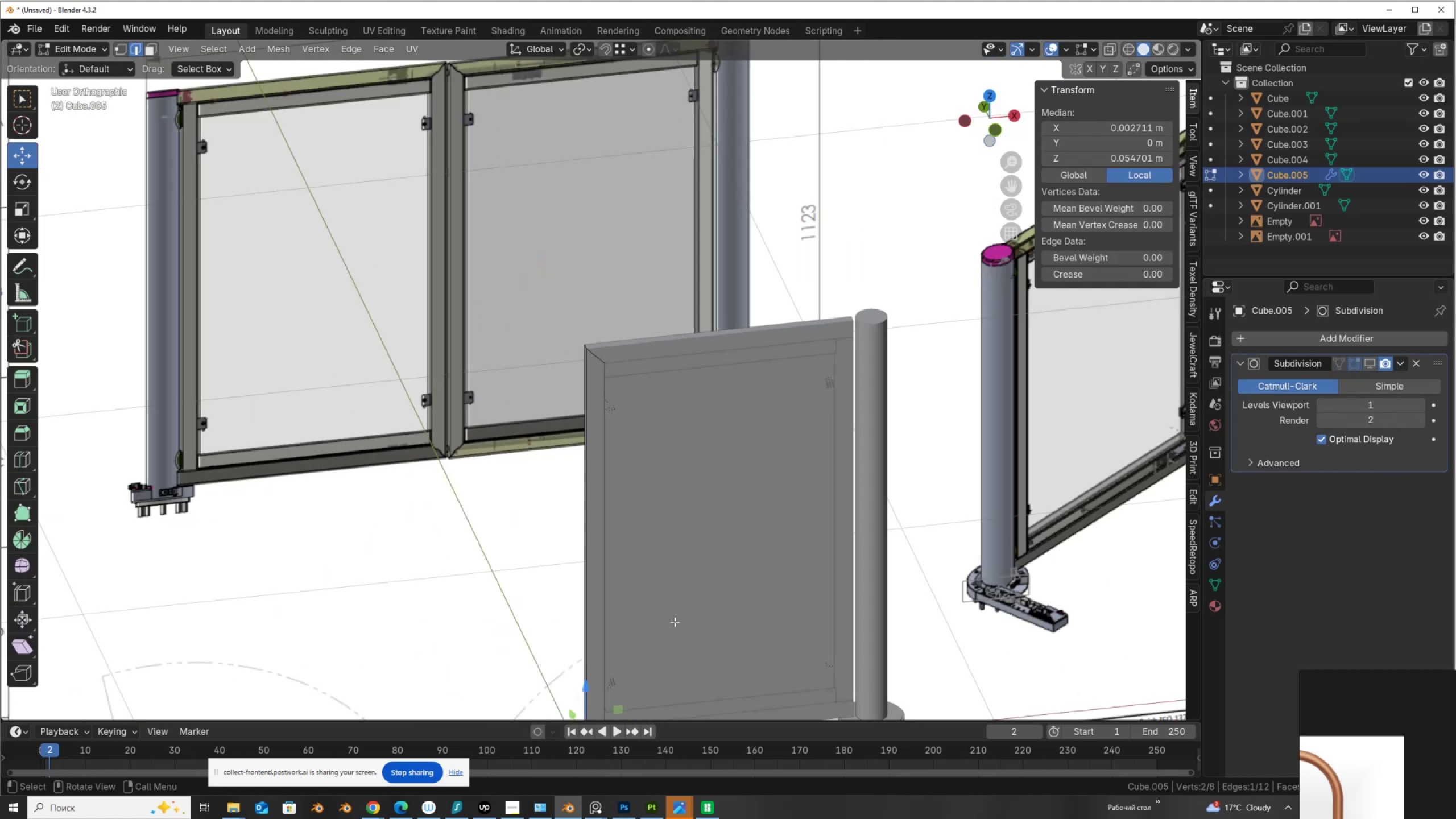 
hold_key(key=ShiftLeft, duration=0.39)
 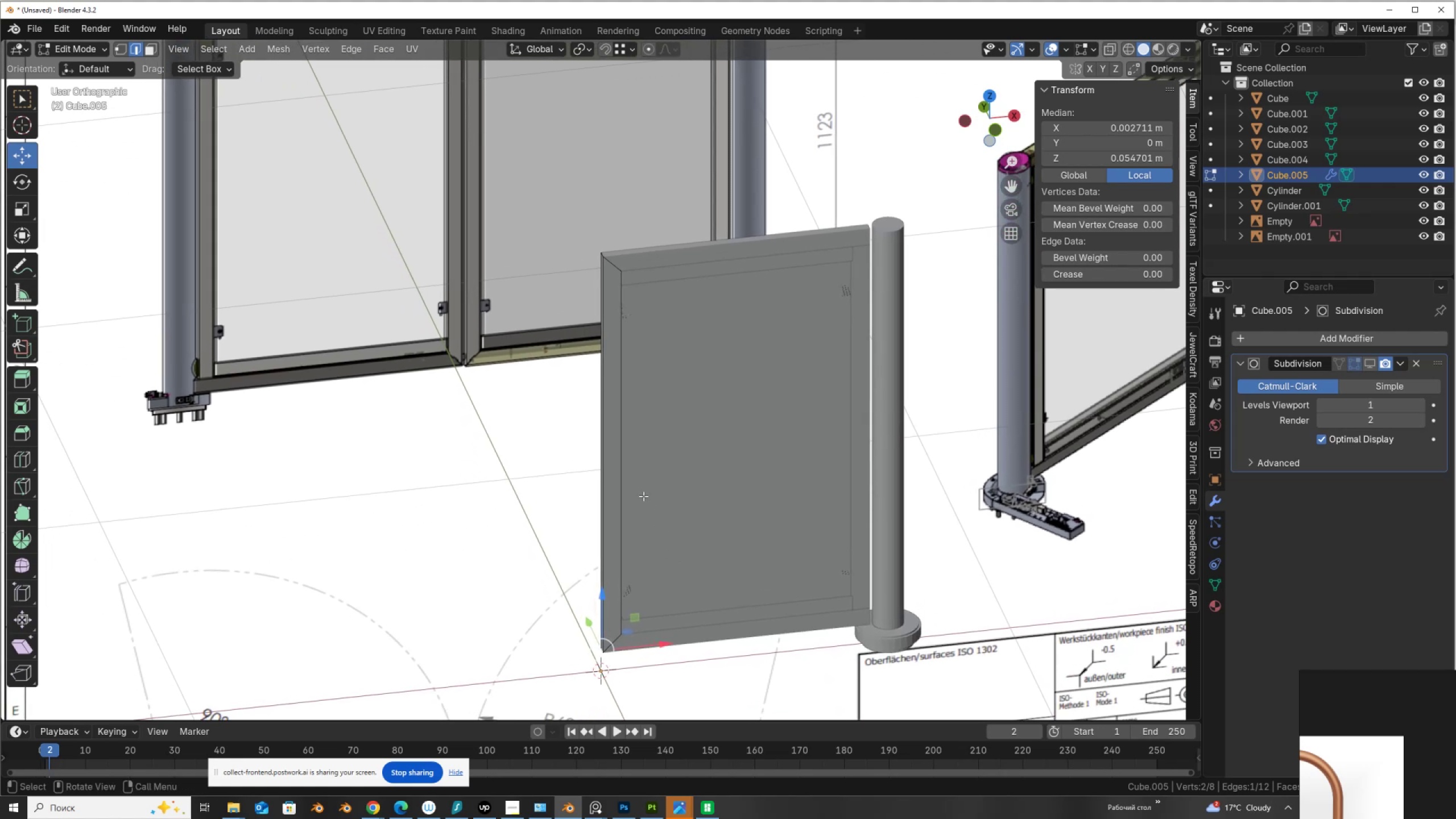 
key(Control+R)
 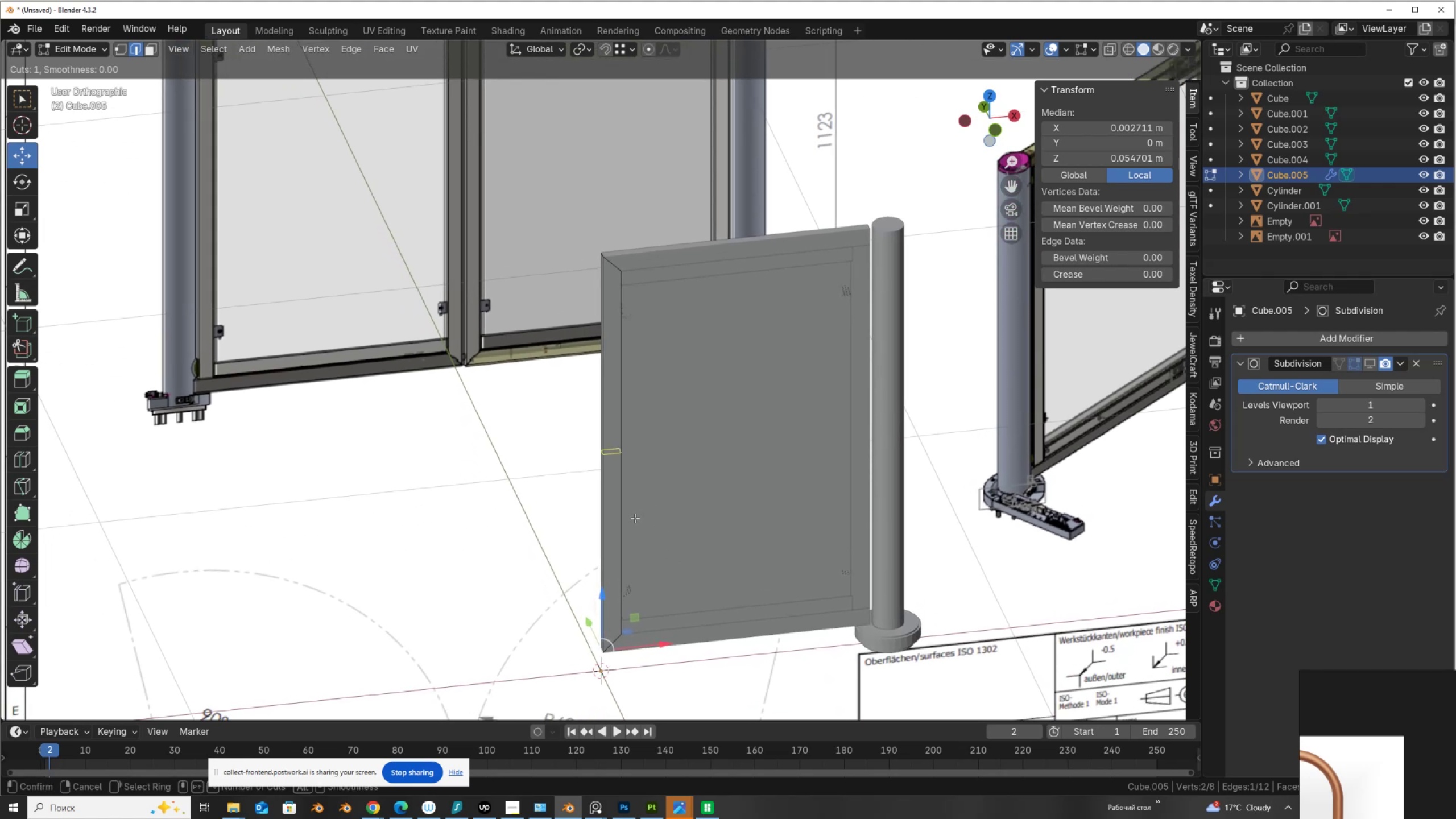 
left_click([635, 518])
 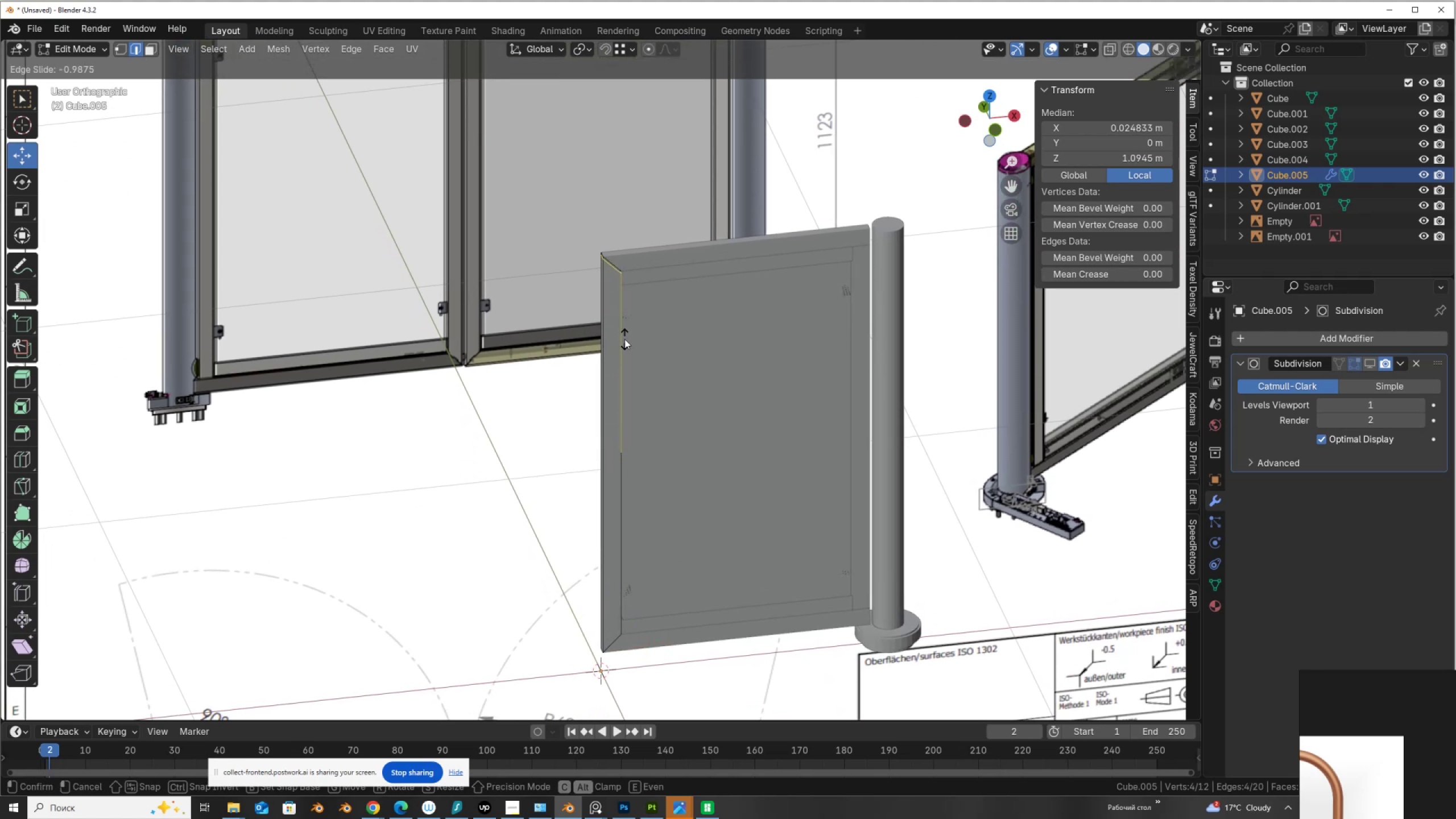 
left_click([623, 337])
 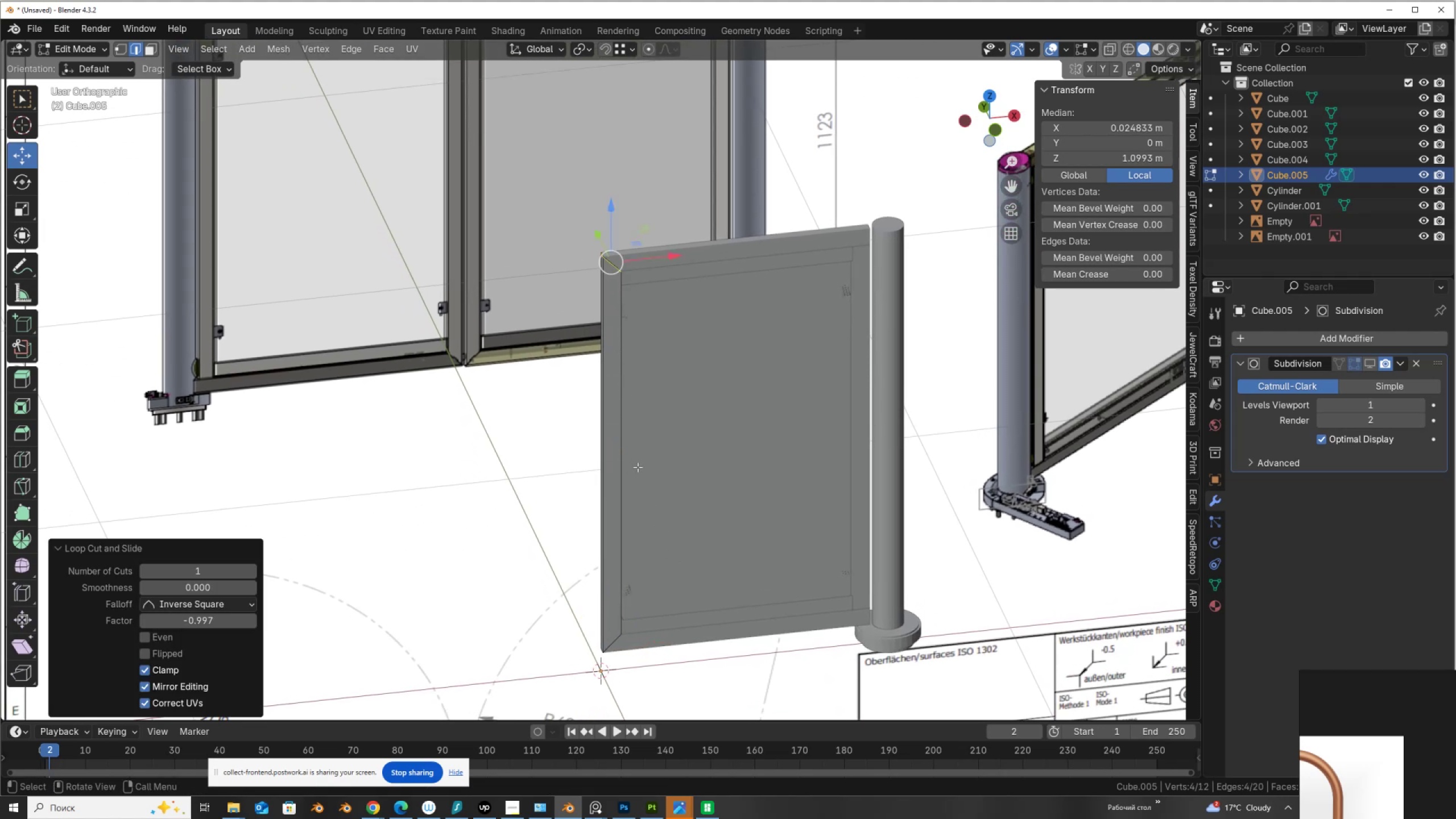 
key(Control+R)
 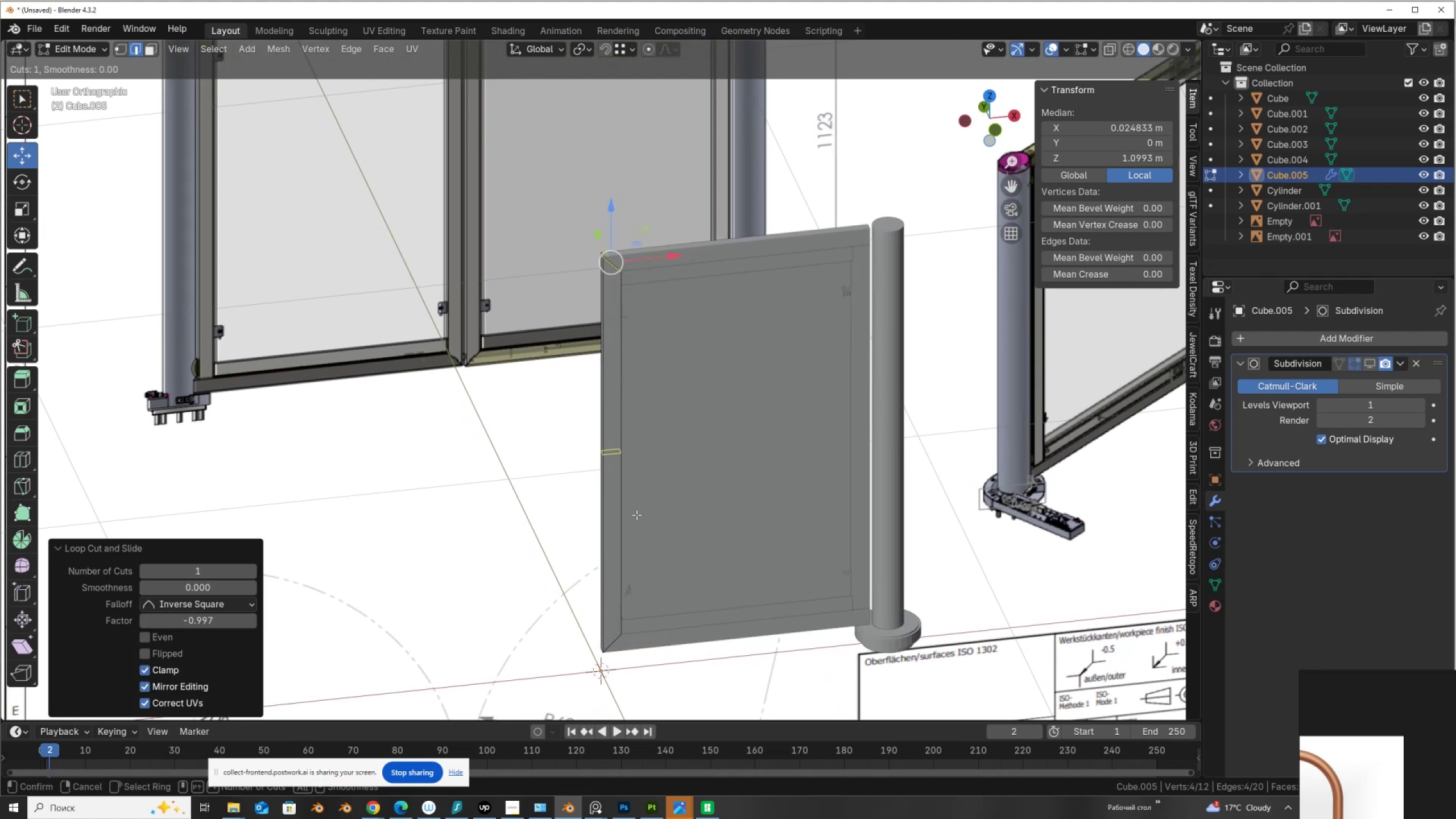 
left_click([636, 515])
 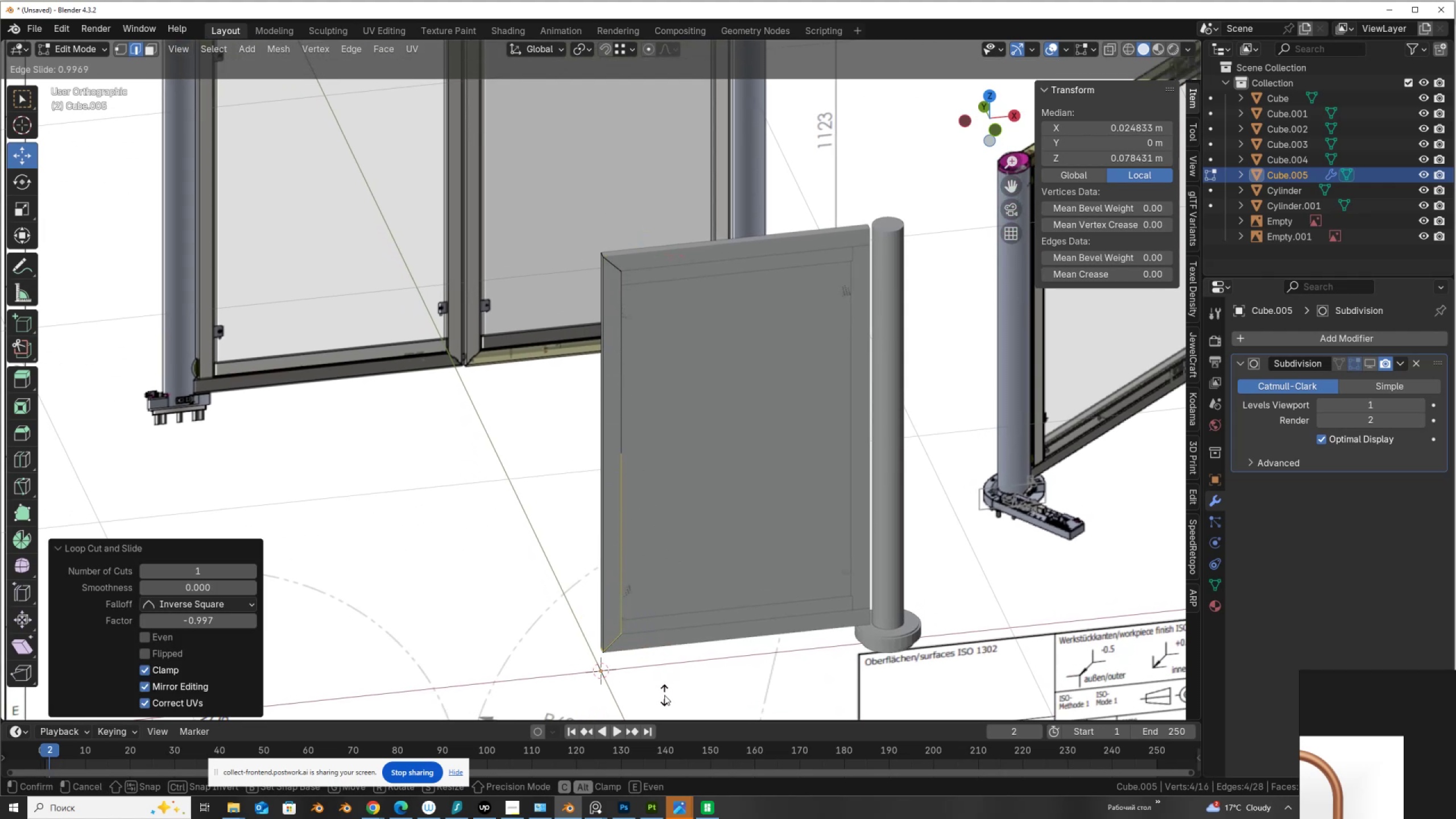 
left_click([664, 695])
 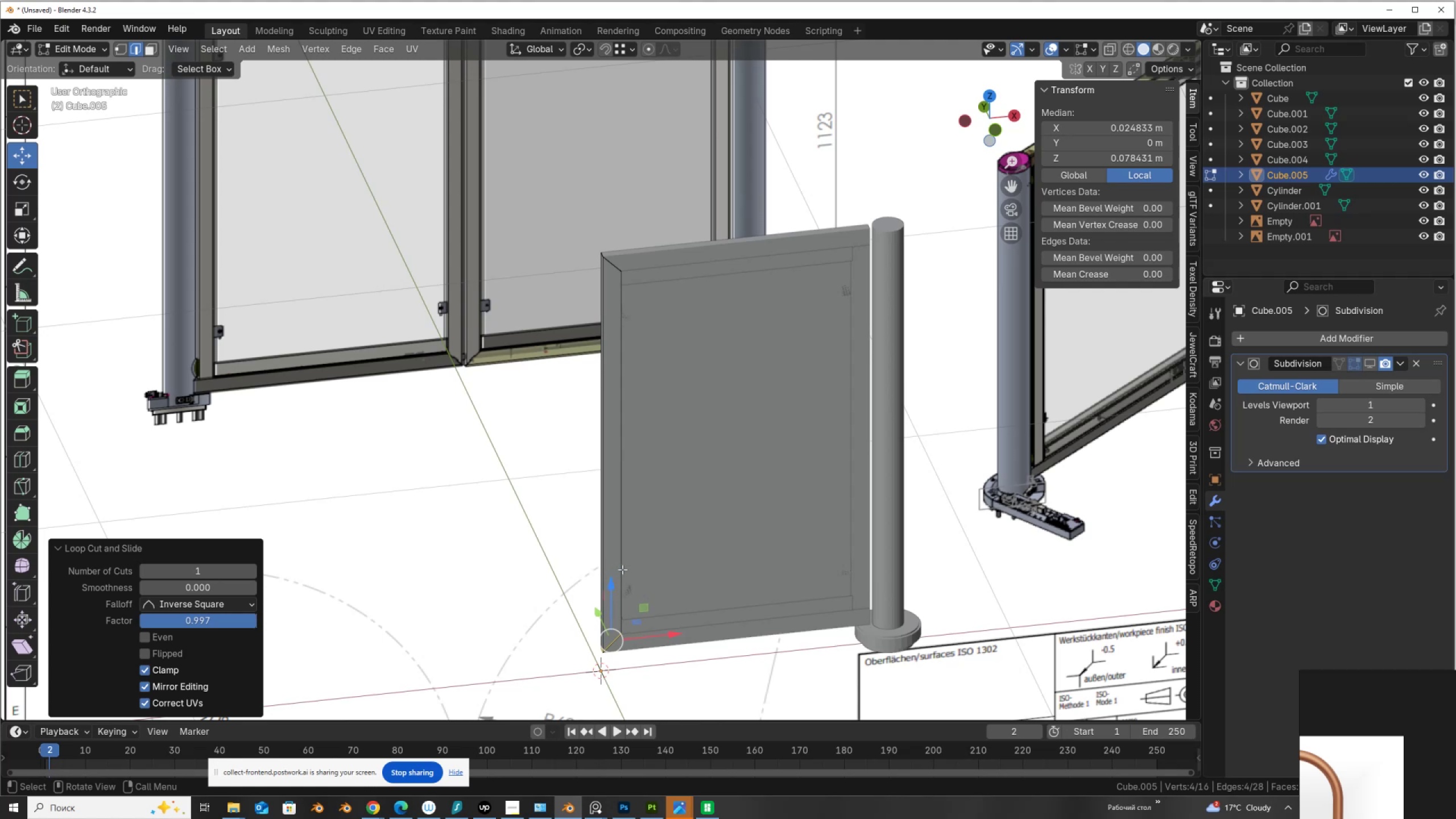 
scroll: coordinate [669, 597], scroll_direction: up, amount: 1.0
 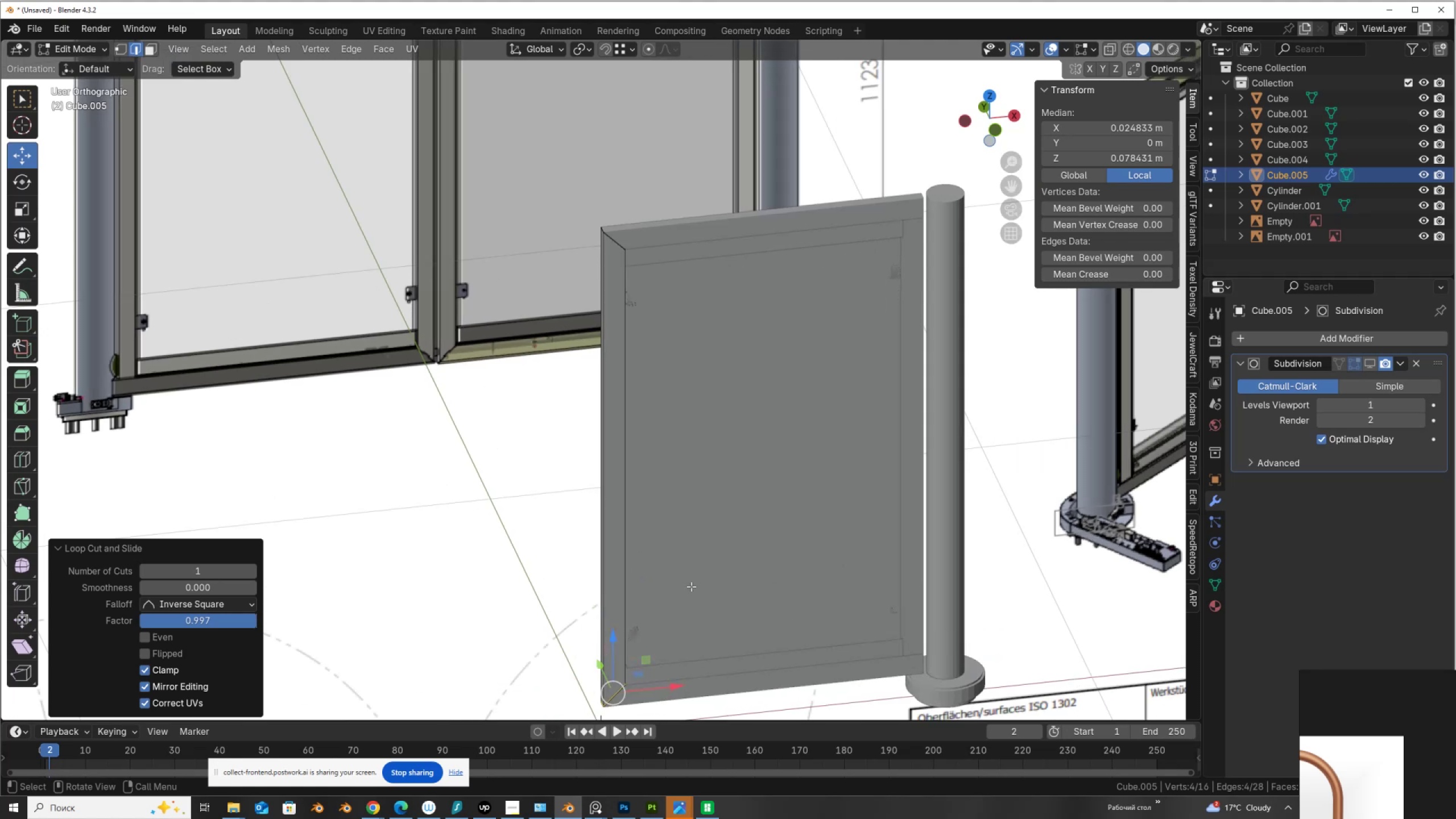 
left_click([691, 586])
 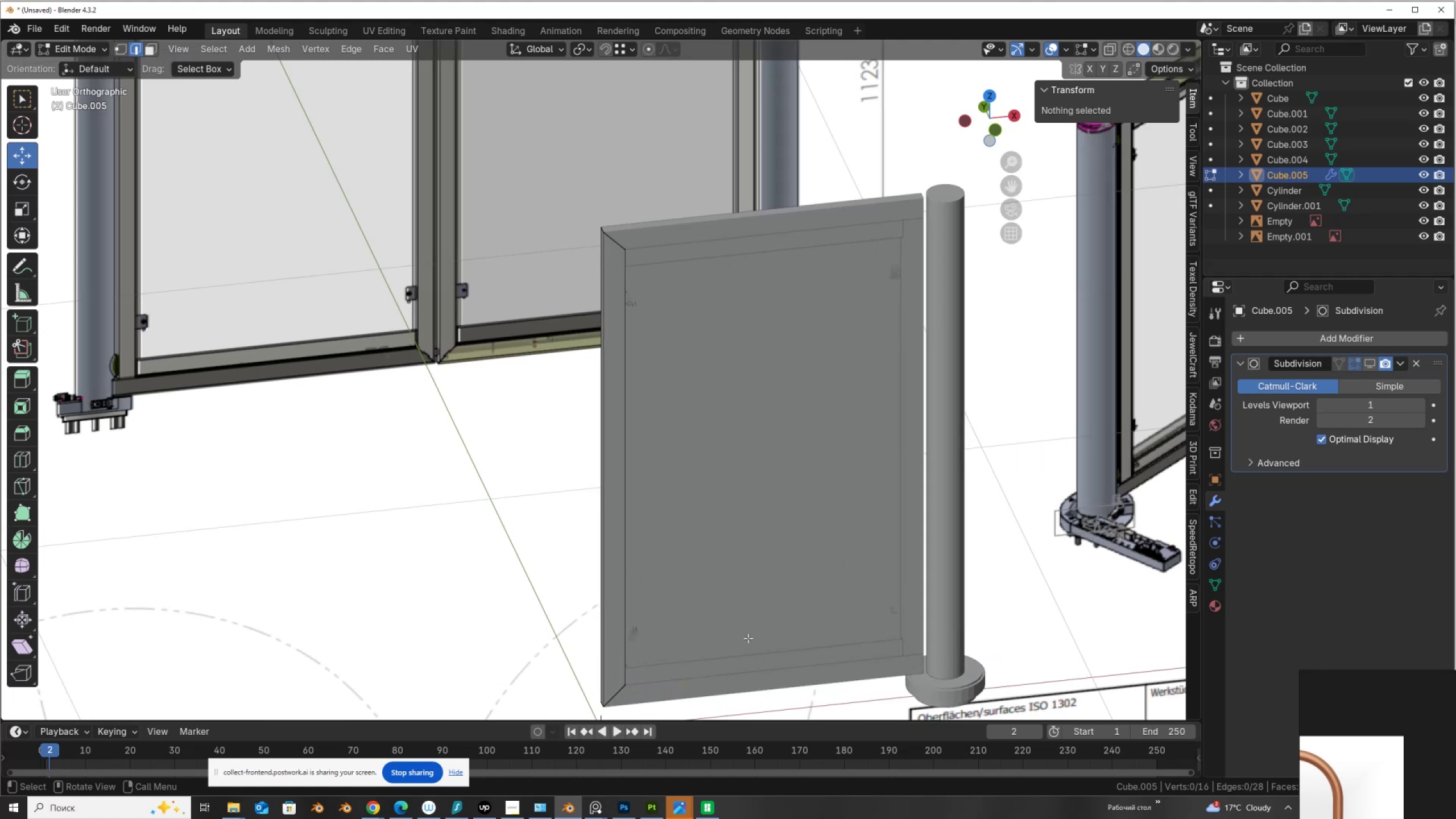 
hold_key(key=ShiftLeft, duration=0.41)
scroll: coordinate [675, 541], scroll_direction: up, amount: 8.0
 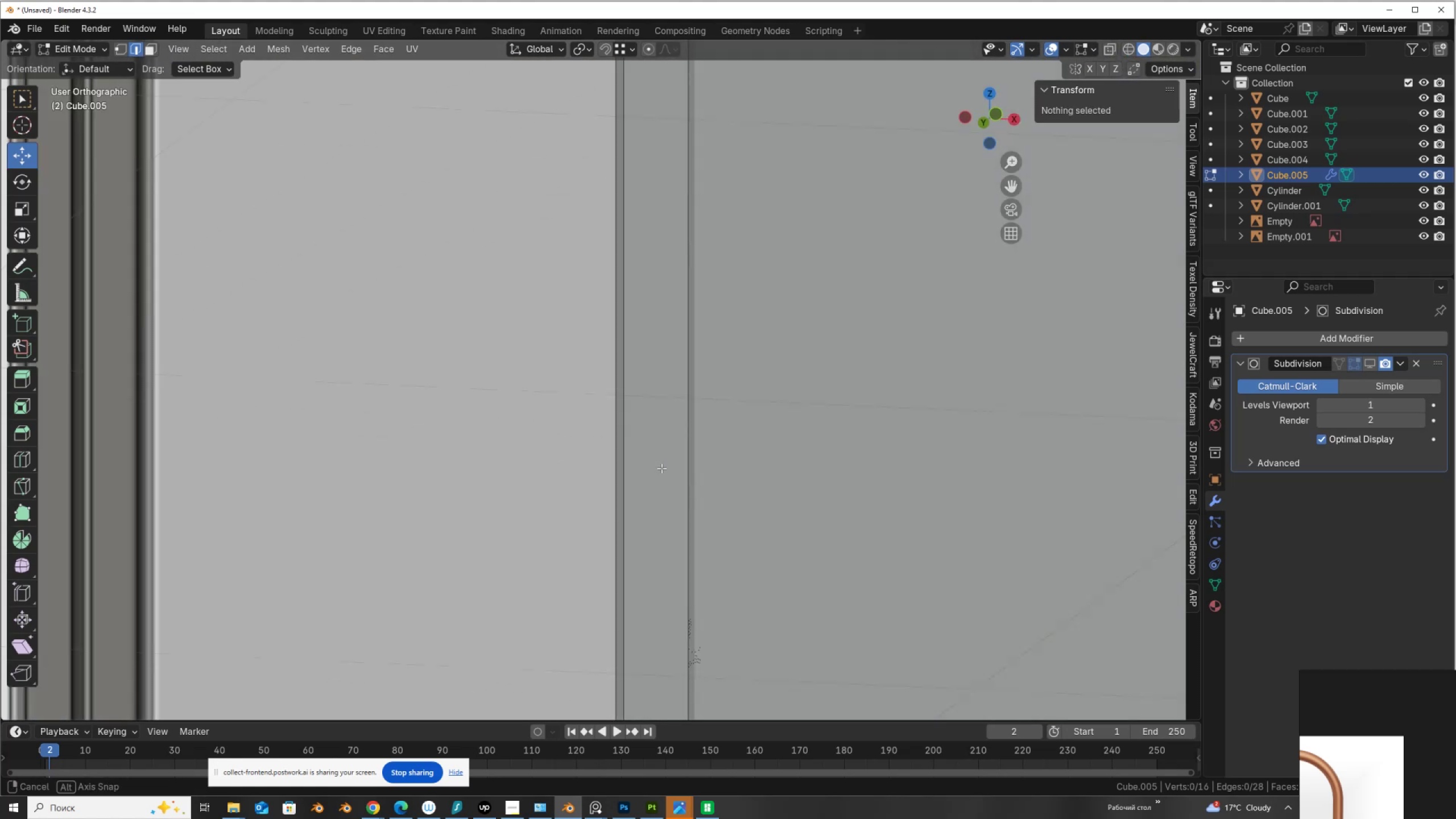 
hold_key(key=ShiftLeft, duration=0.5)
 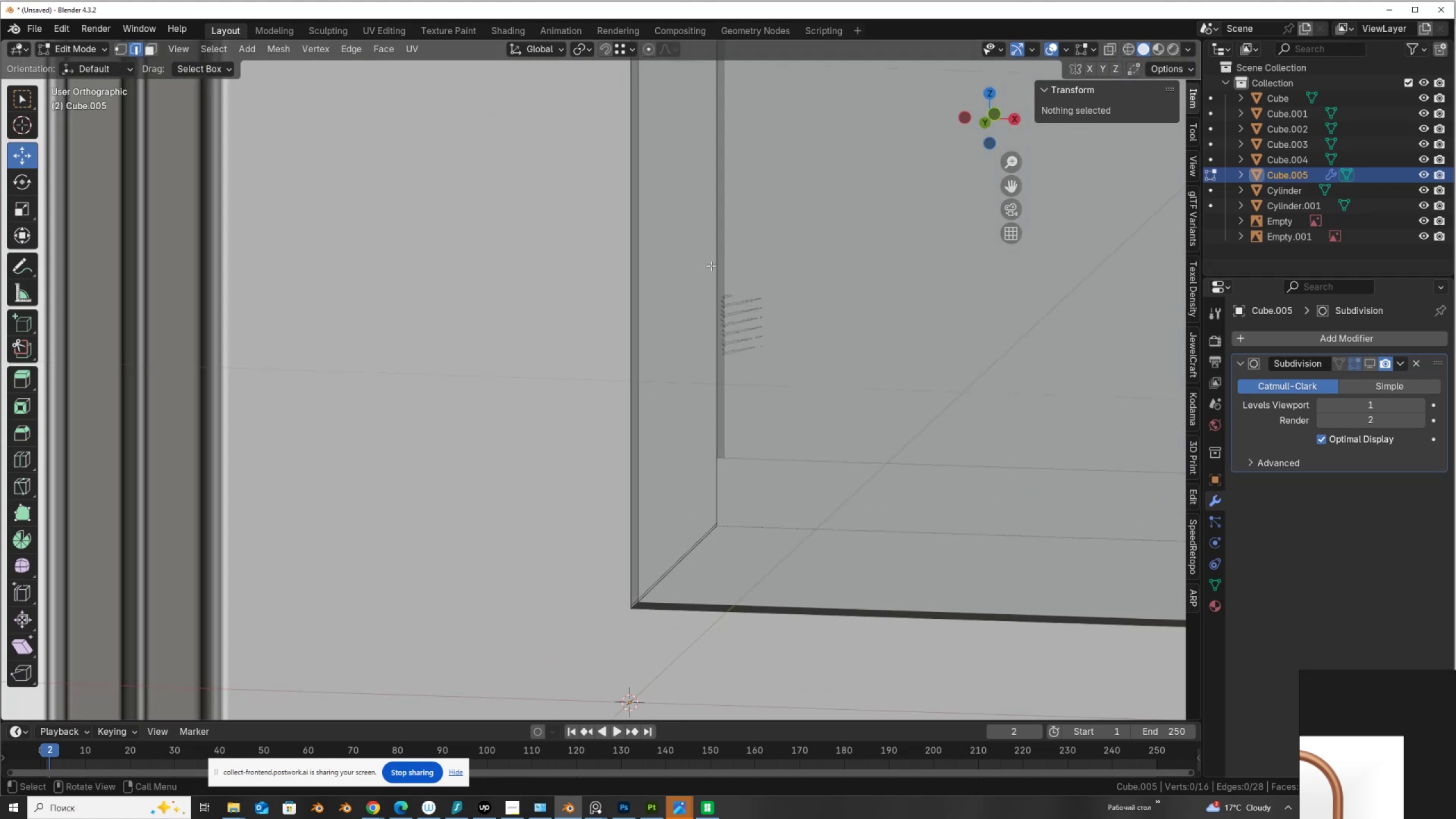 
scroll: coordinate [710, 296], scroll_direction: up, amount: 2.0
 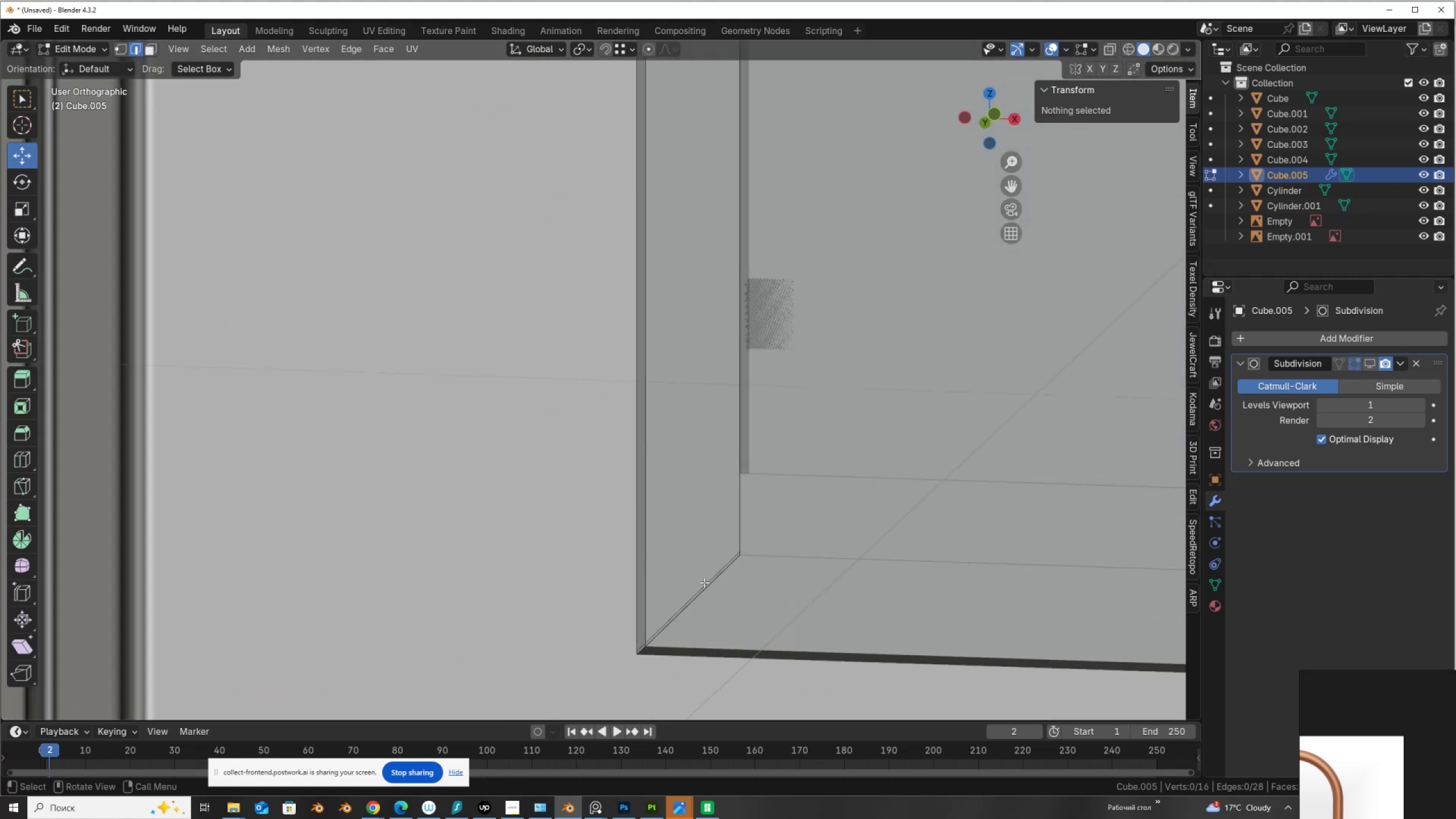 
key(Control+R)
 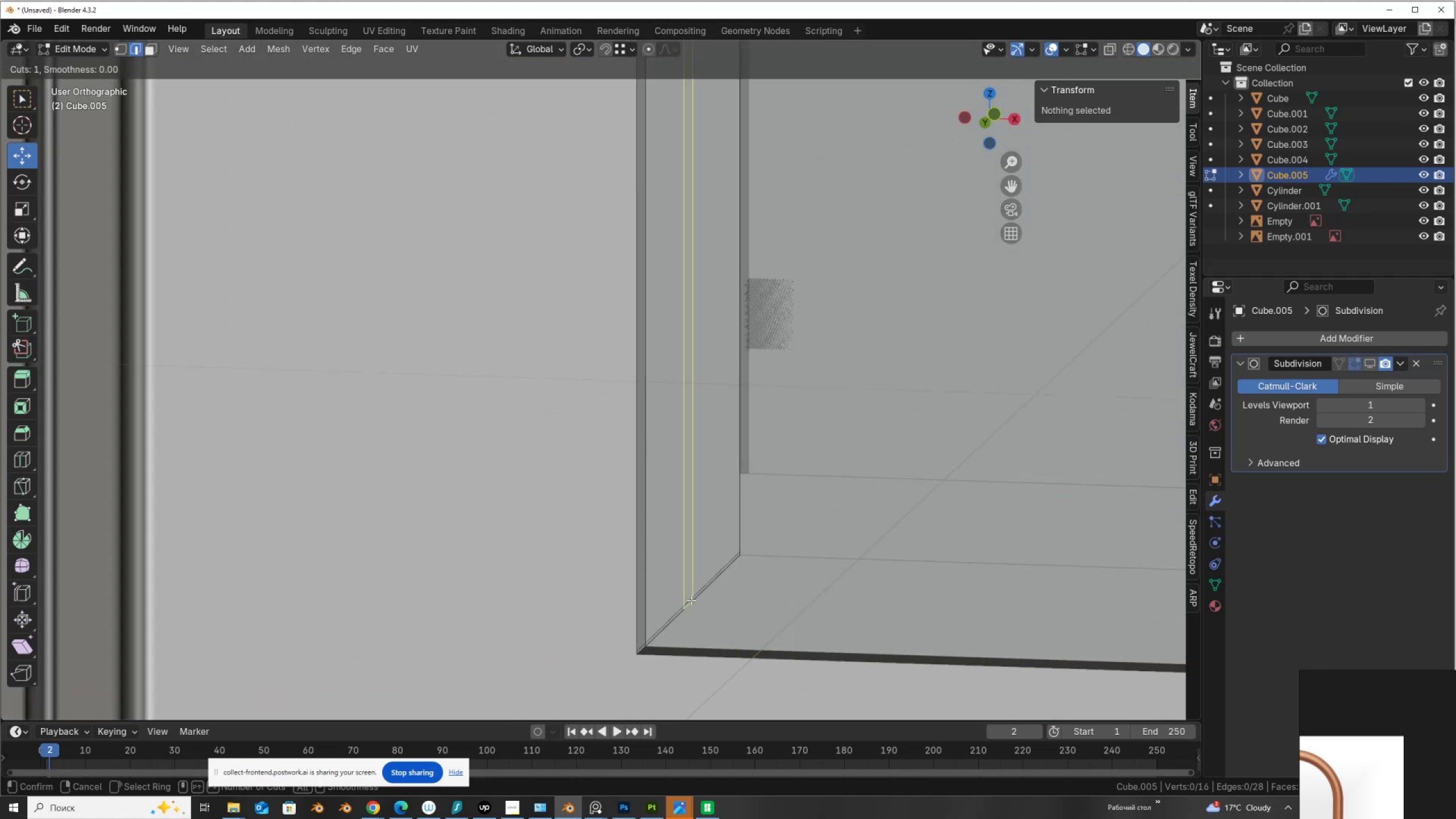 
left_click([691, 600])
 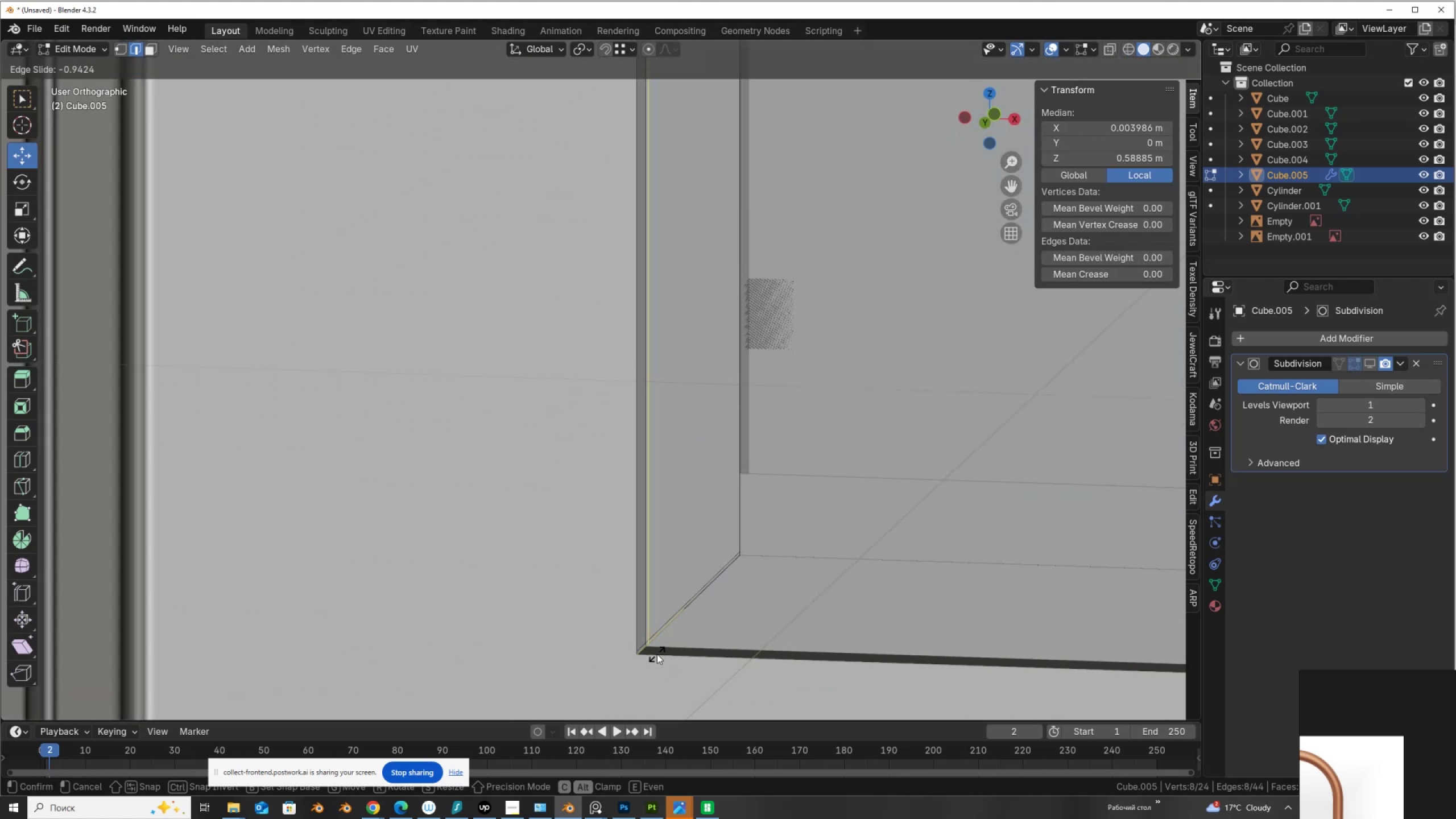 
left_click([657, 654])
 